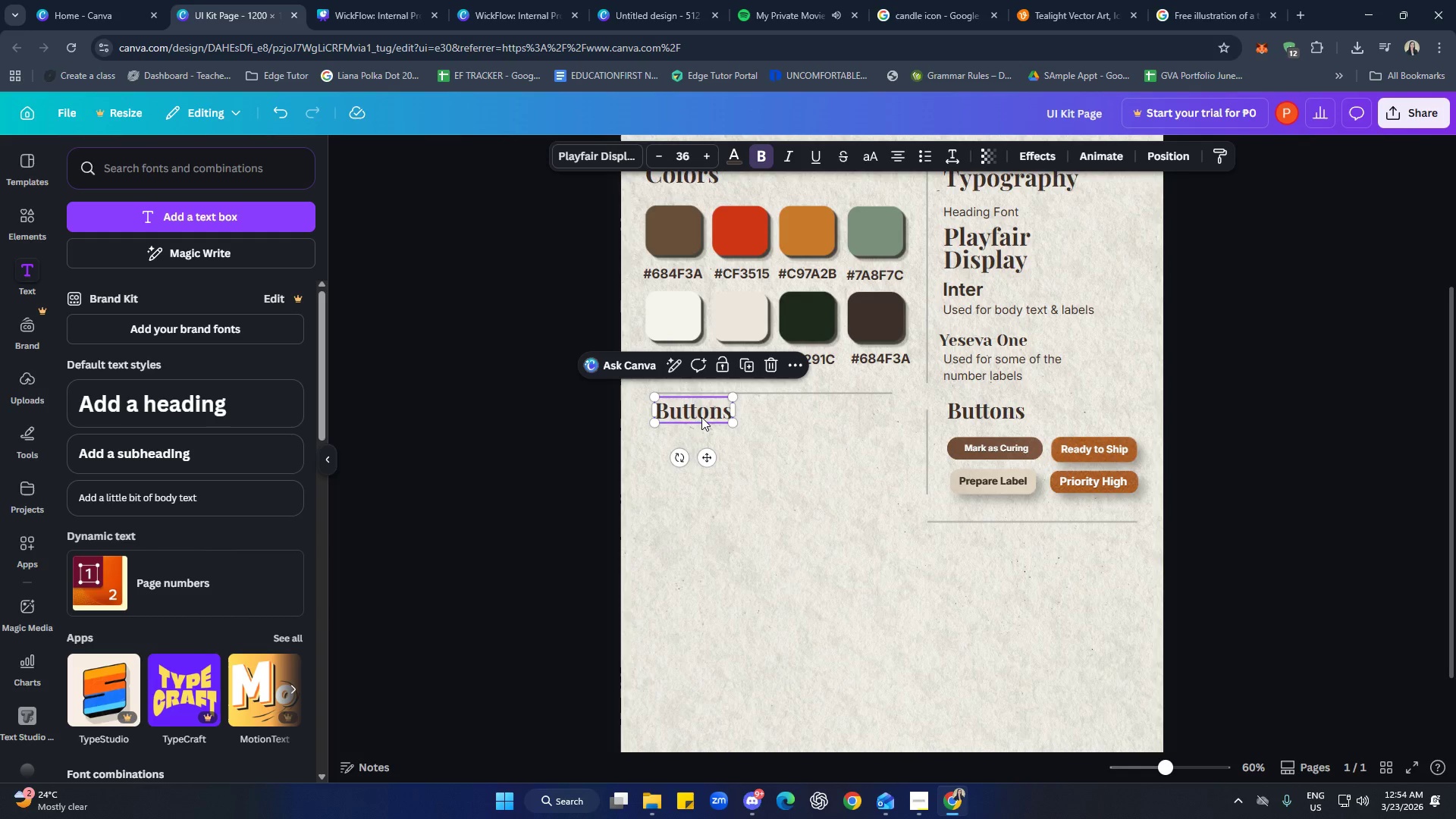 
left_click([701, 416])
 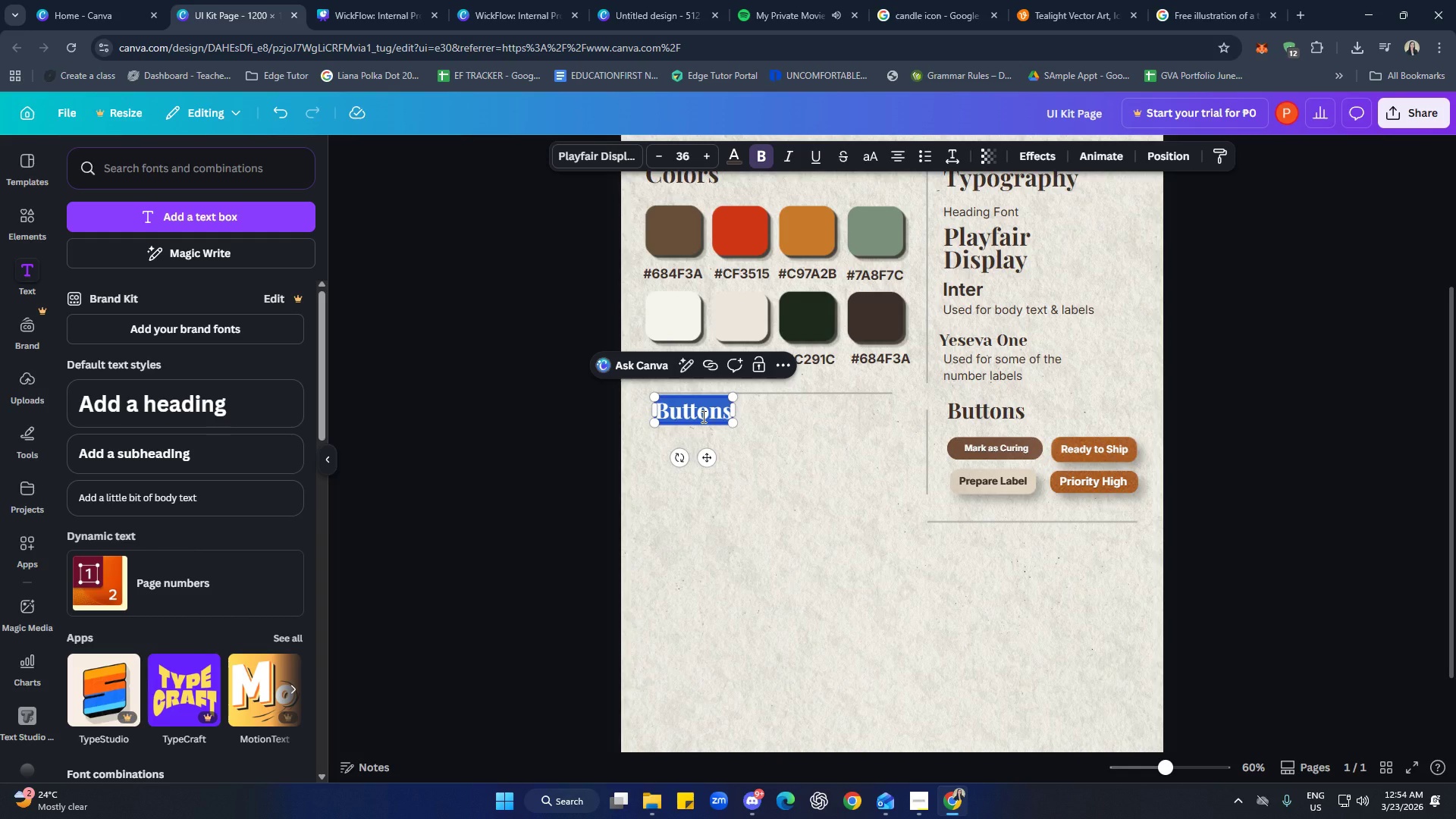 
type(ca)
key(Backspace)
key(Backspace)
type(CA)
key(Backspace)
type(ards)
 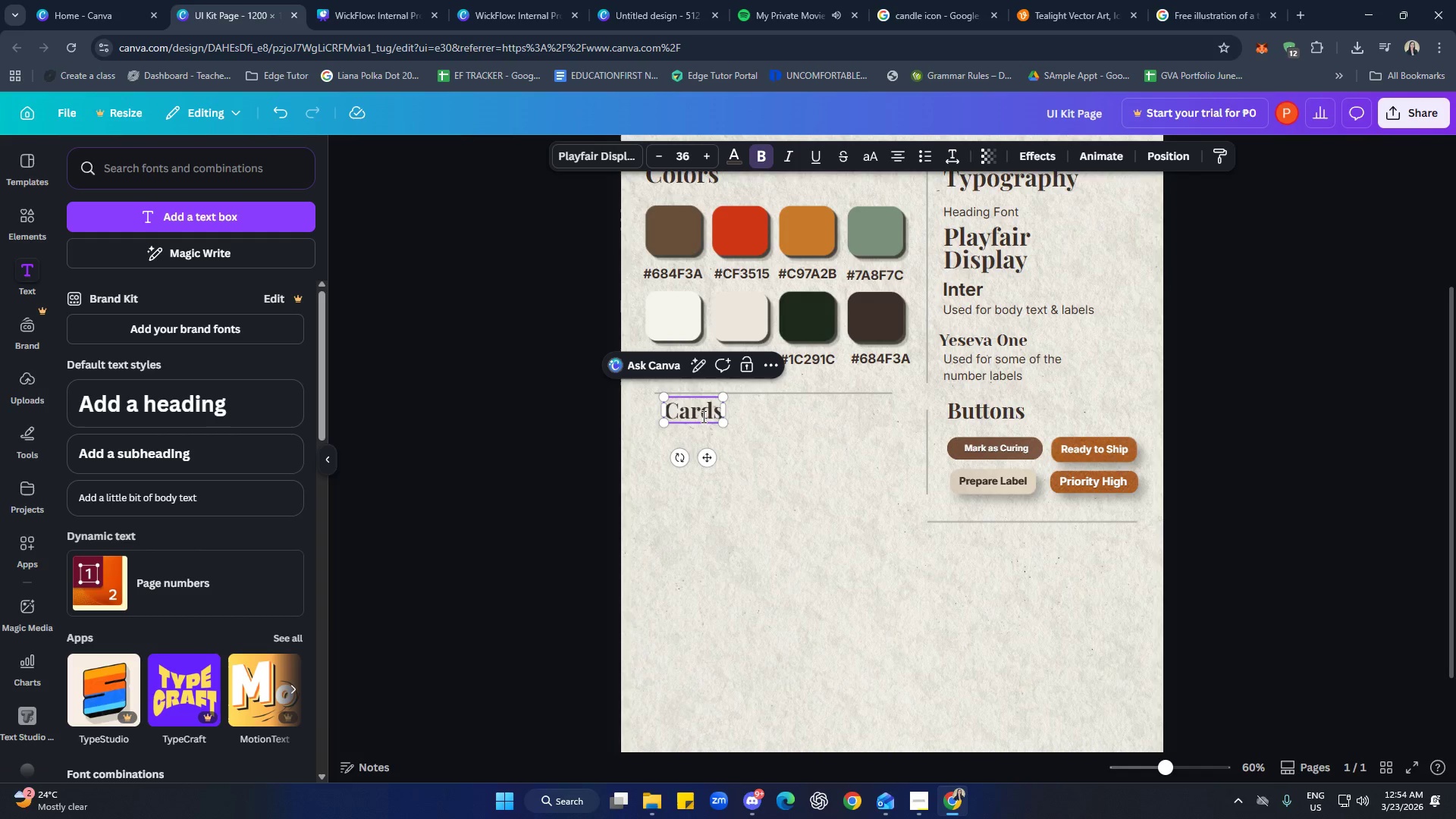 
left_click_drag(start_coordinate=[701, 418], to_coordinate=[692, 422])
 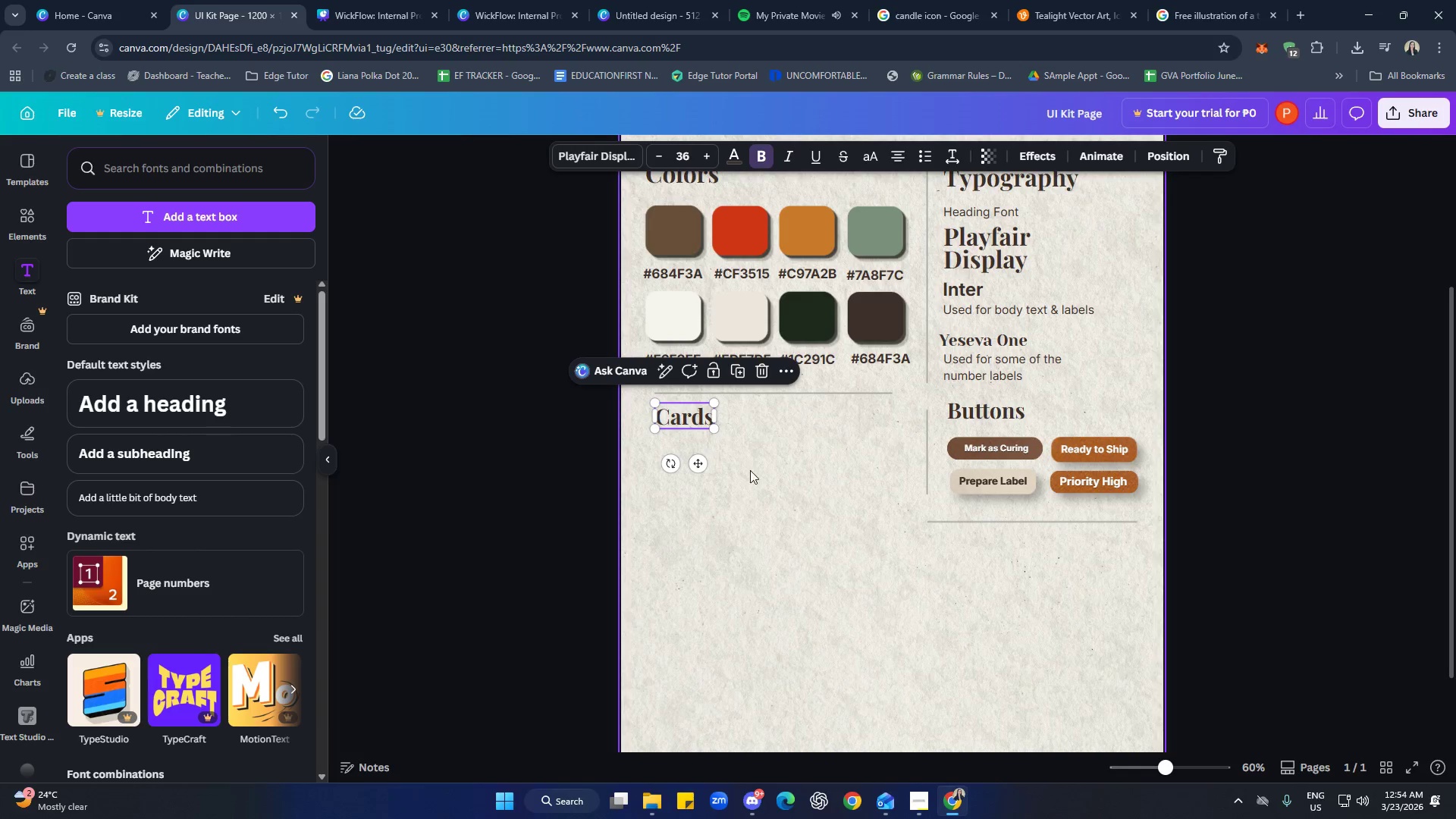 
left_click([750, 470])
 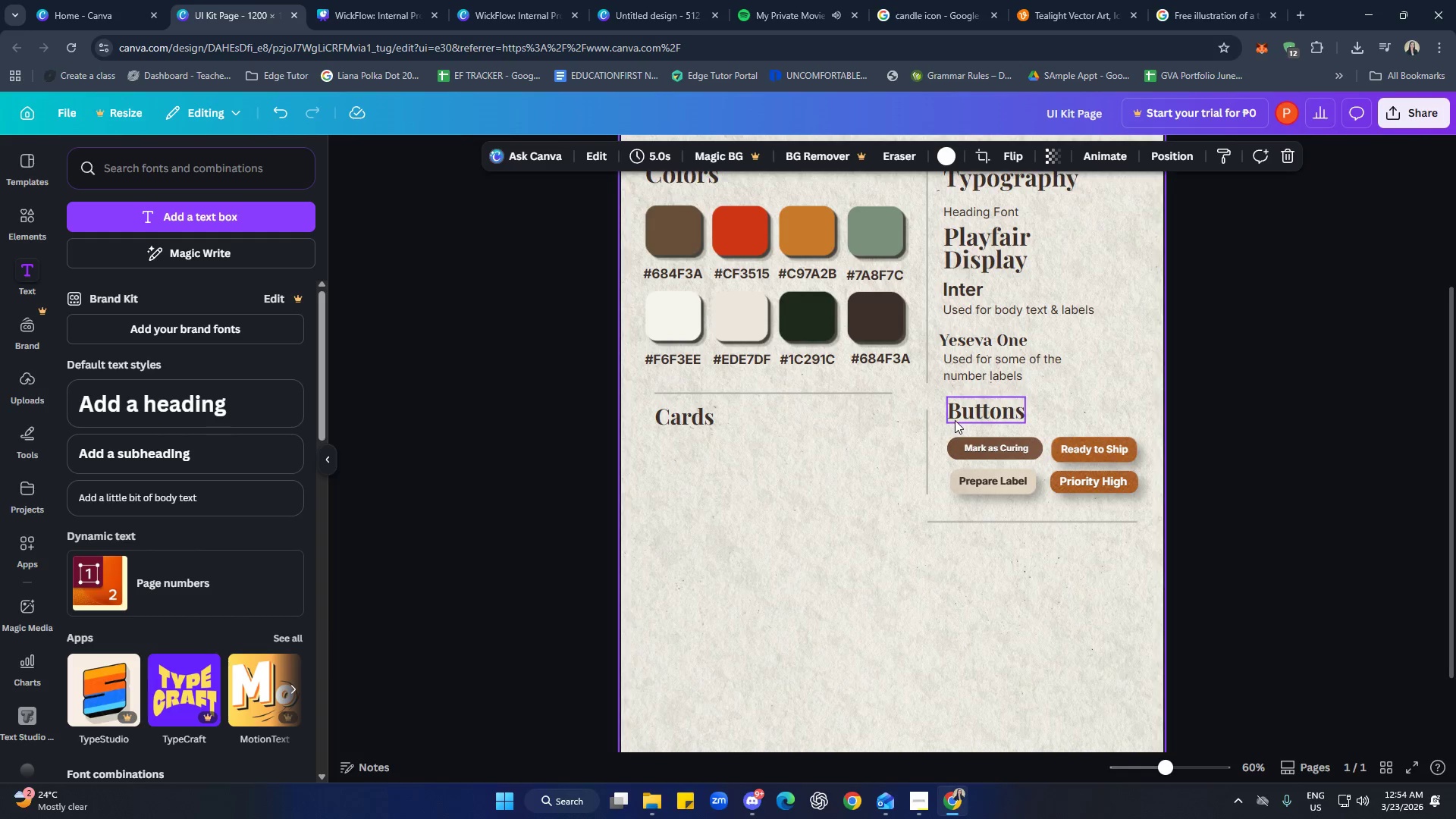 
left_click_drag(start_coordinate=[963, 419], to_coordinate=[965, 425])
 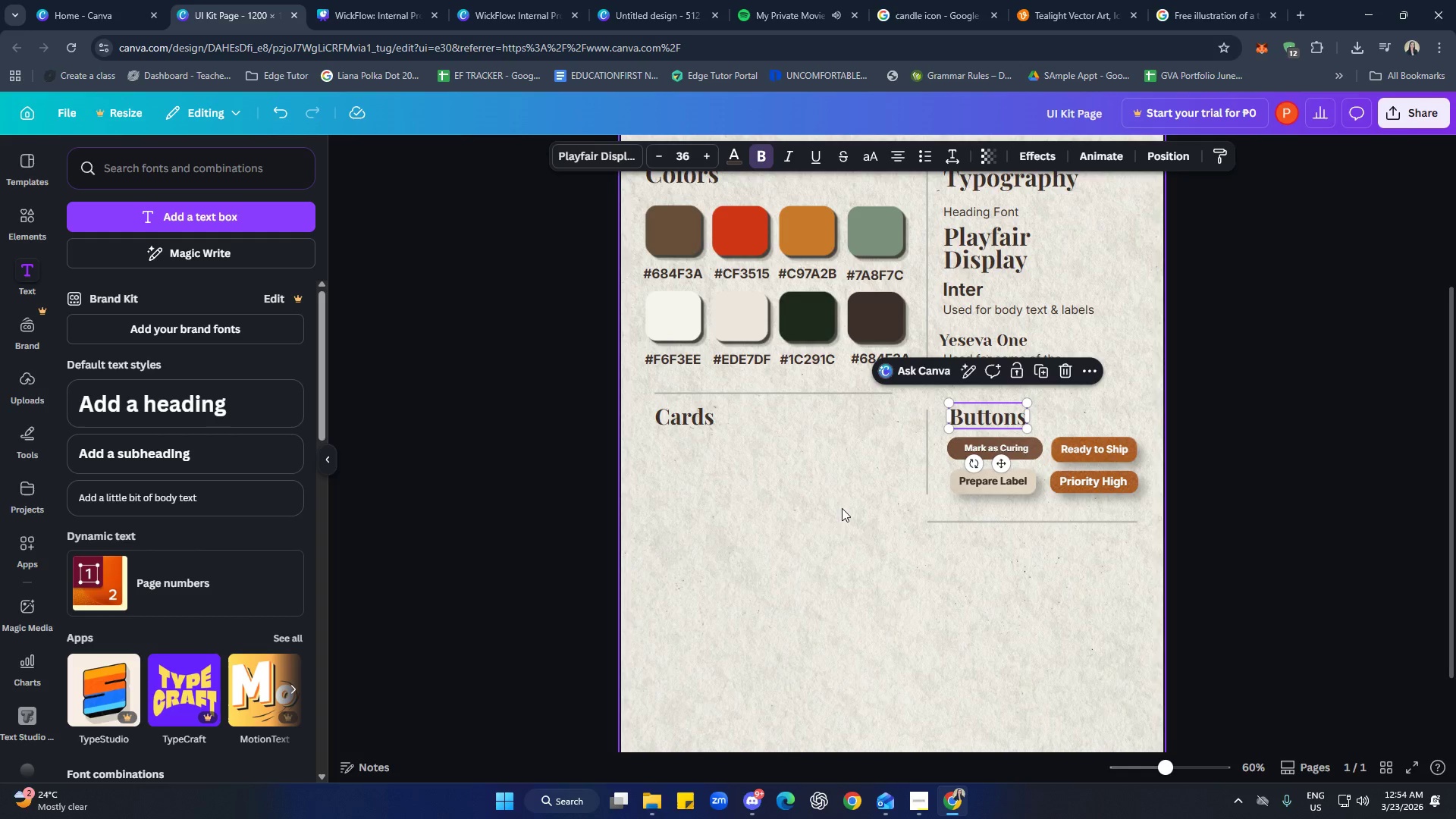 
left_click([824, 516])
 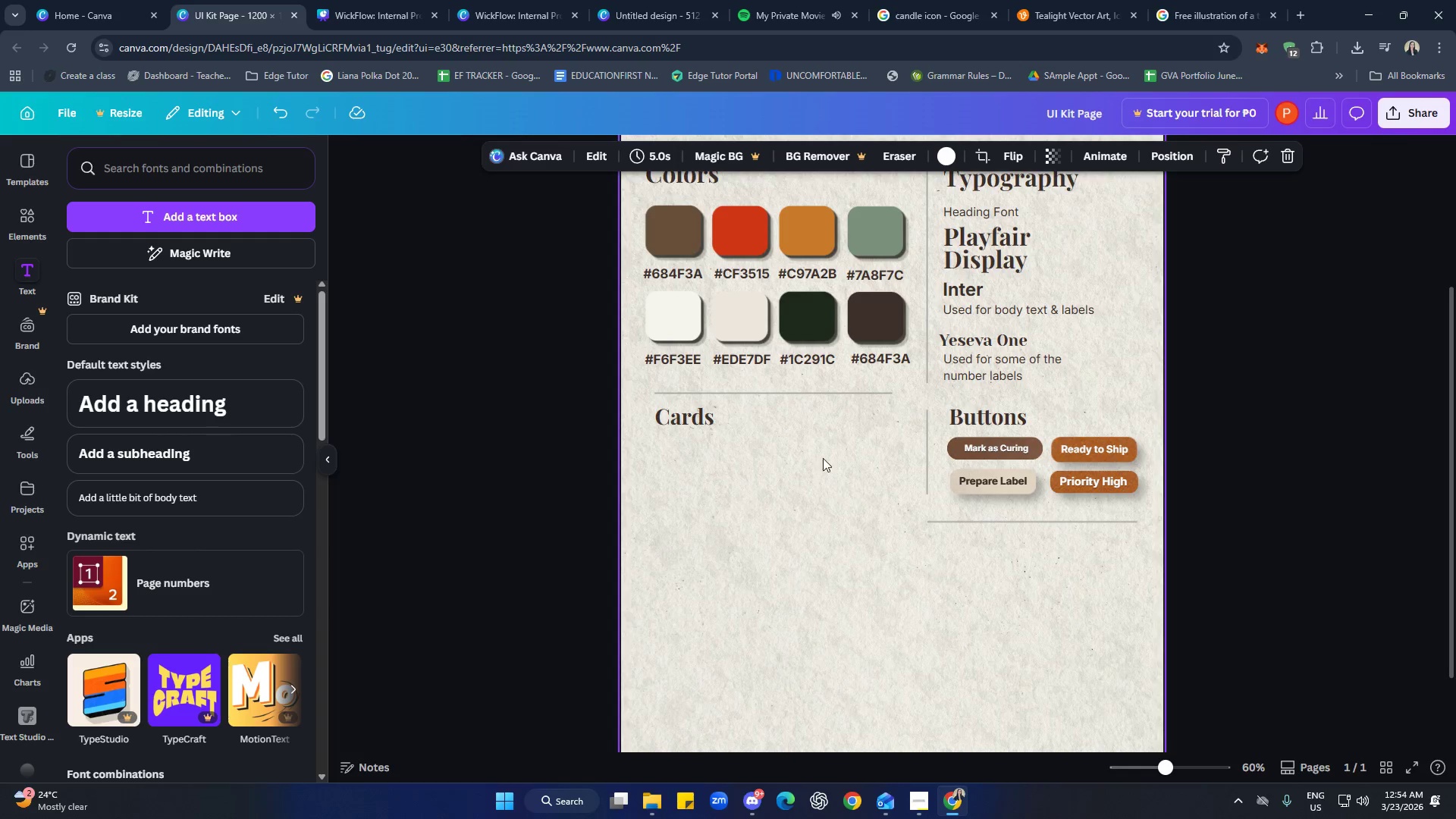 
left_click([350, 0])
 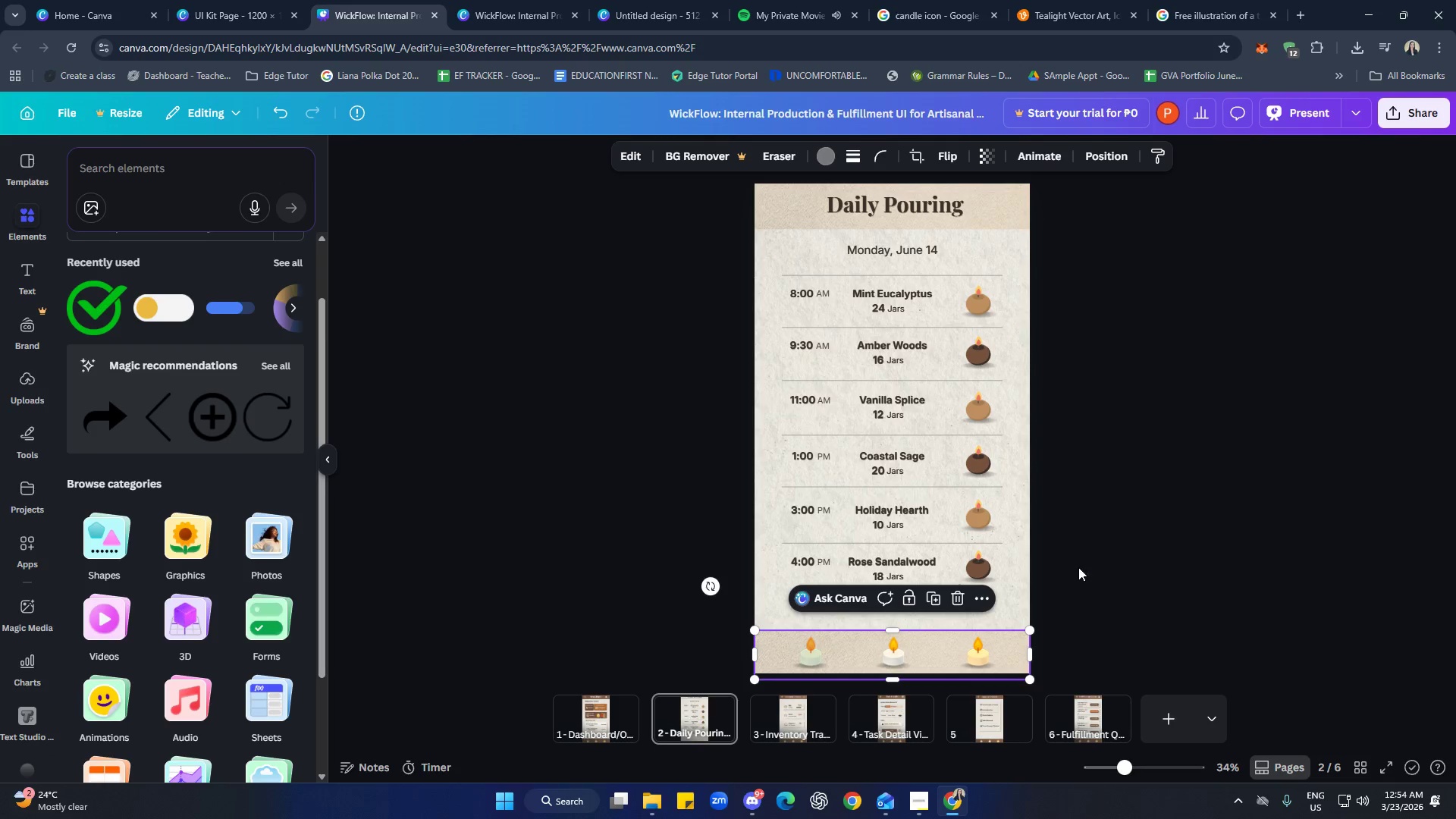 
scroll: coordinate [1071, 560], scroll_direction: down, amount: 1.0
 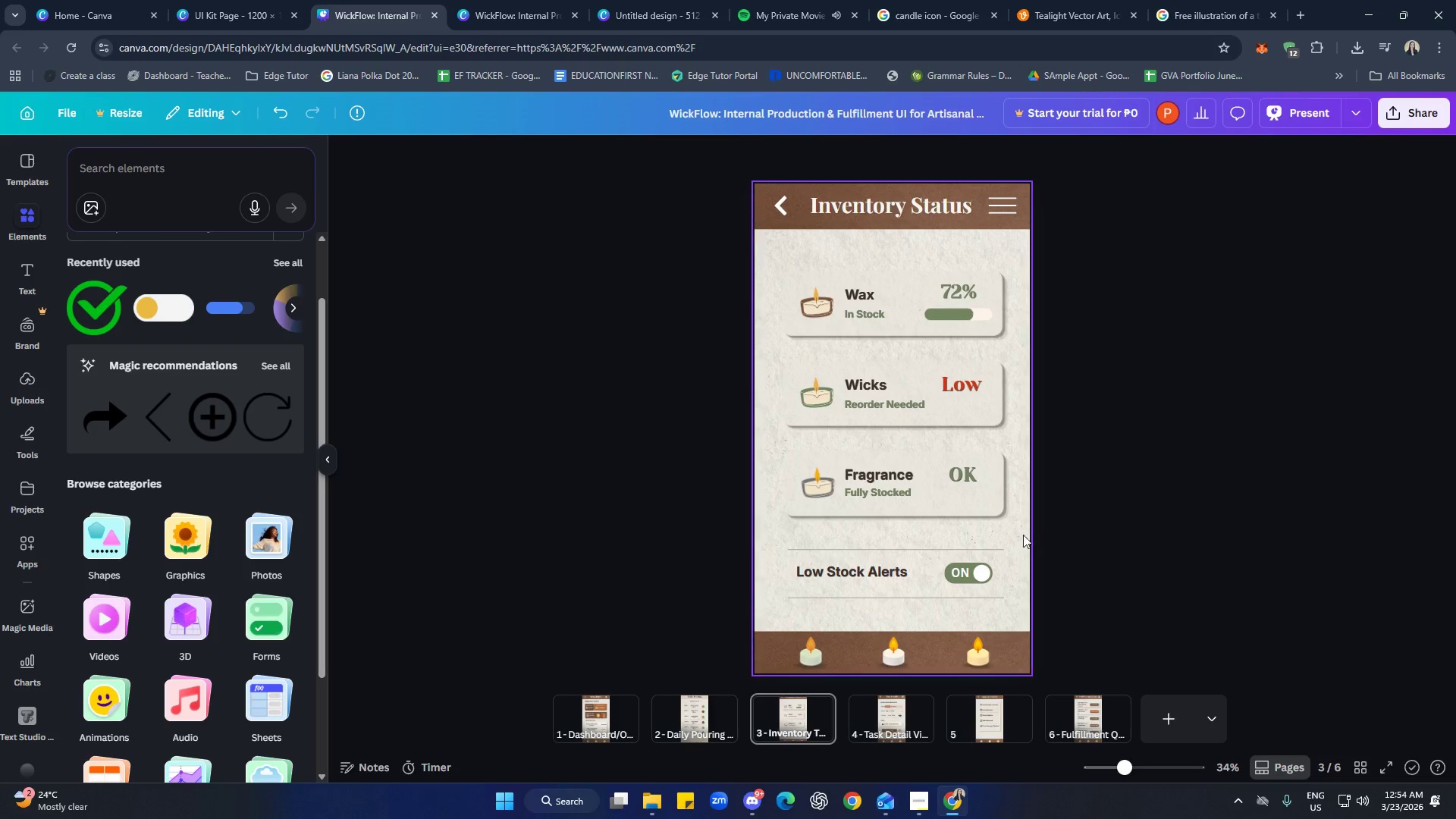 
left_click([990, 513])
 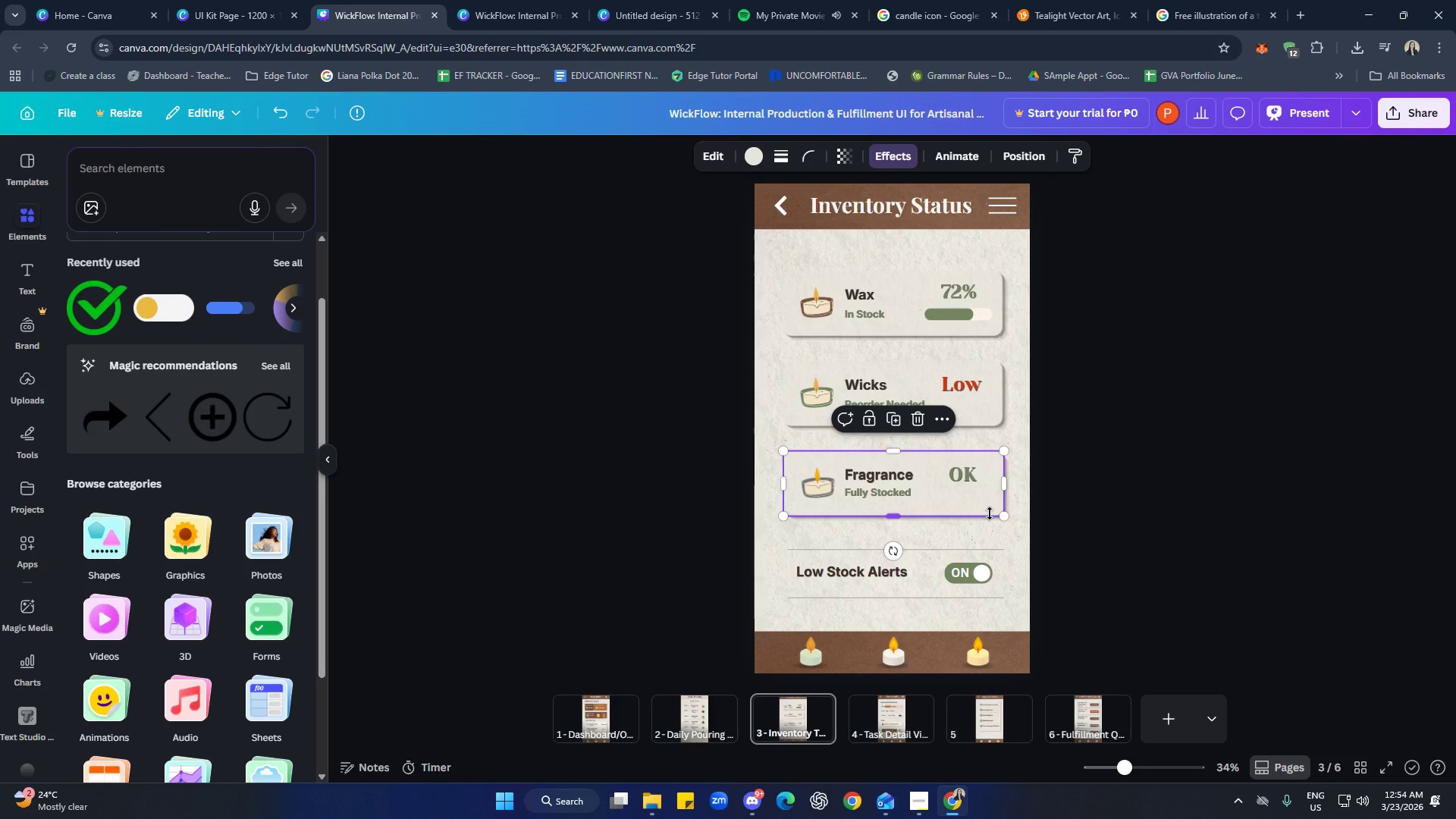 
scroll: coordinate [990, 513], scroll_direction: down, amount: 1.0
 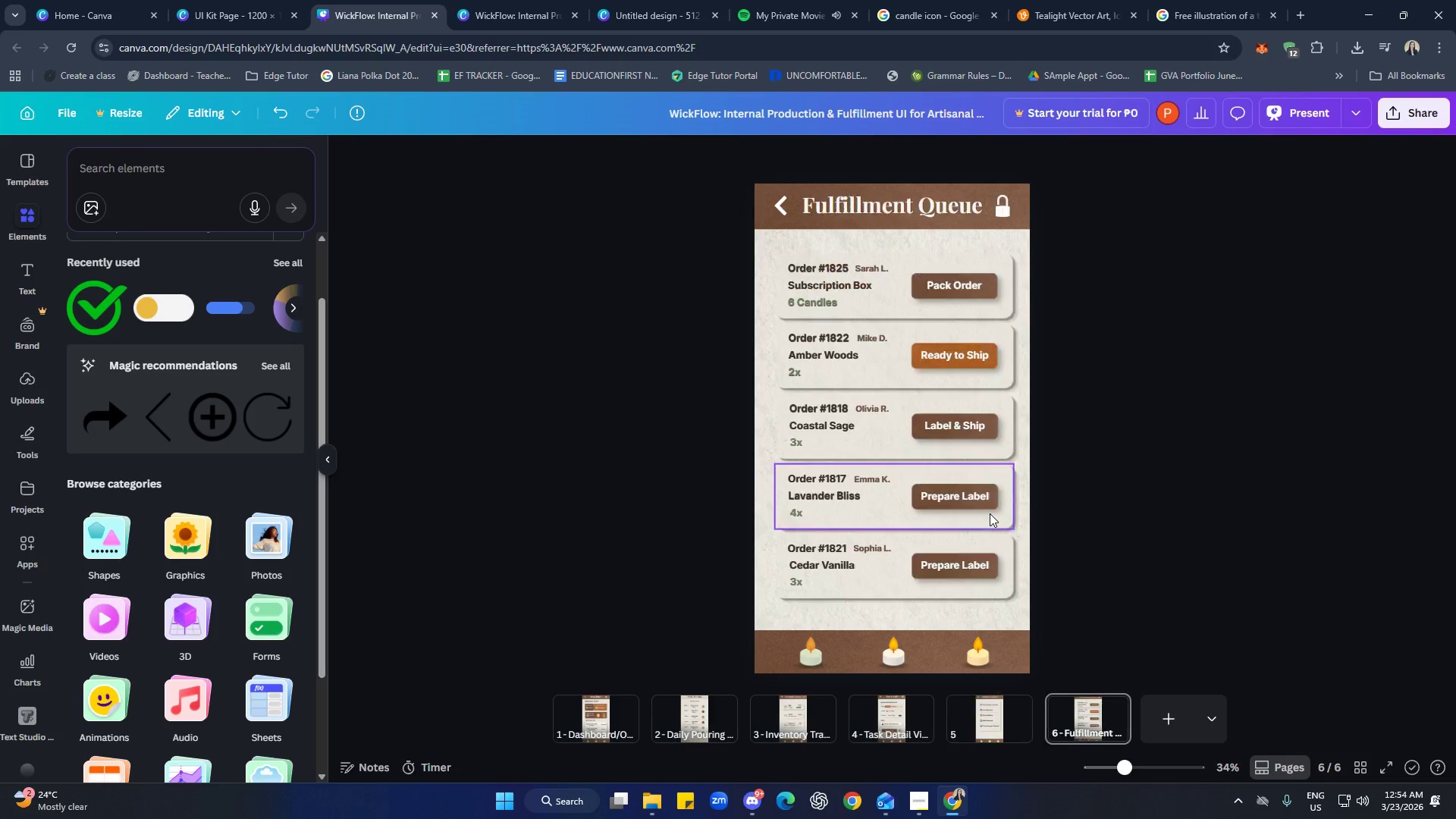 
scroll: coordinate [990, 513], scroll_direction: up, amount: 6.0
 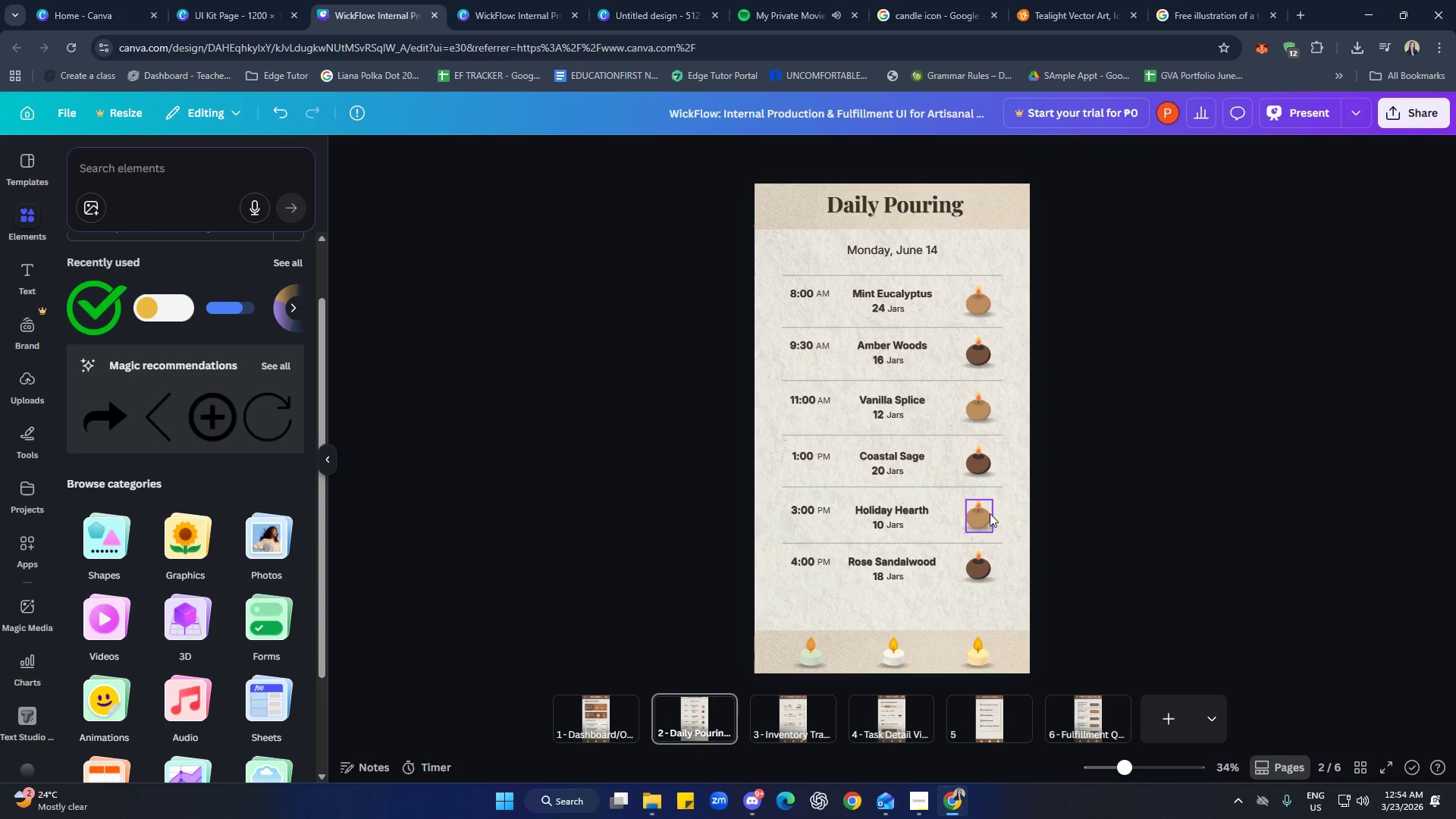 
scroll: coordinate [990, 513], scroll_direction: down, amount: 1.0
 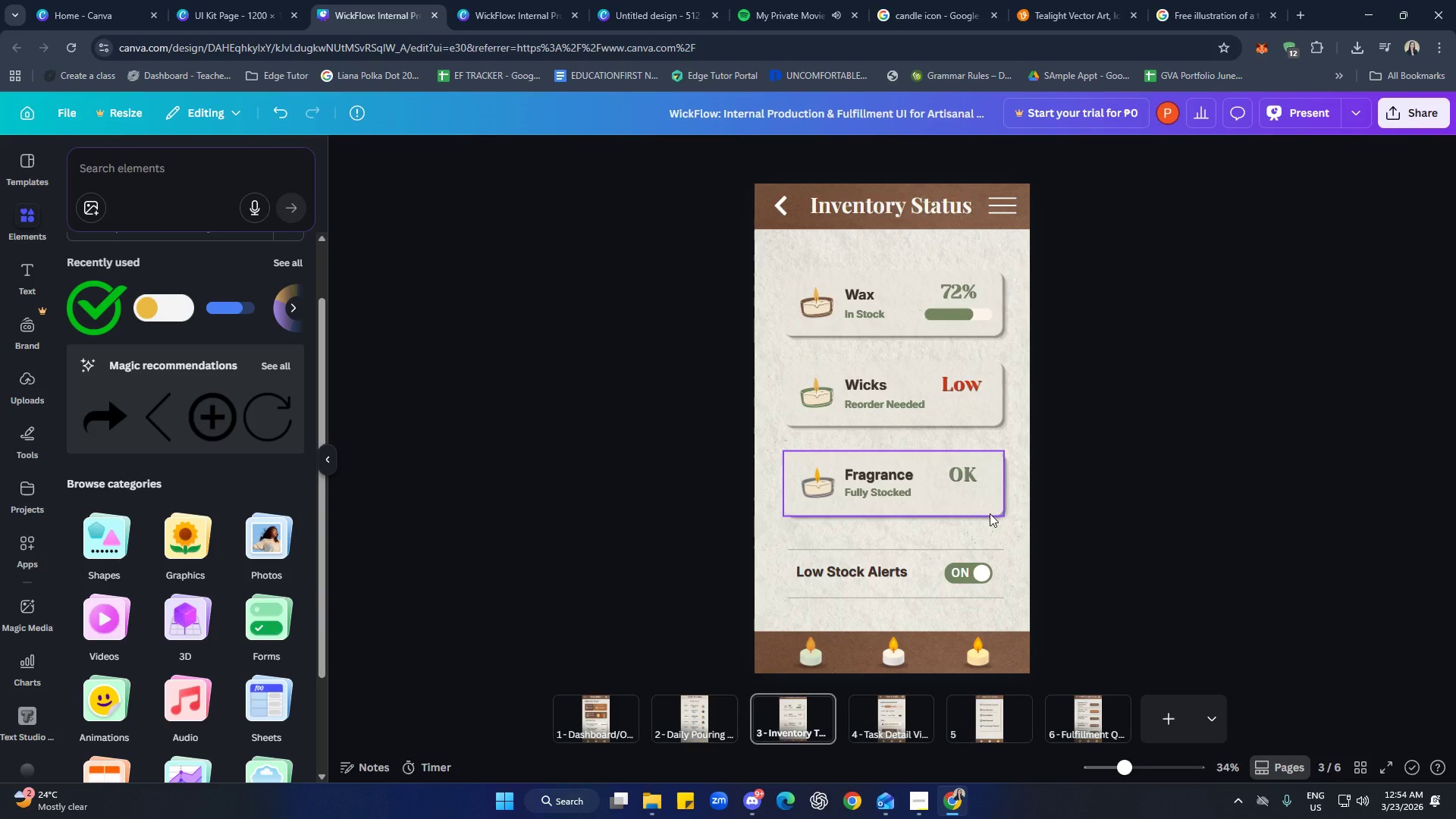 
scroll: coordinate [990, 513], scroll_direction: up, amount: 2.0
 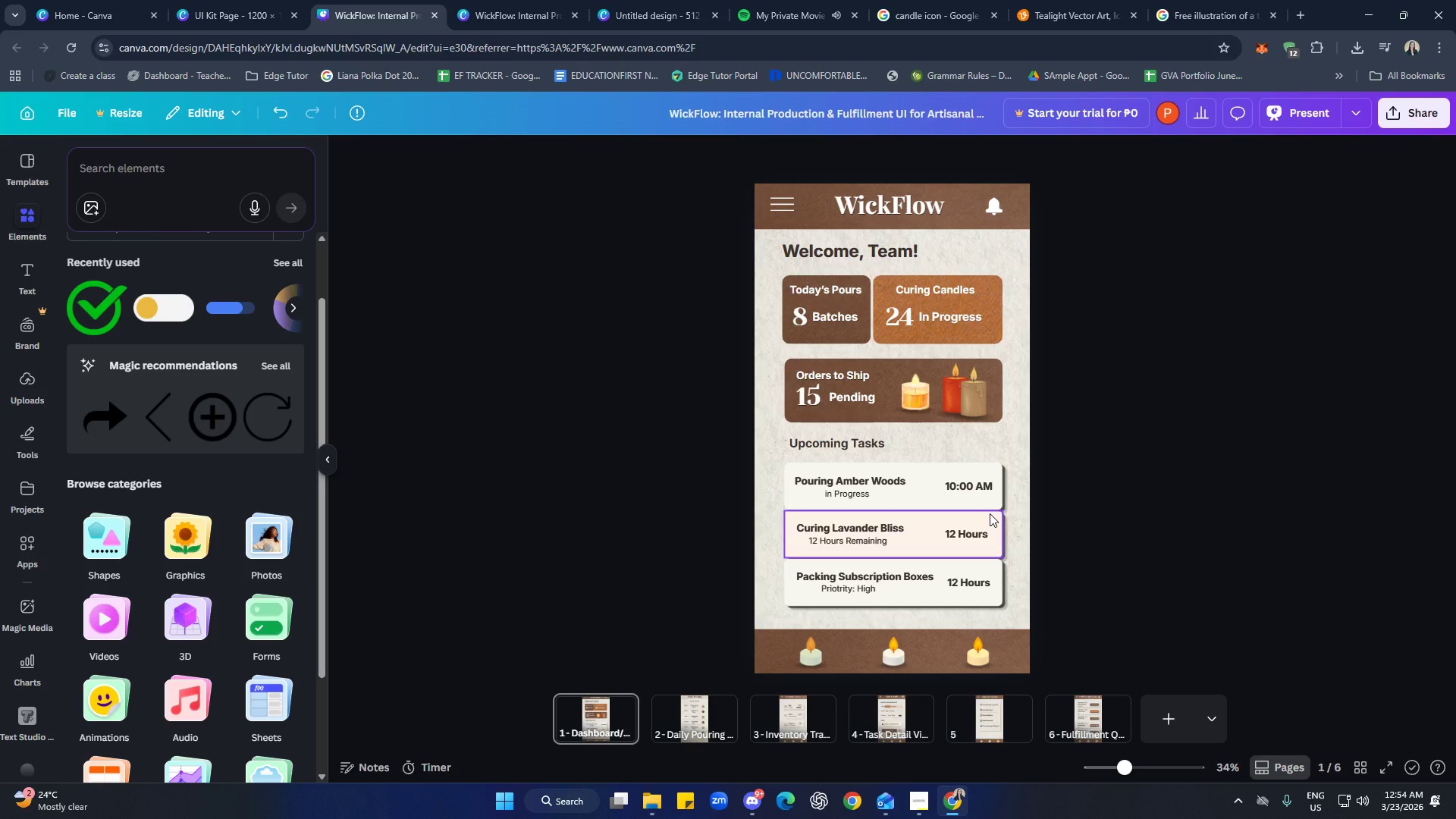 
scroll: coordinate [990, 513], scroll_direction: down, amount: 7.0
 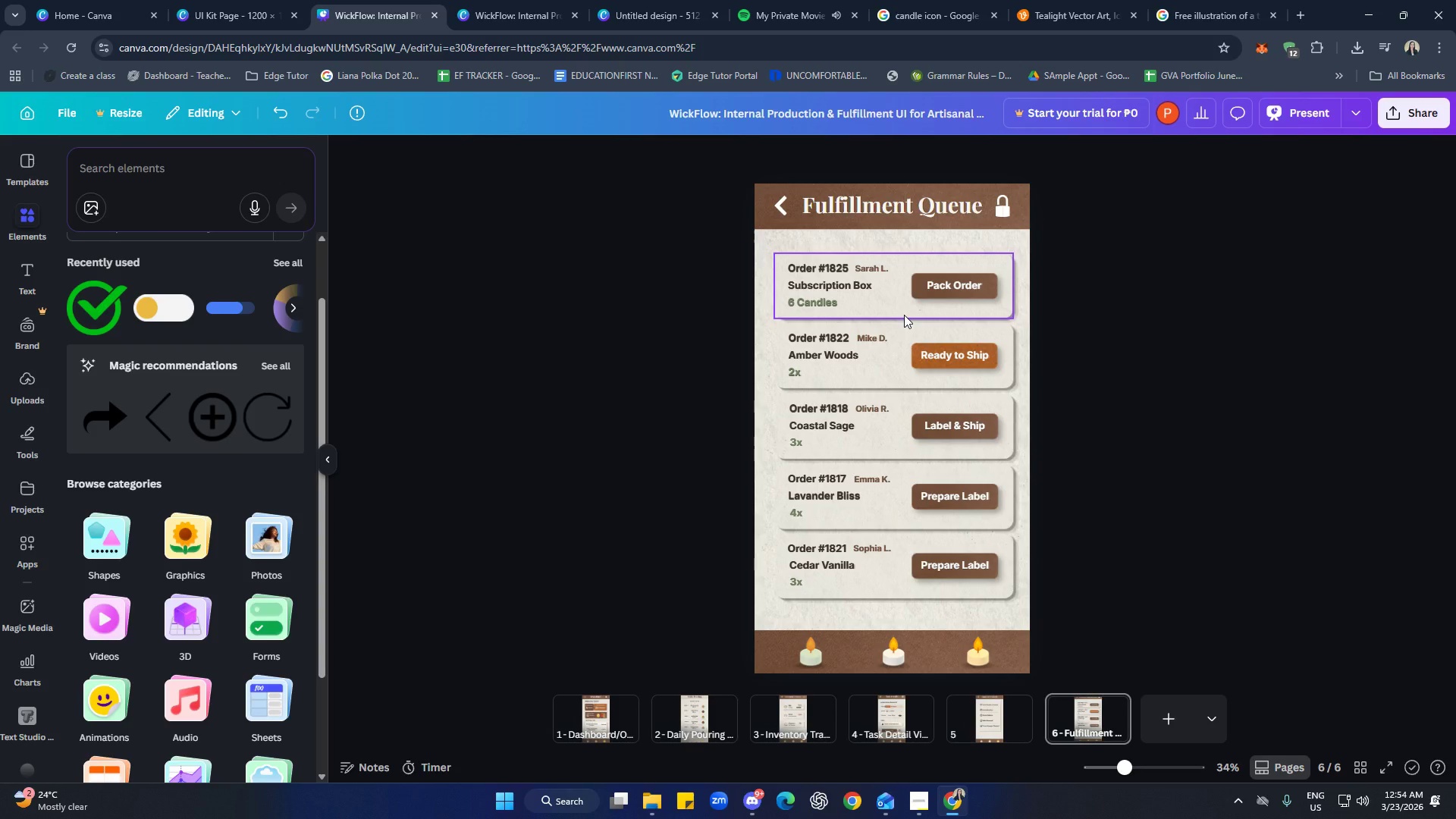 
hold_key(key=ShiftLeft, duration=0.69)
 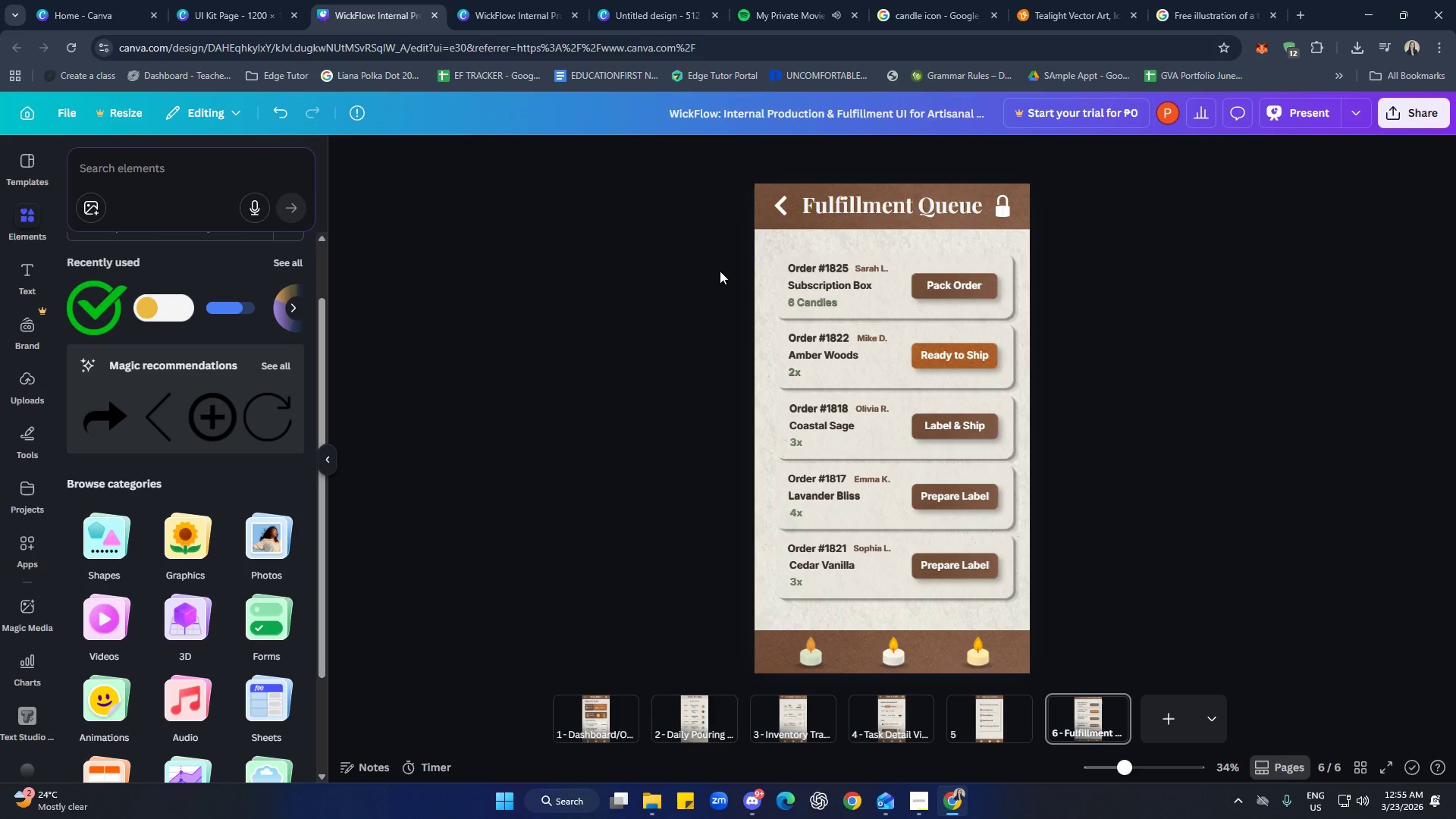 
left_click_drag(start_coordinate=[718, 271], to_coordinate=[992, 306])
 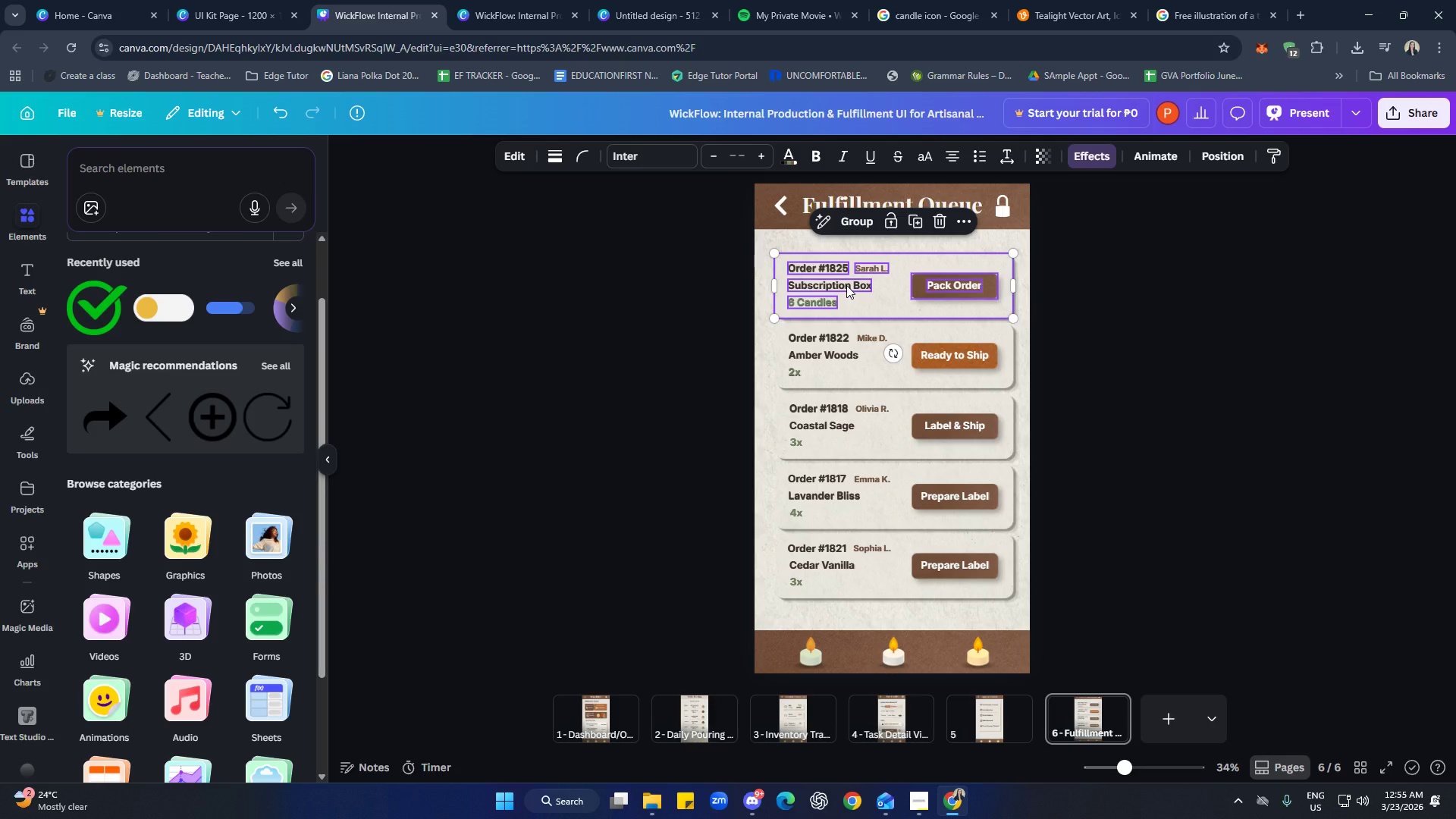 
key(Control+C)
 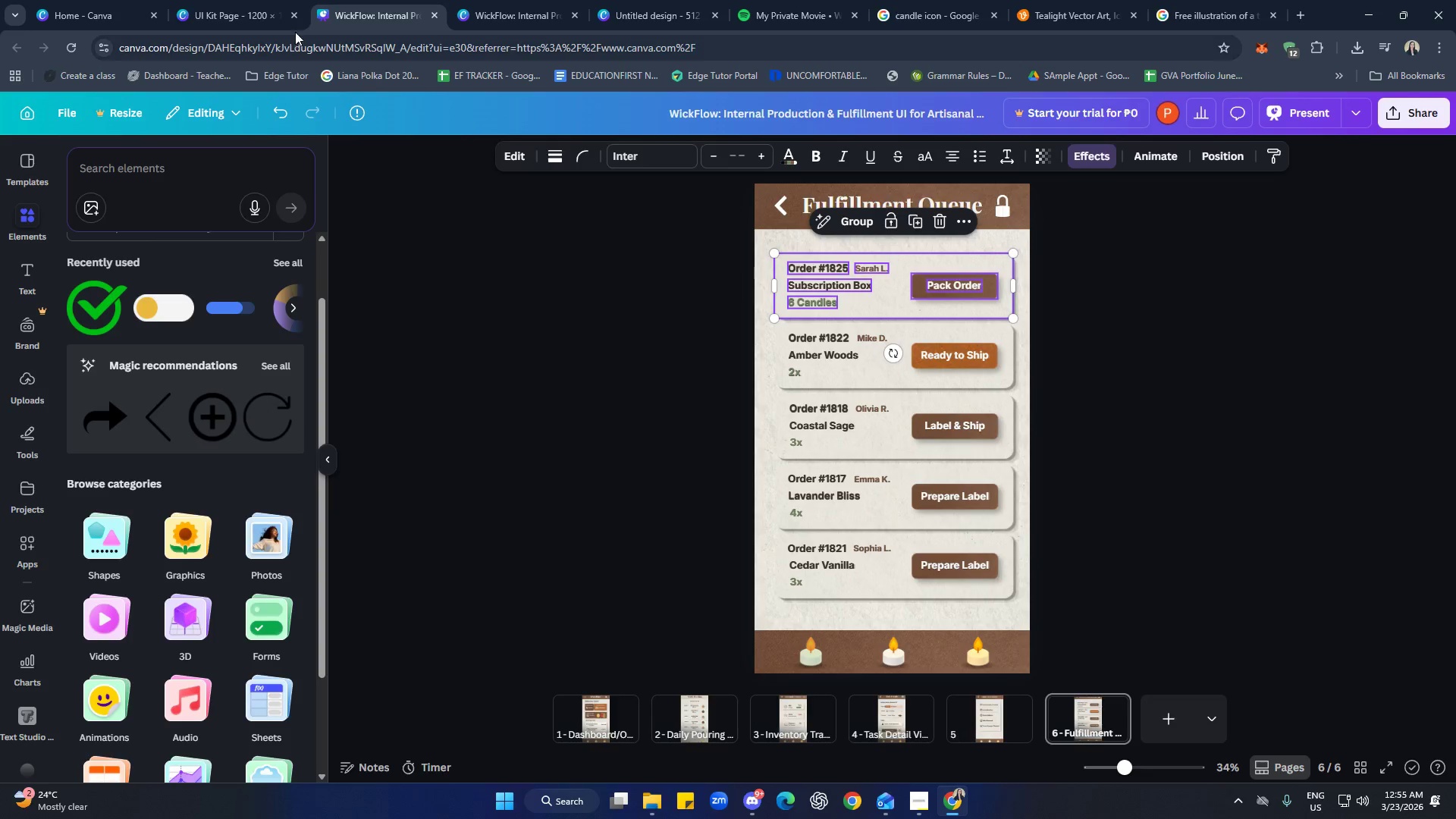 
left_click([257, 0])
 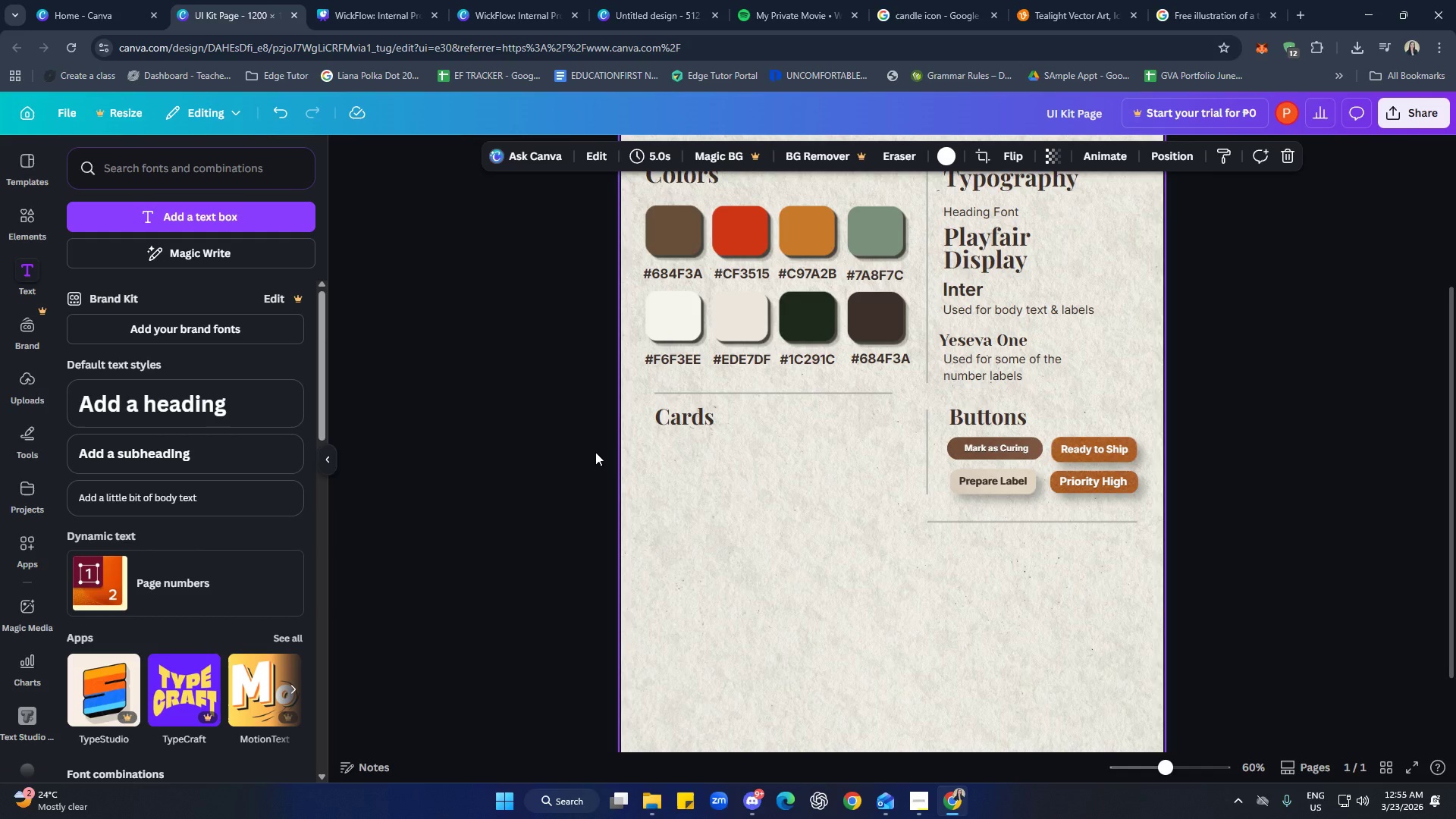 
left_click([722, 487])
 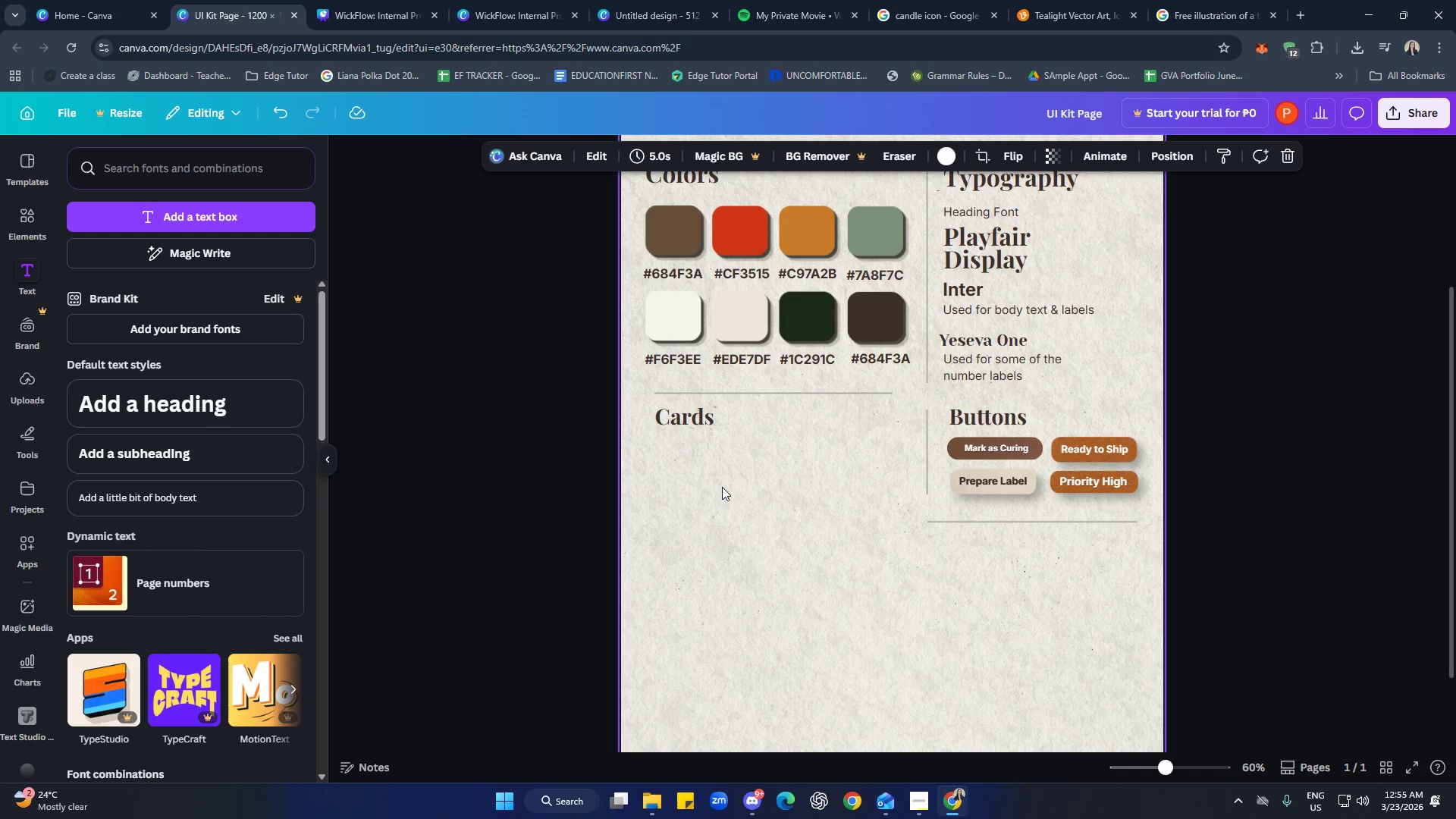 
key(Control+V)
 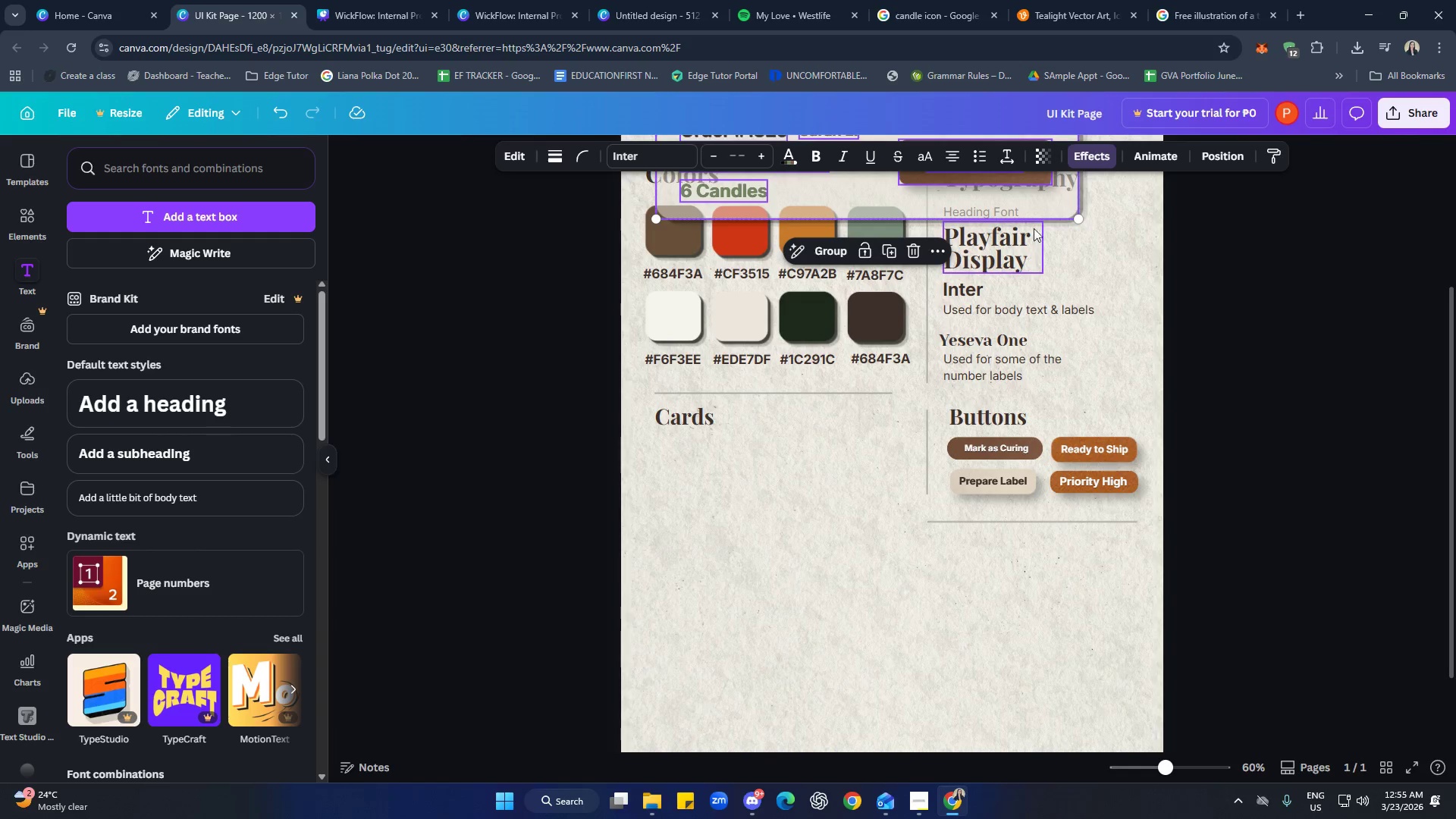 
left_click_drag(start_coordinate=[1021, 205], to_coordinate=[1004, 595])
 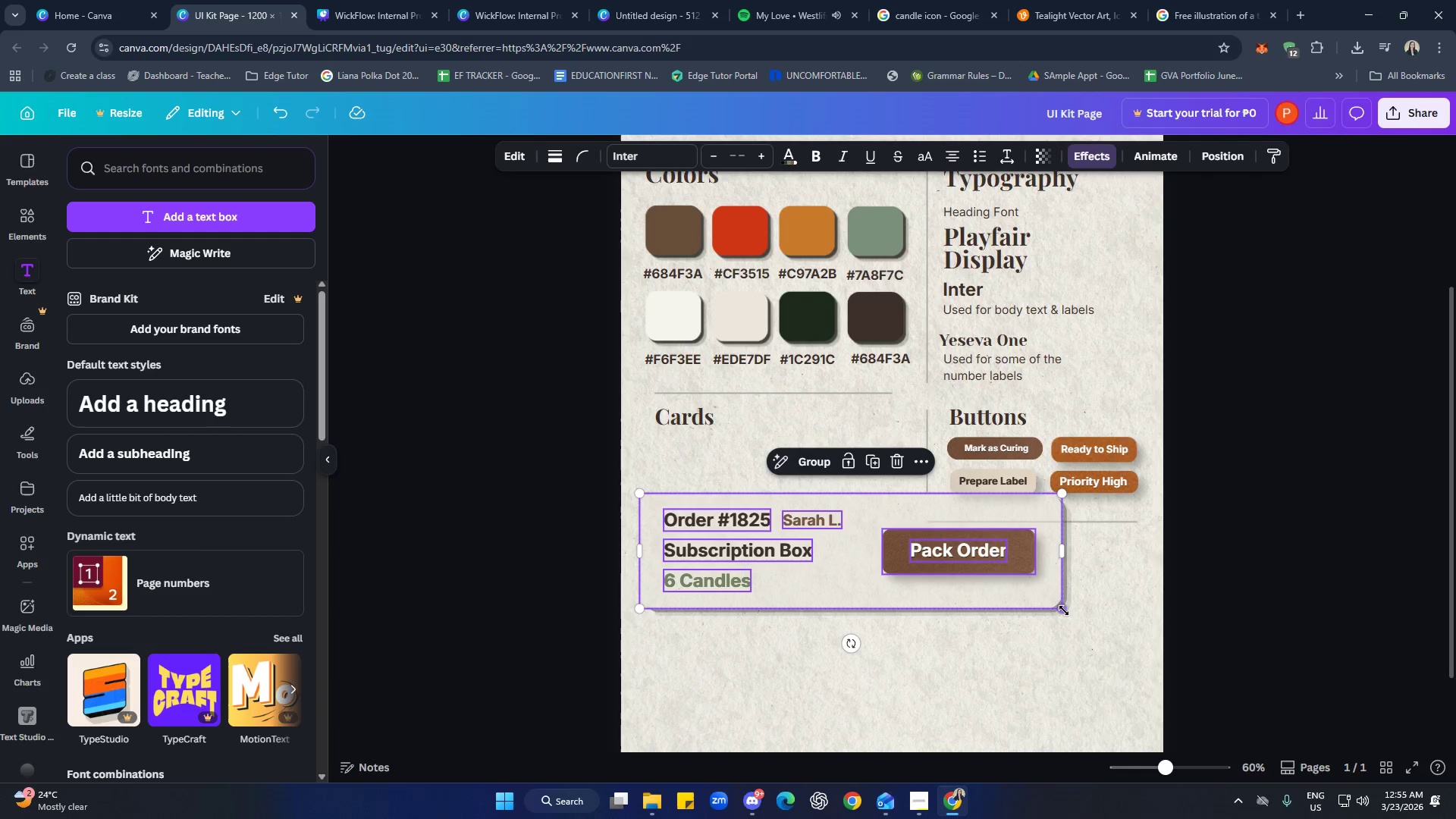 
left_click_drag(start_coordinate=[1064, 610], to_coordinate=[905, 586])
 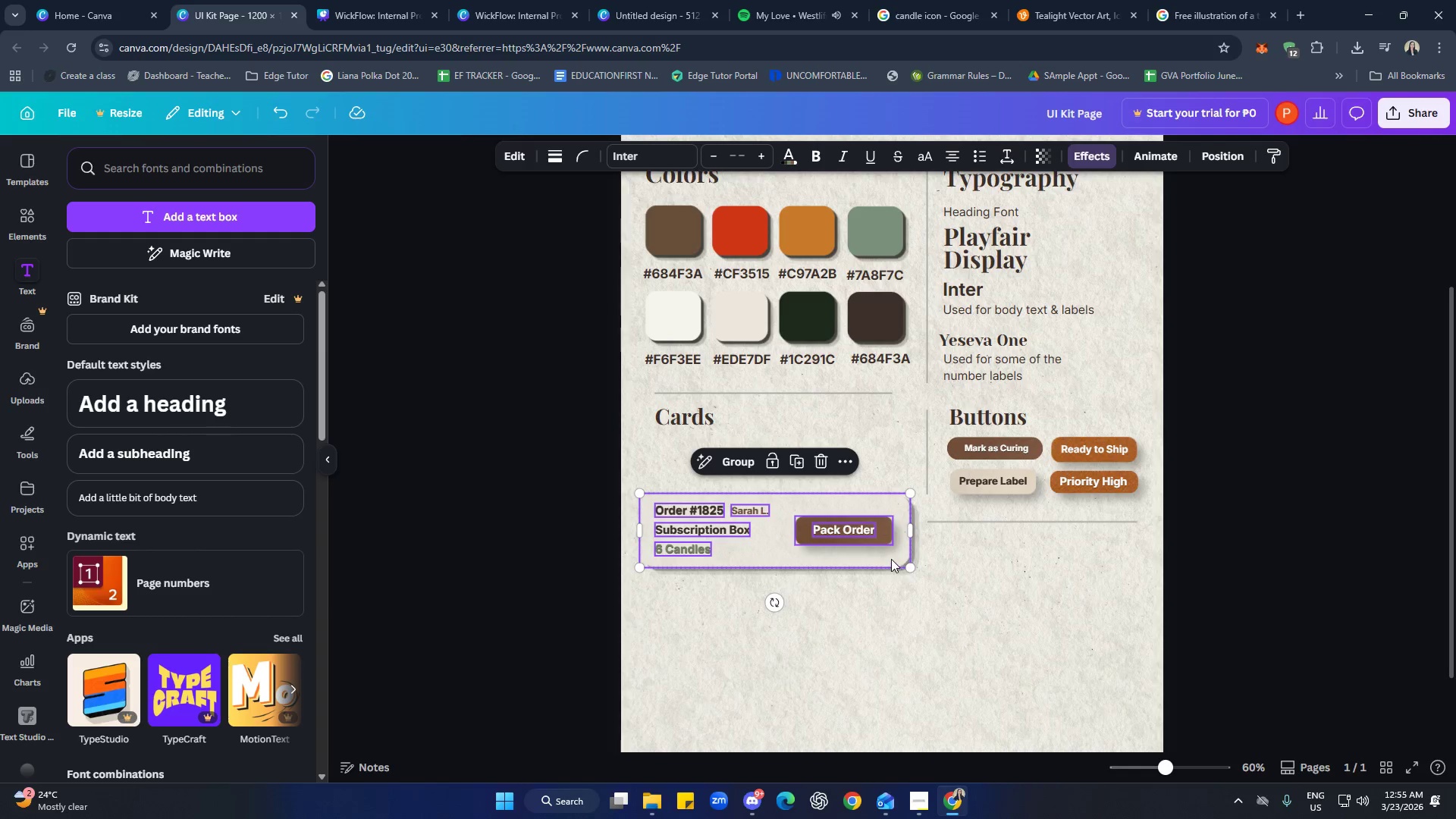 
left_click_drag(start_coordinate=[891, 559], to_coordinate=[893, 515])
 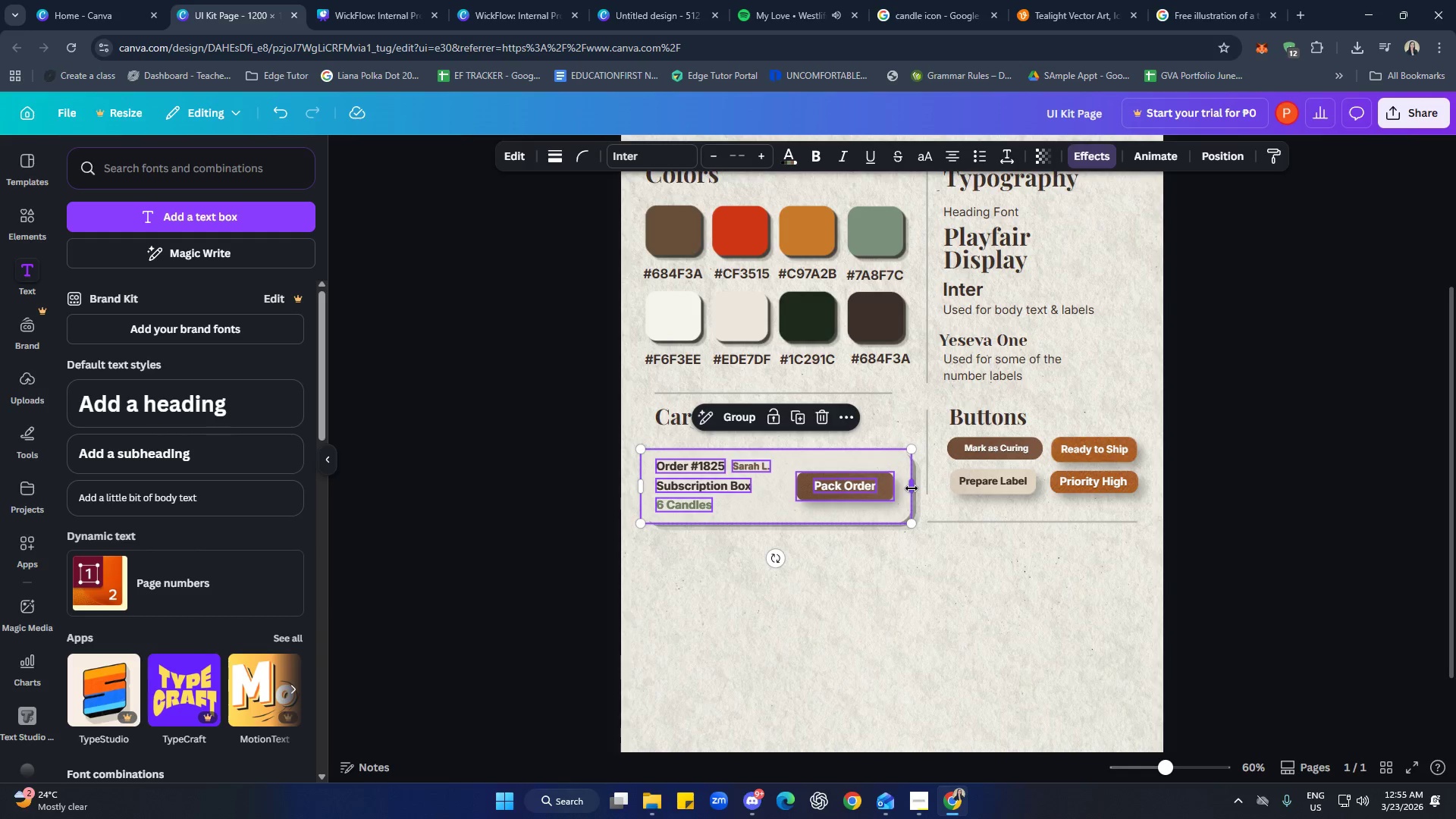 
left_click_drag(start_coordinate=[912, 488], to_coordinate=[918, 494])
 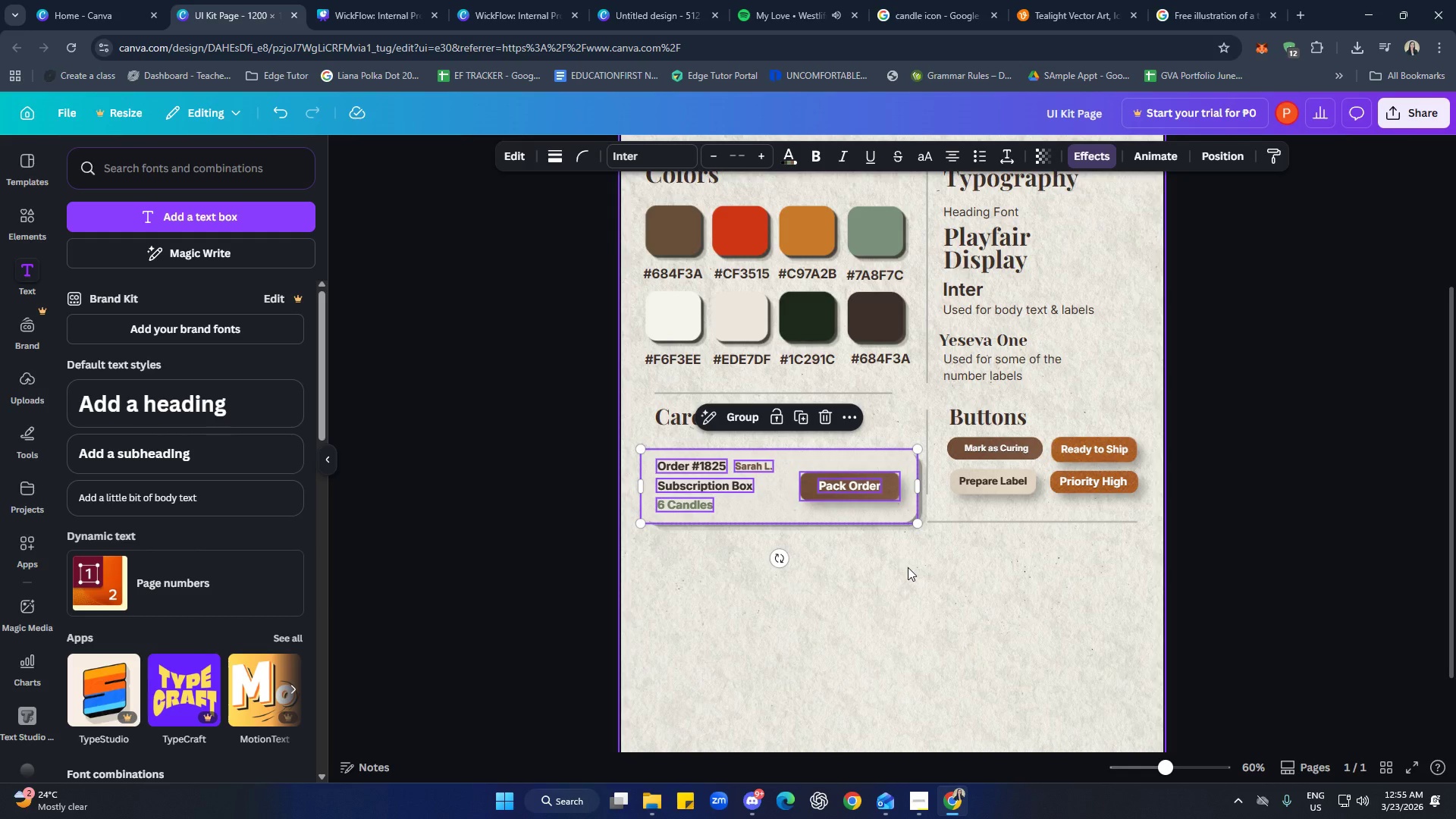 
left_click([903, 565])
 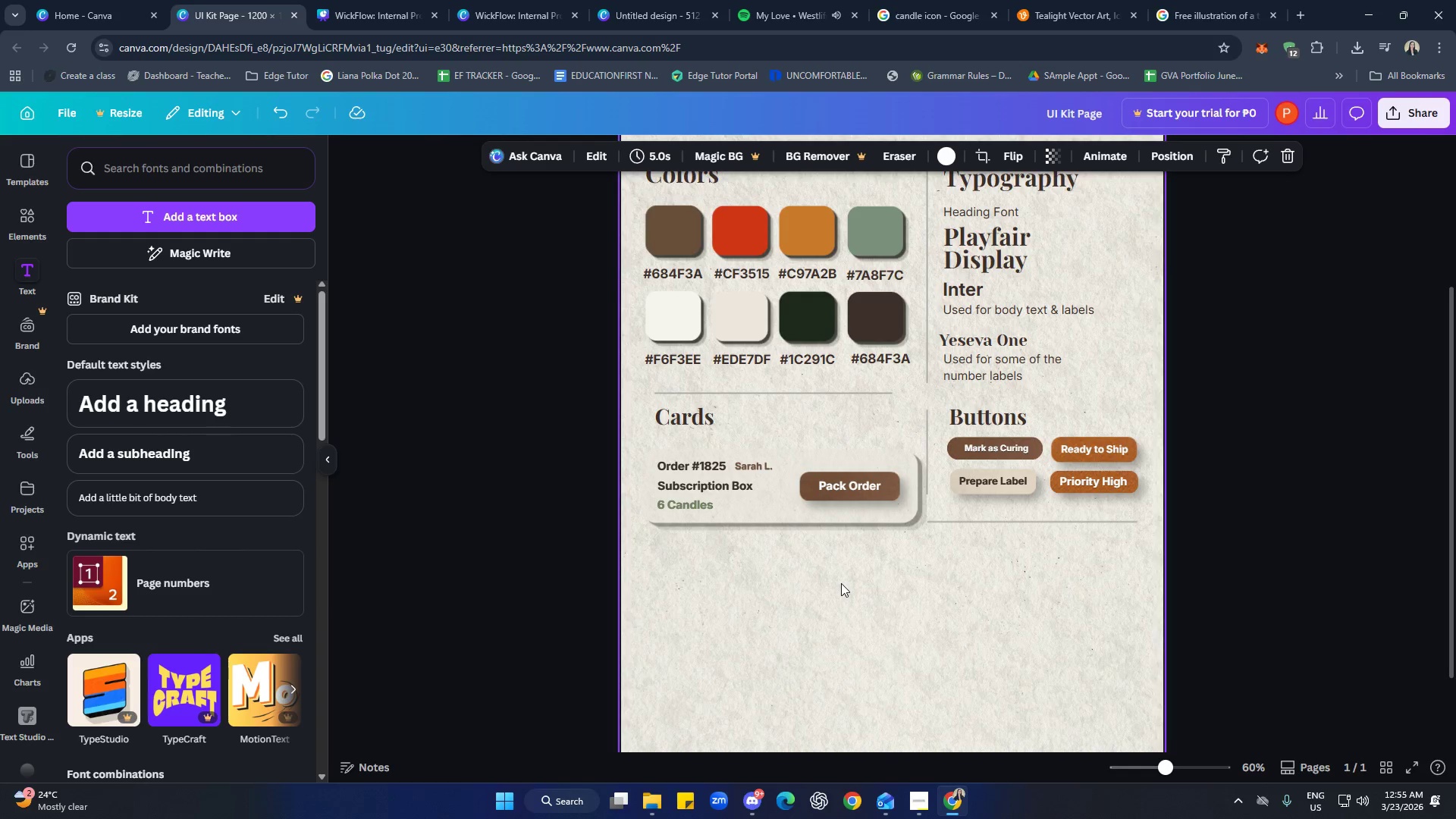 
left_click_drag(start_coordinate=[573, 472], to_coordinate=[888, 506])
 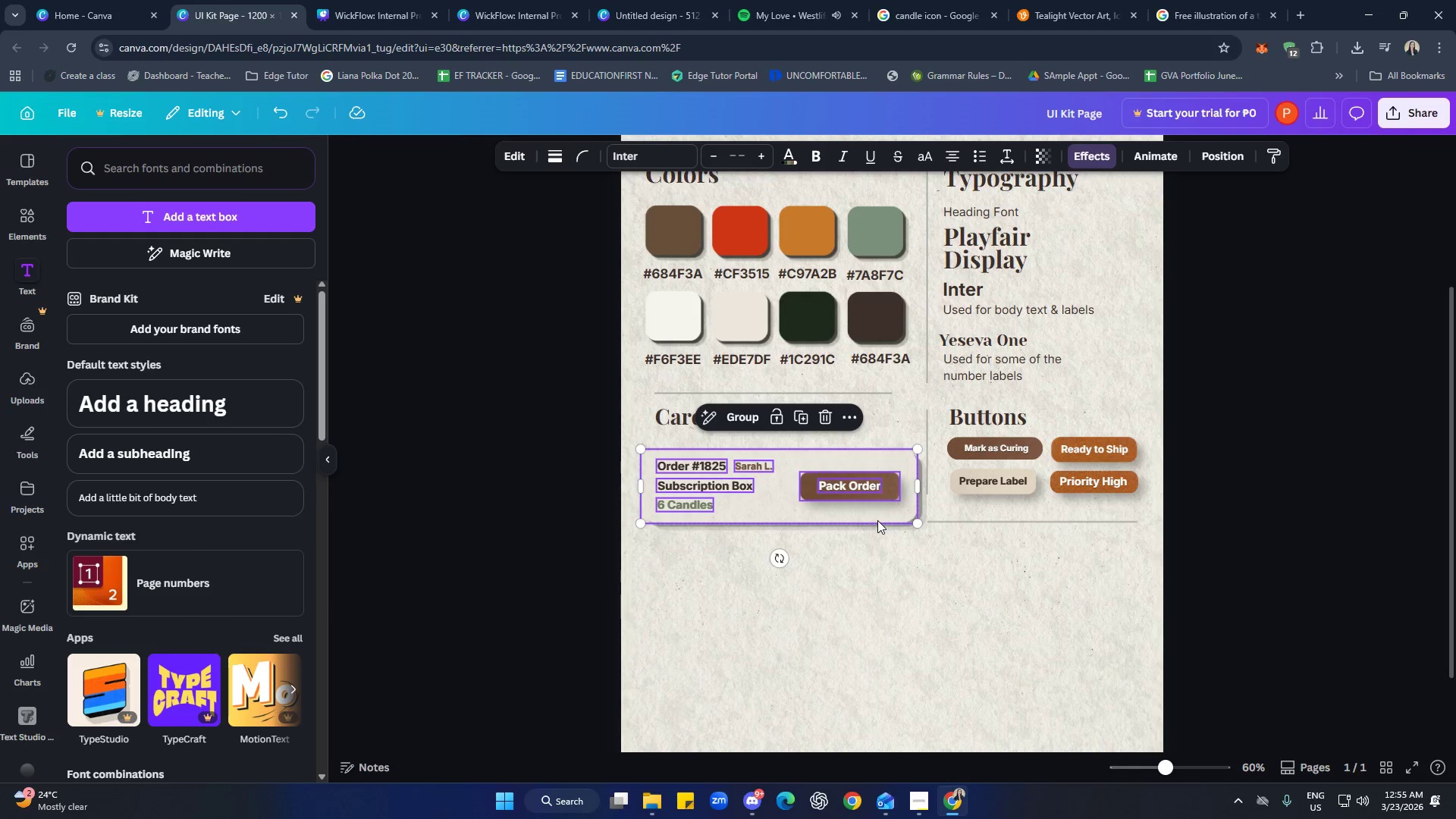 
left_click_drag(start_coordinate=[877, 520], to_coordinate=[874, 508])
 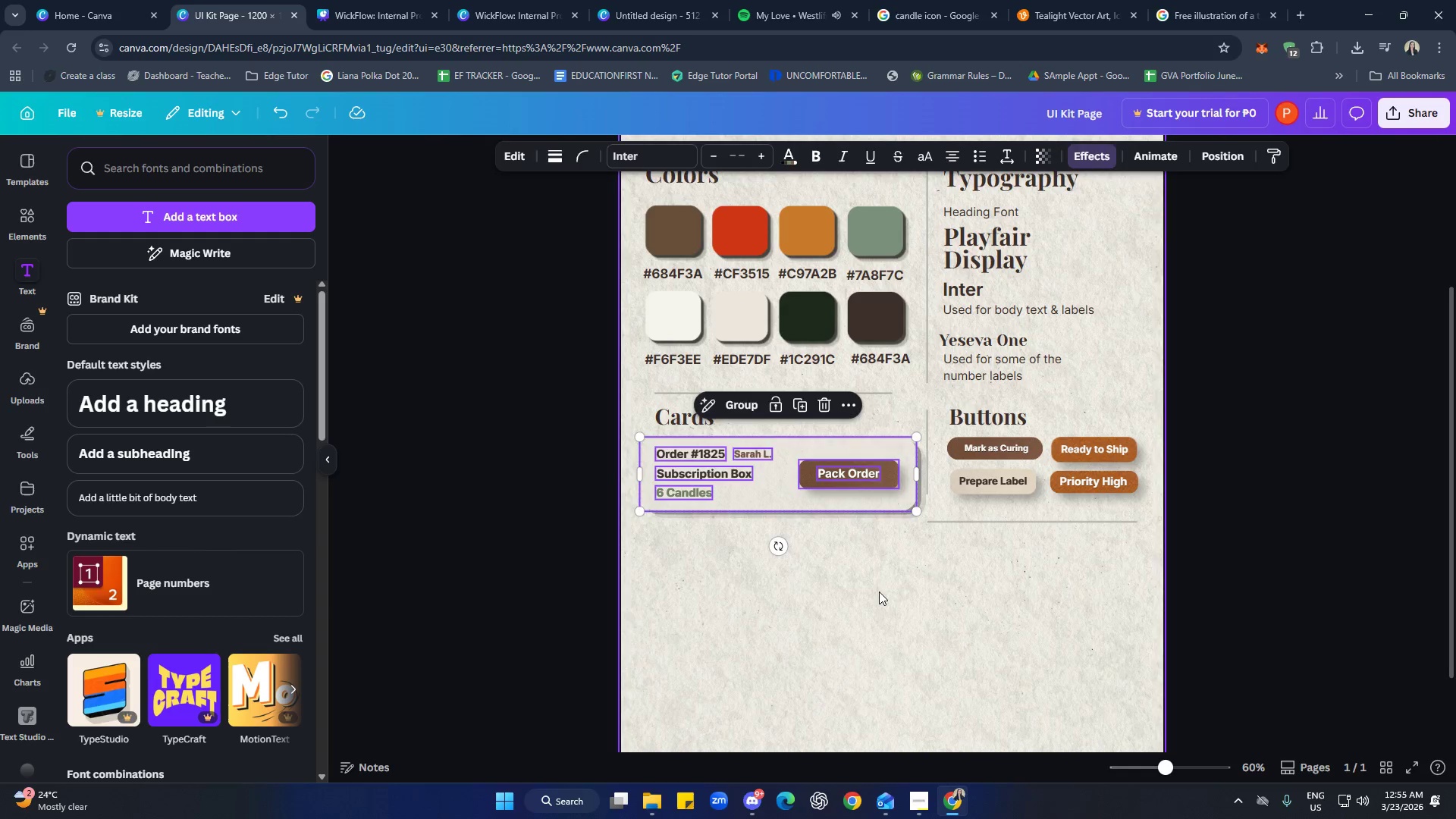 
left_click([879, 592])
 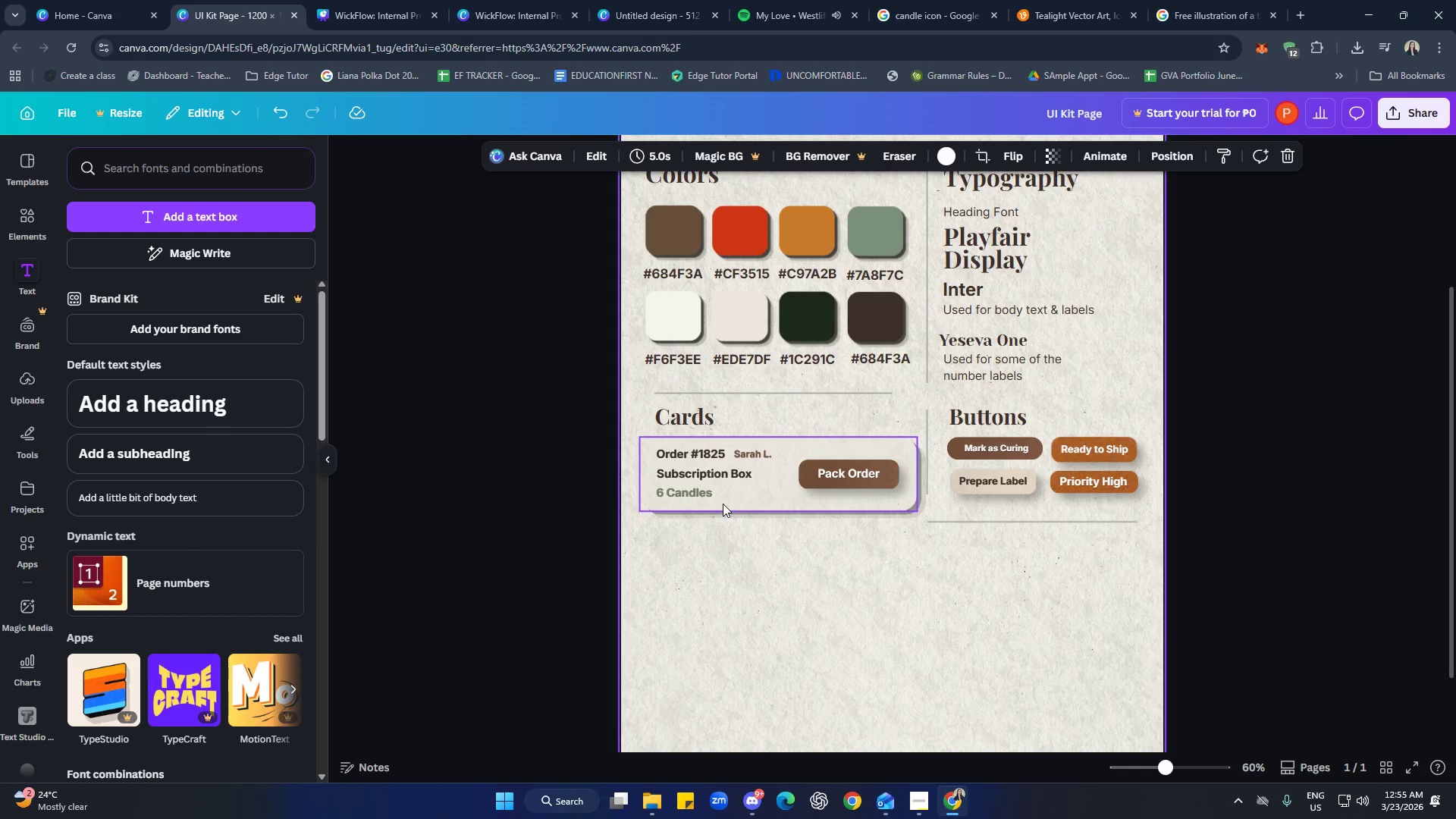 
left_click([723, 504])
 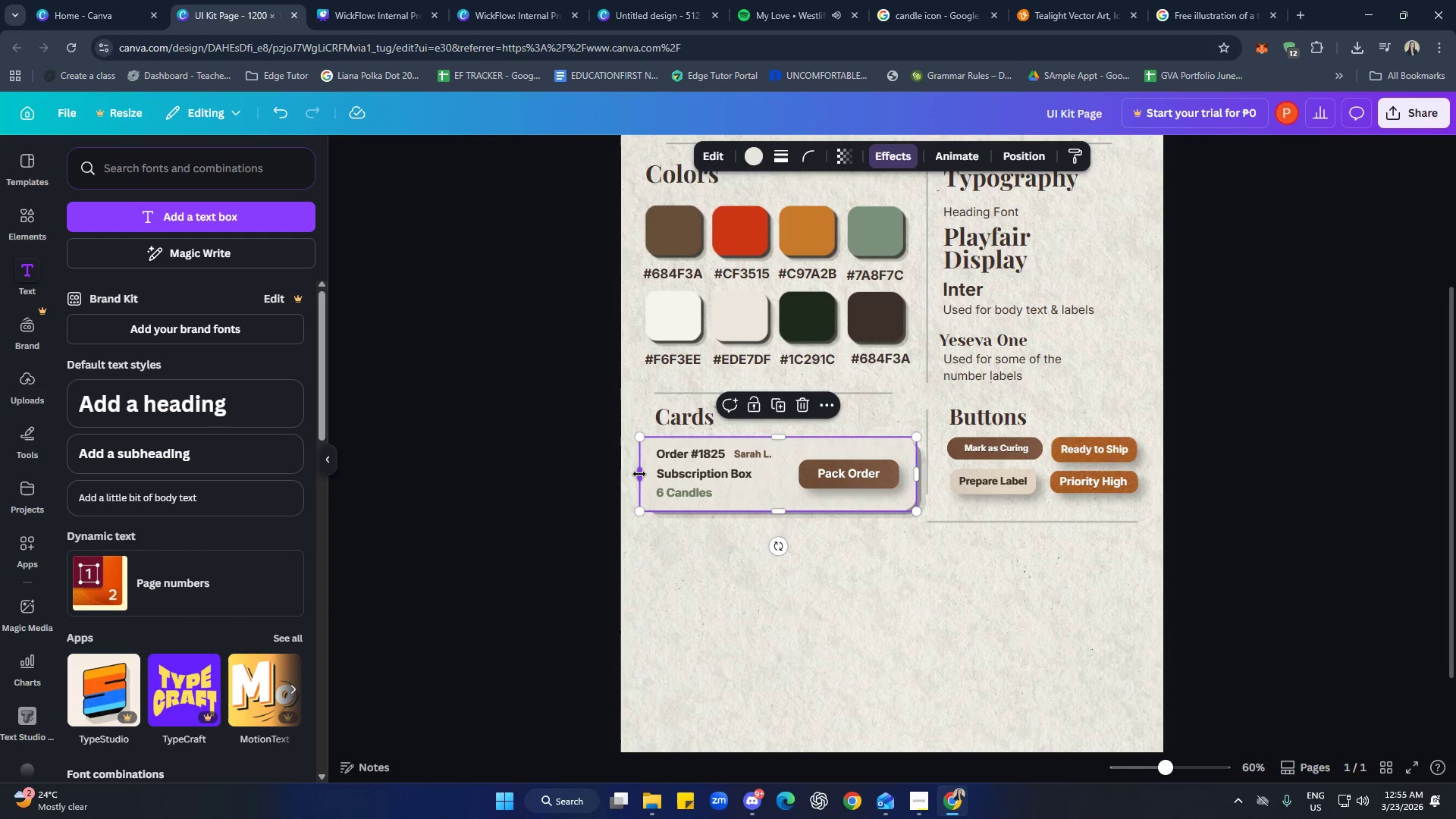 
left_click_drag(start_coordinate=[639, 474], to_coordinate=[645, 474])
 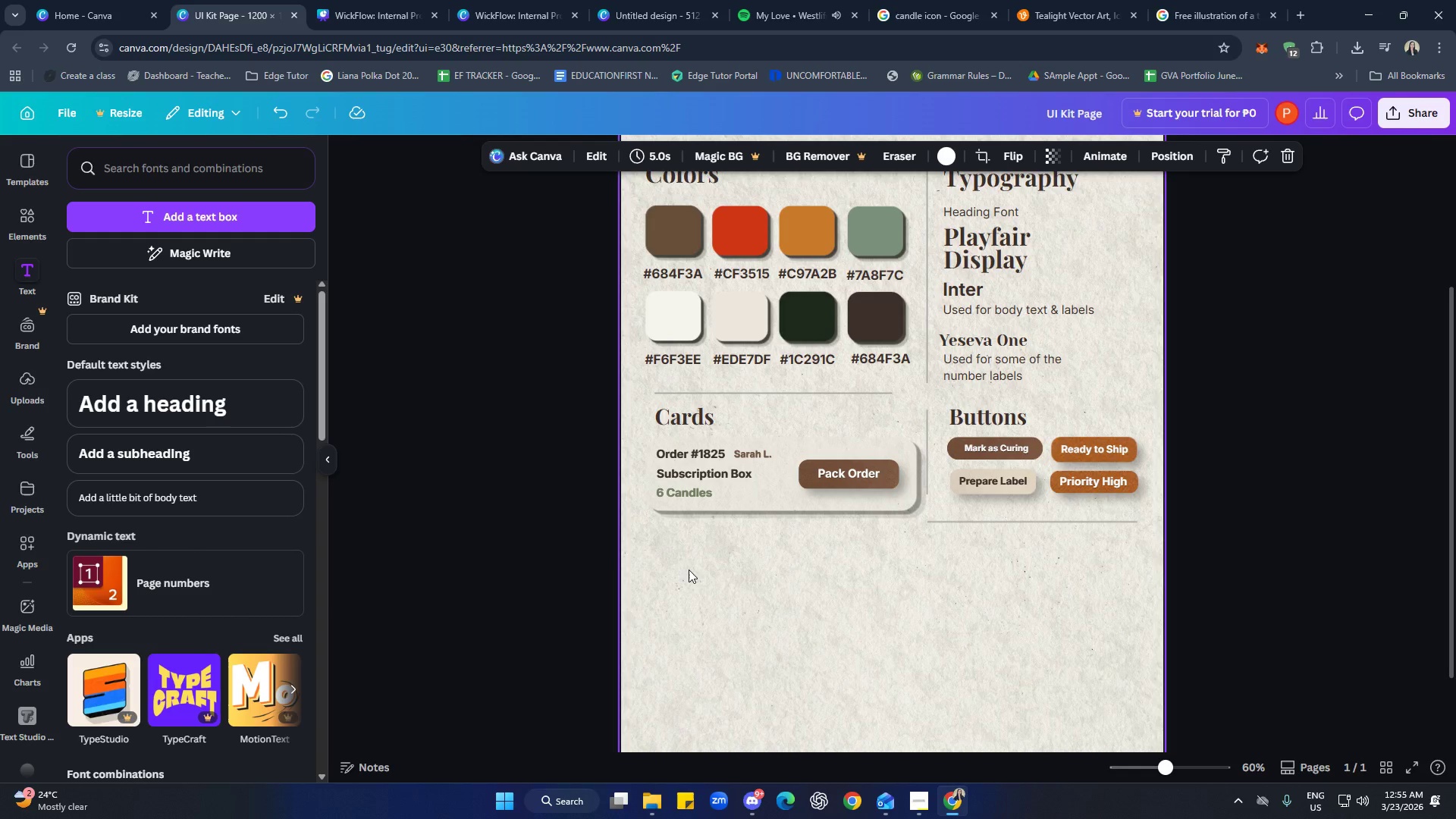 
left_click_drag(start_coordinate=[583, 479], to_coordinate=[586, 503])
 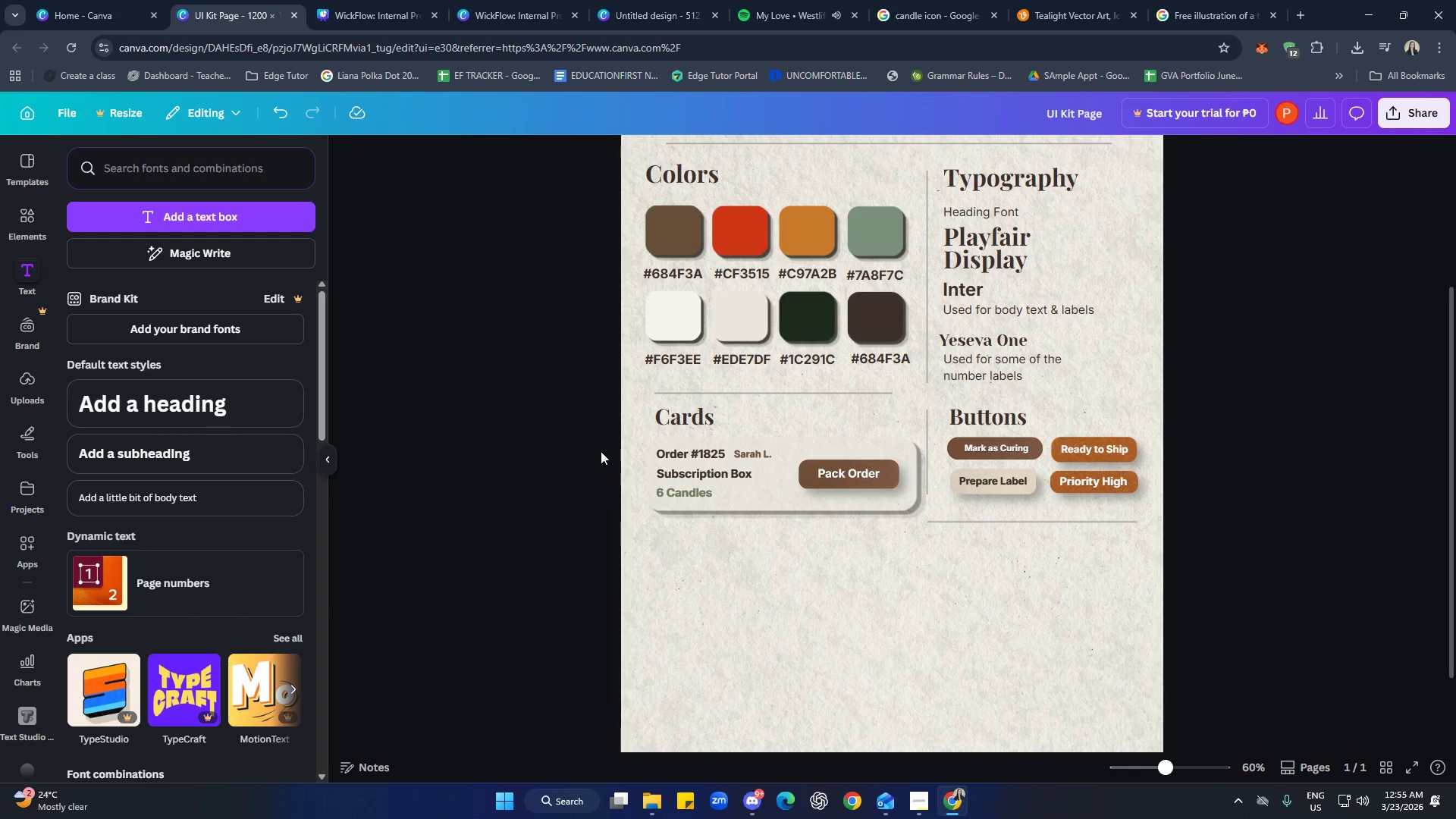 
left_click_drag(start_coordinate=[603, 450], to_coordinate=[875, 498])
 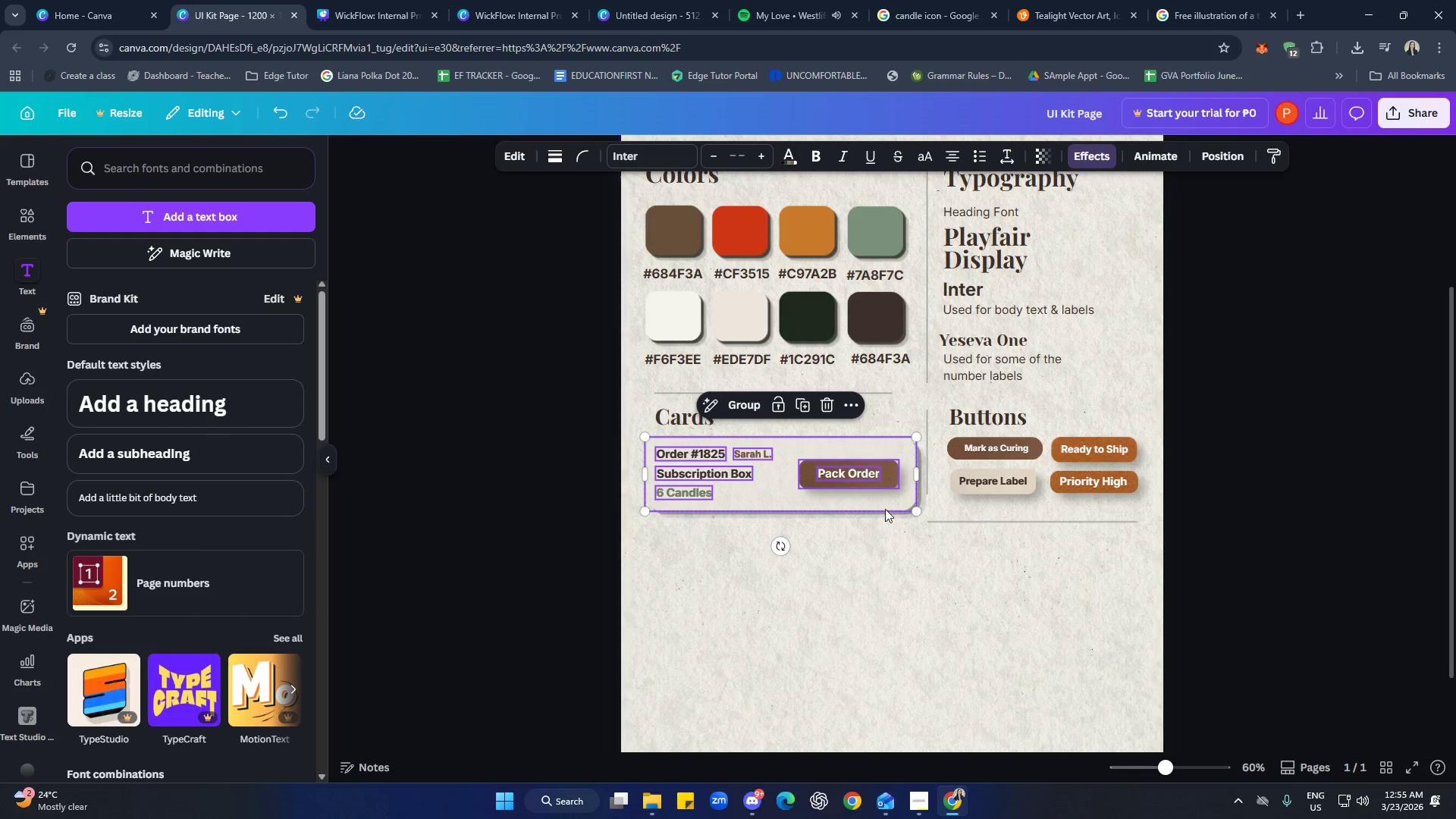 
left_click_drag(start_coordinate=[885, 505], to_coordinate=[883, 498])
 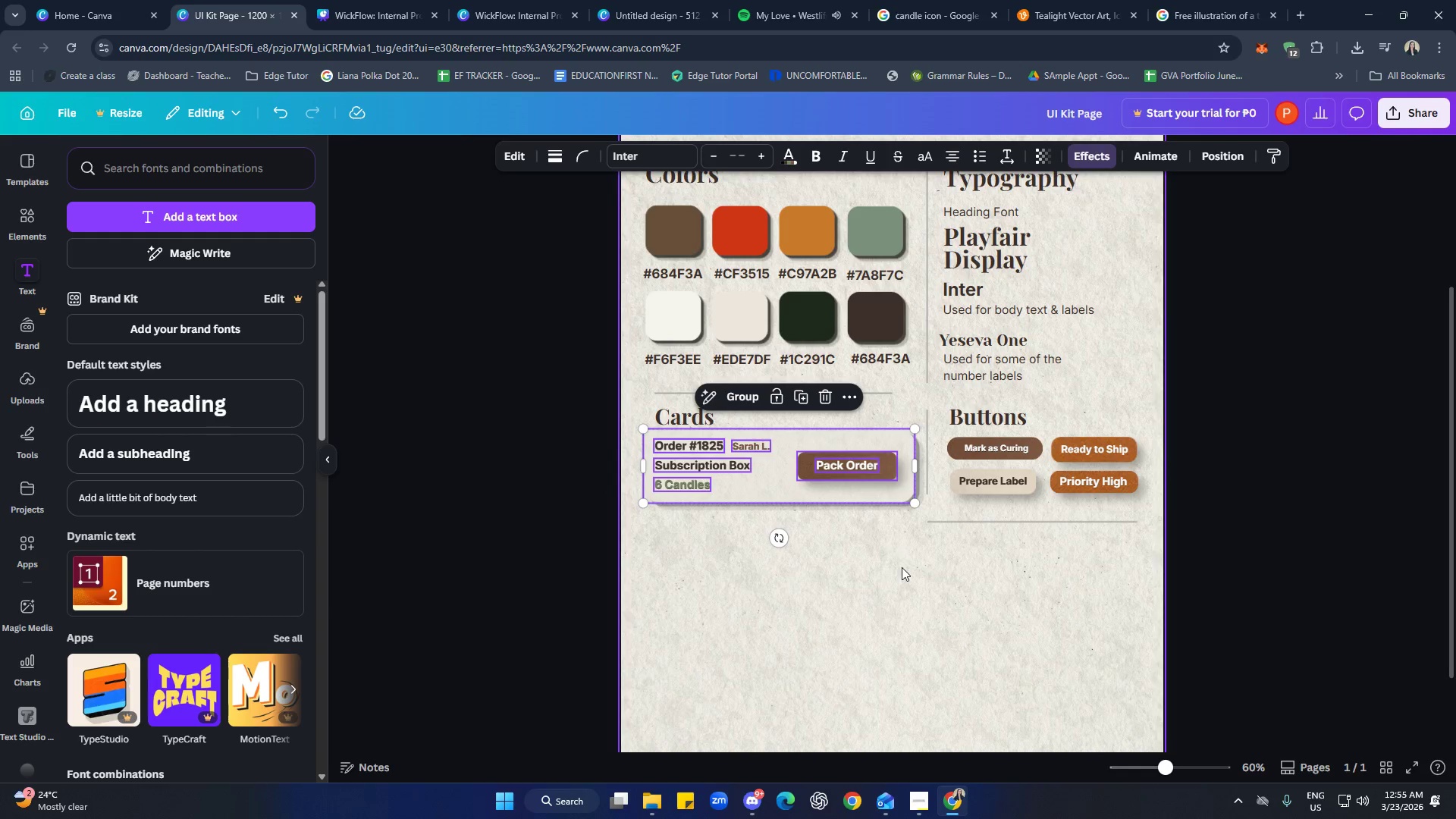 
left_click([902, 568])
 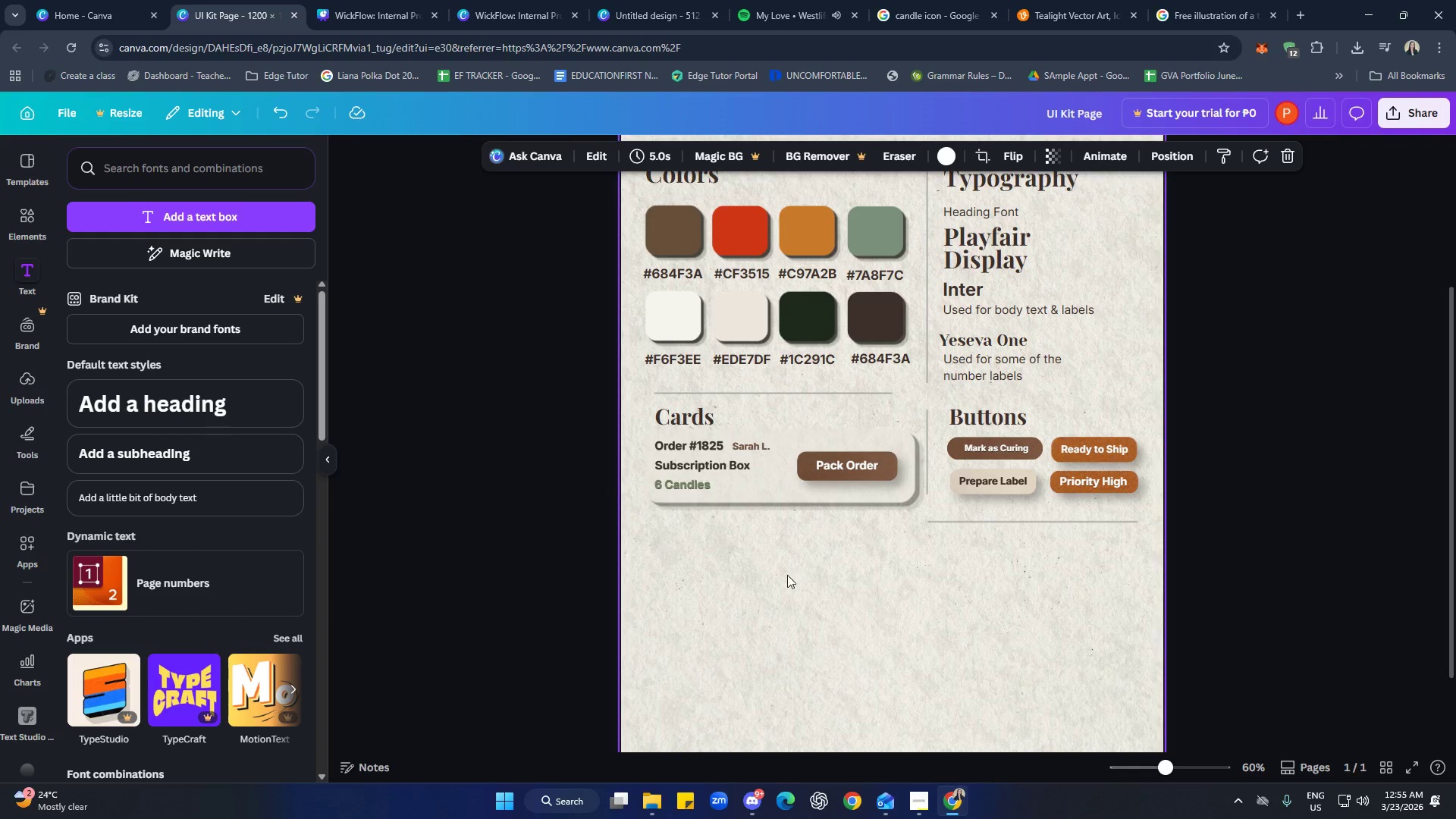 
left_click_drag(start_coordinate=[554, 457], to_coordinate=[902, 486])
 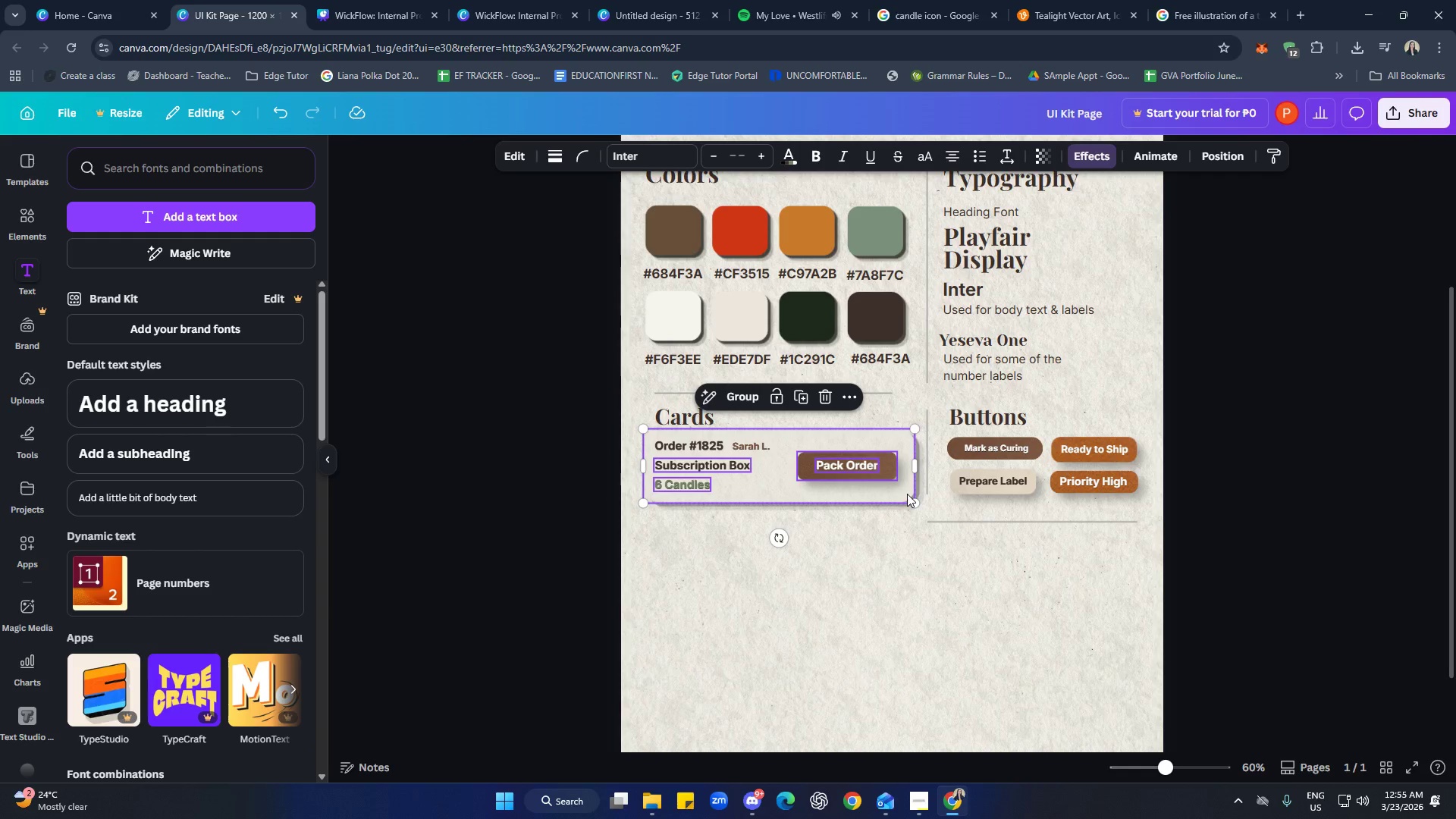 
left_click_drag(start_coordinate=[906, 494], to_coordinate=[908, 498])
 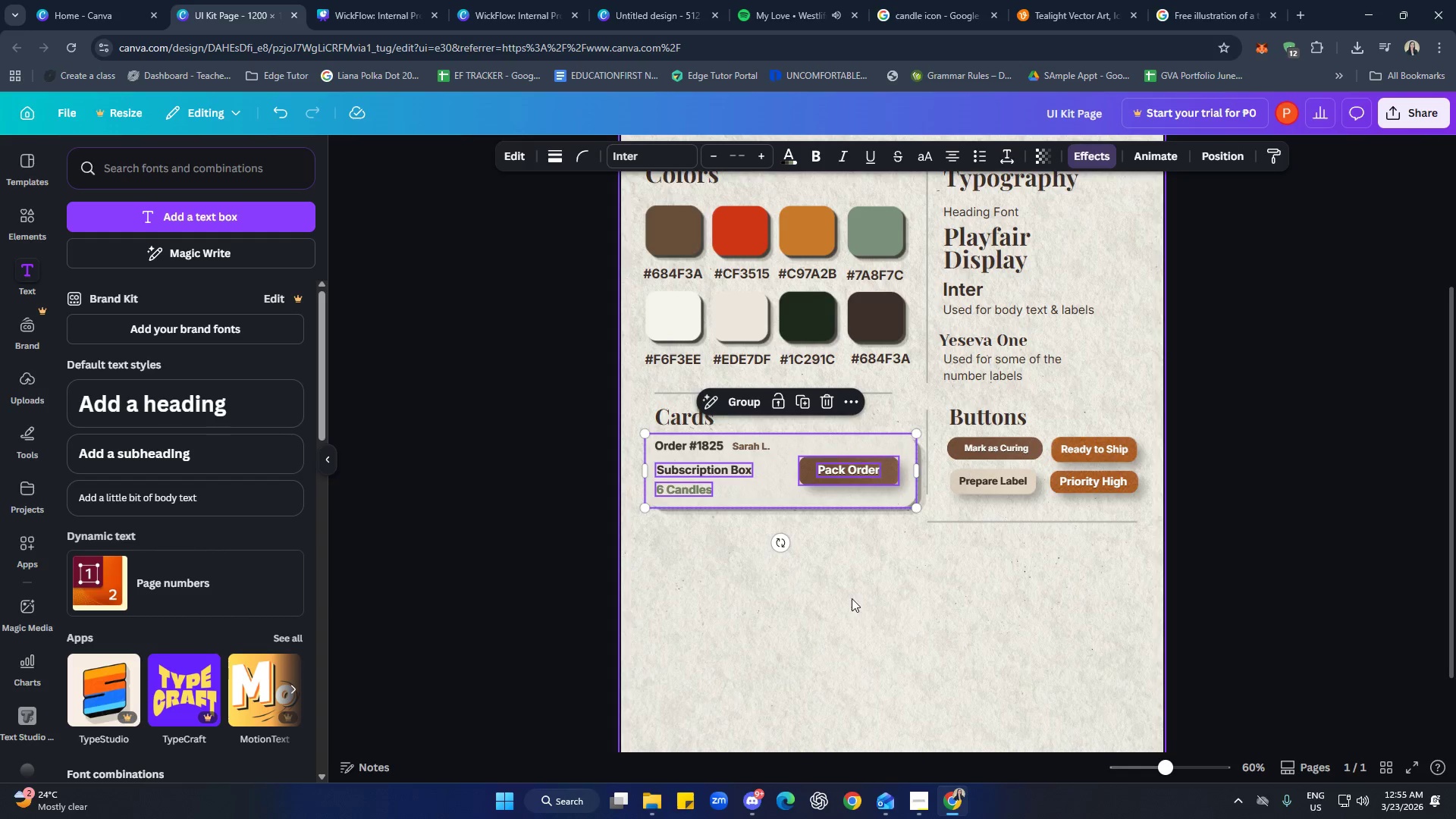 
left_click([852, 598])
 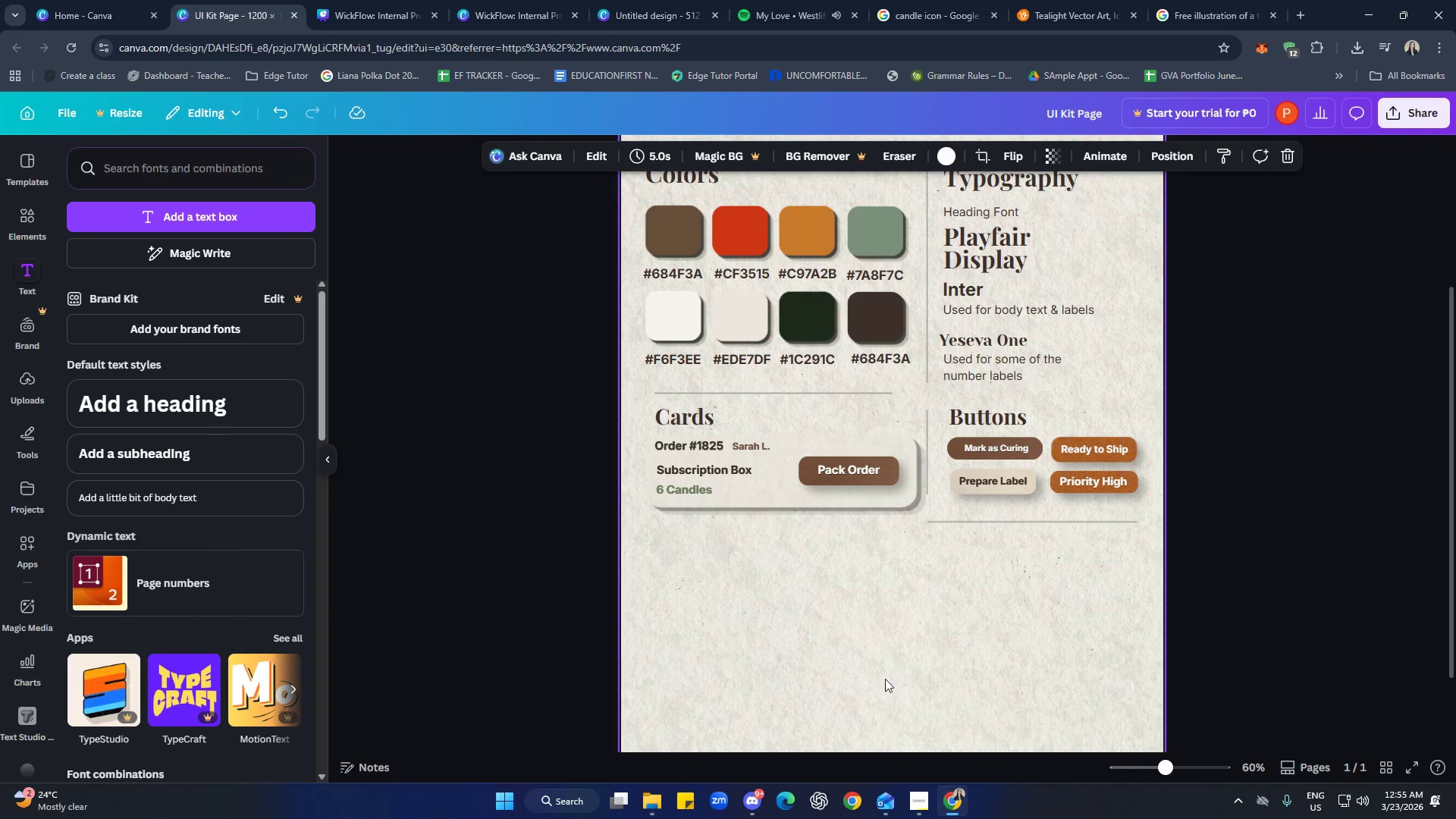 
left_click([885, 672])
 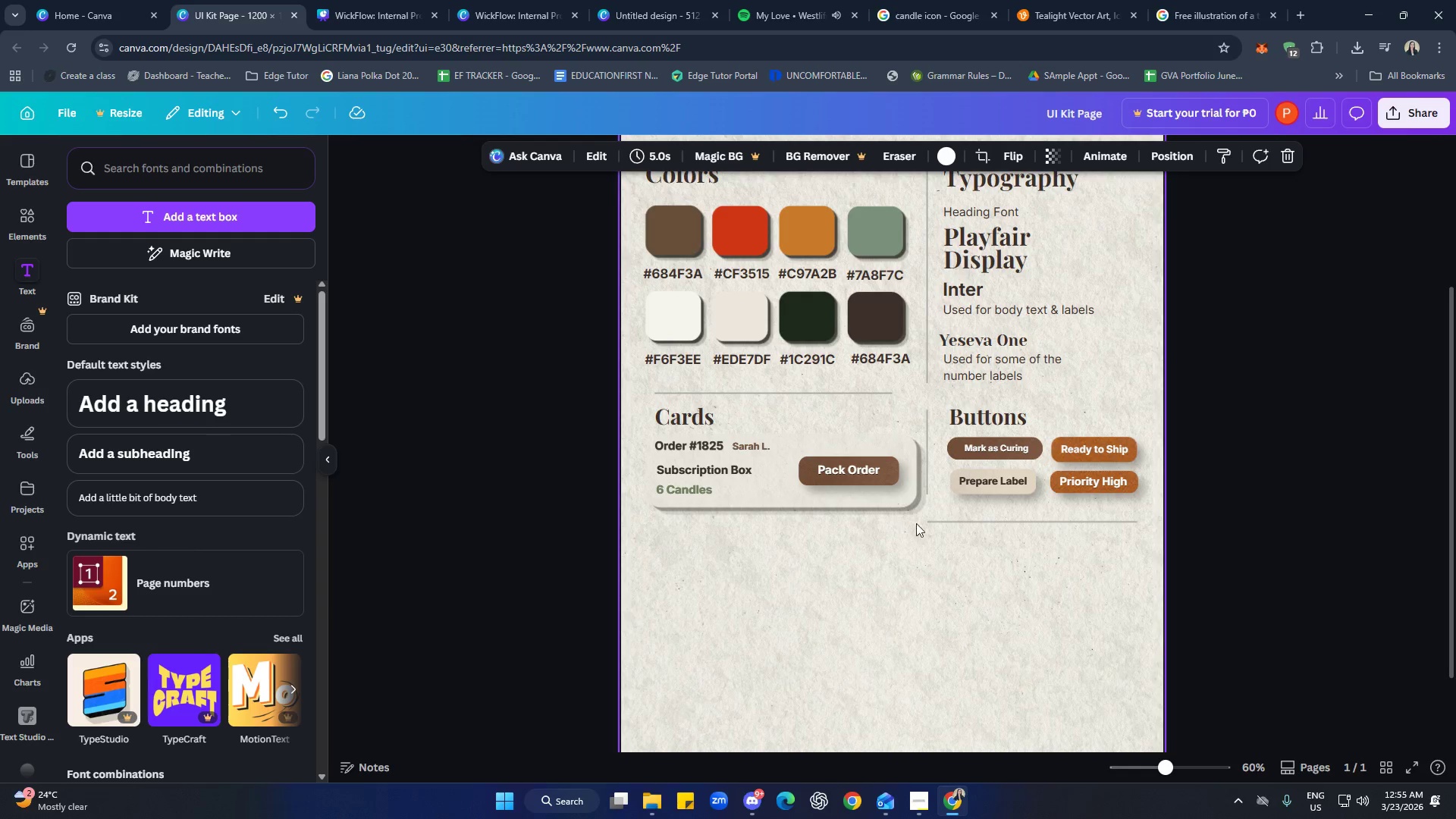 
left_click([928, 445])
 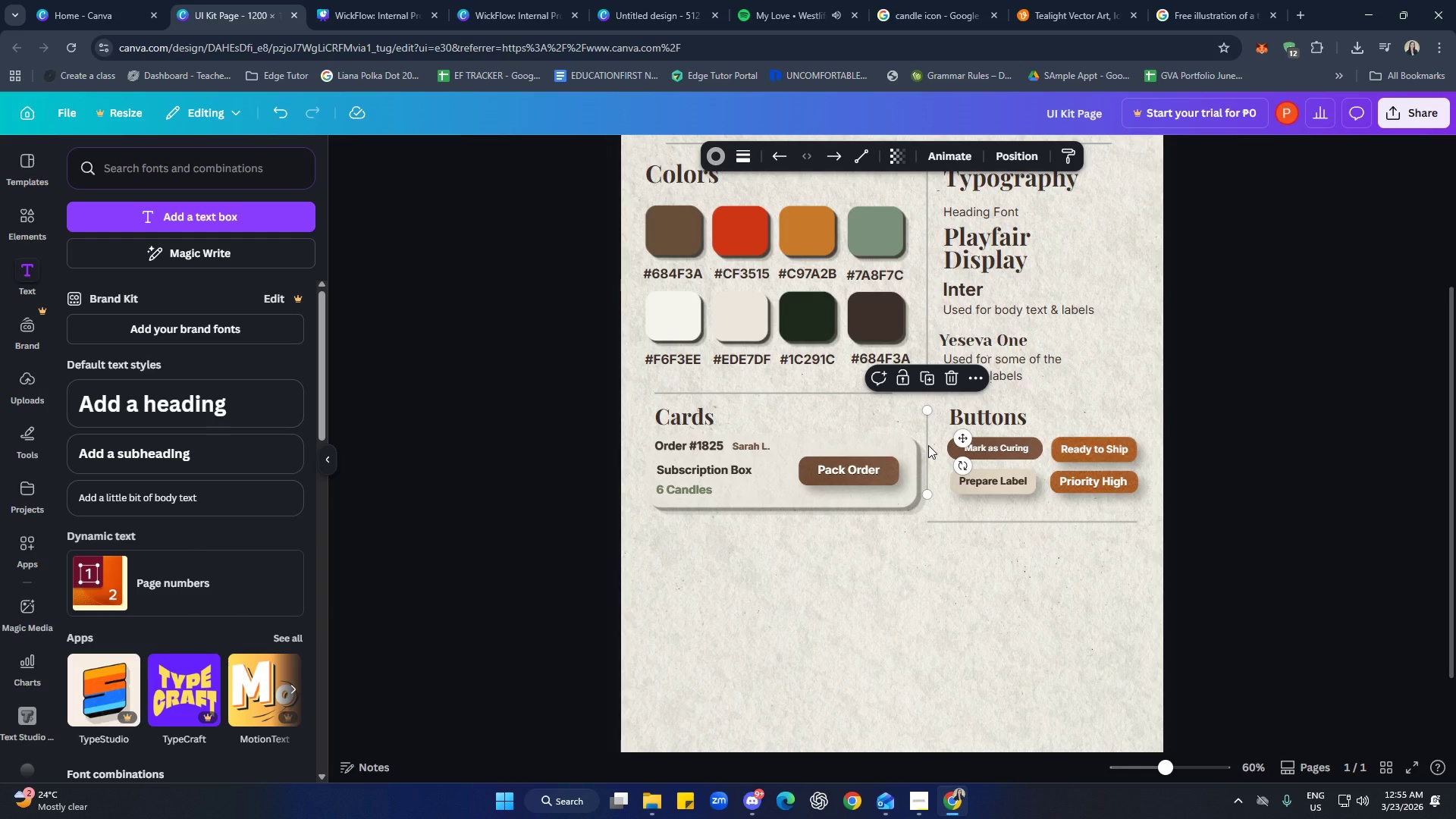 
key(Delete)
 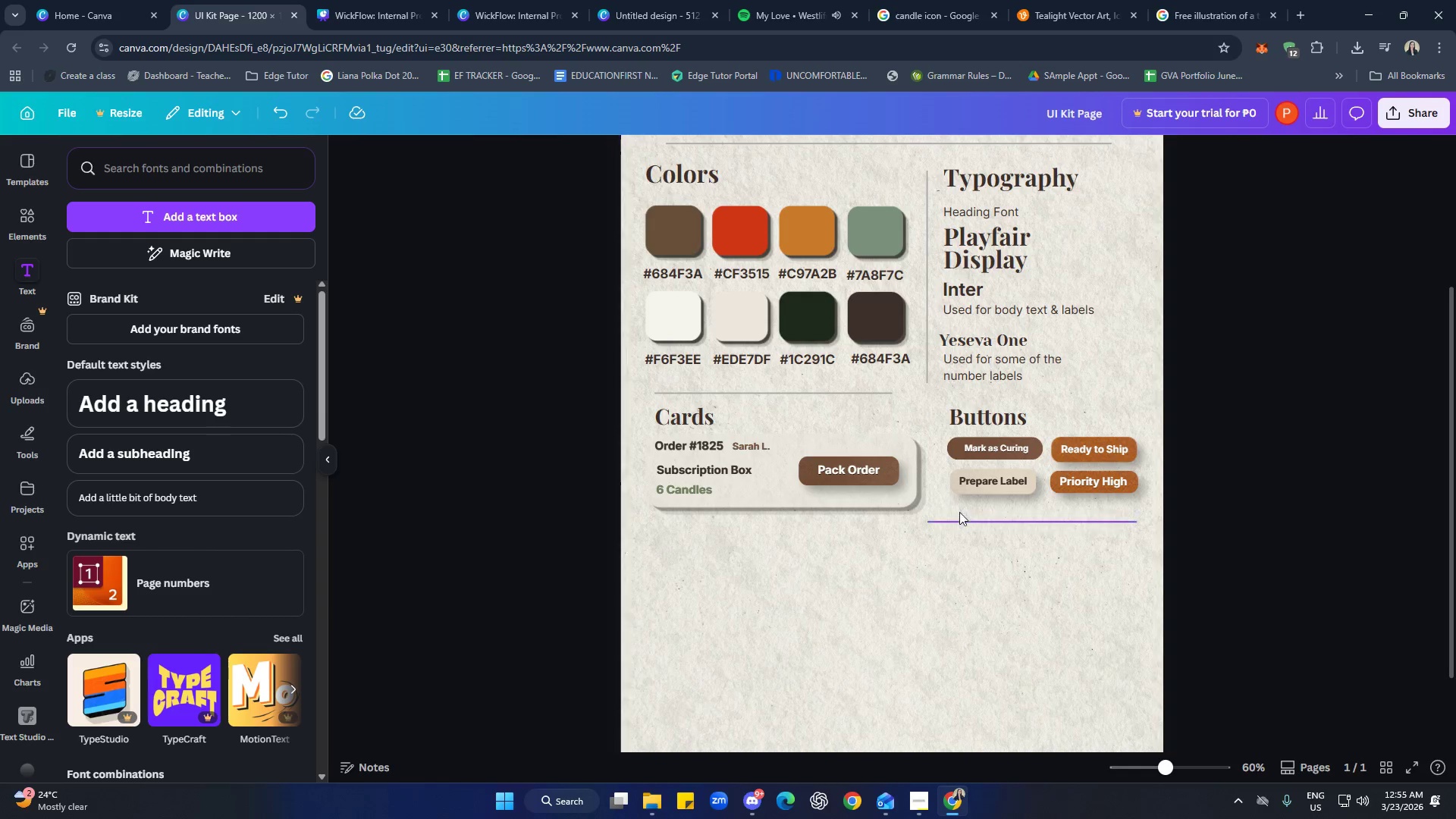 
left_click_drag(start_coordinate=[995, 520], to_coordinate=[997, 542])
 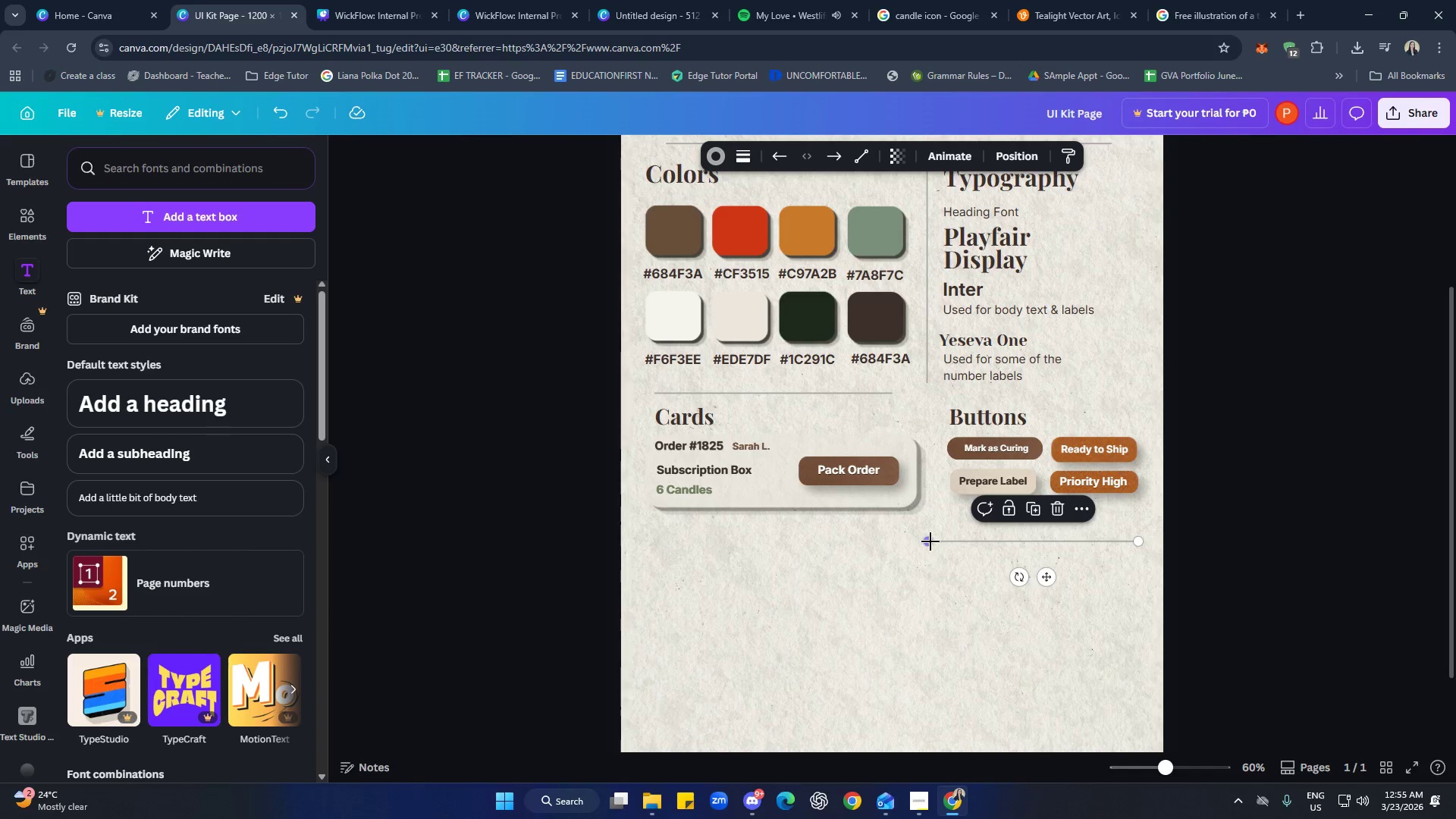 
left_click_drag(start_coordinate=[930, 541], to_coordinate=[656, 538])
 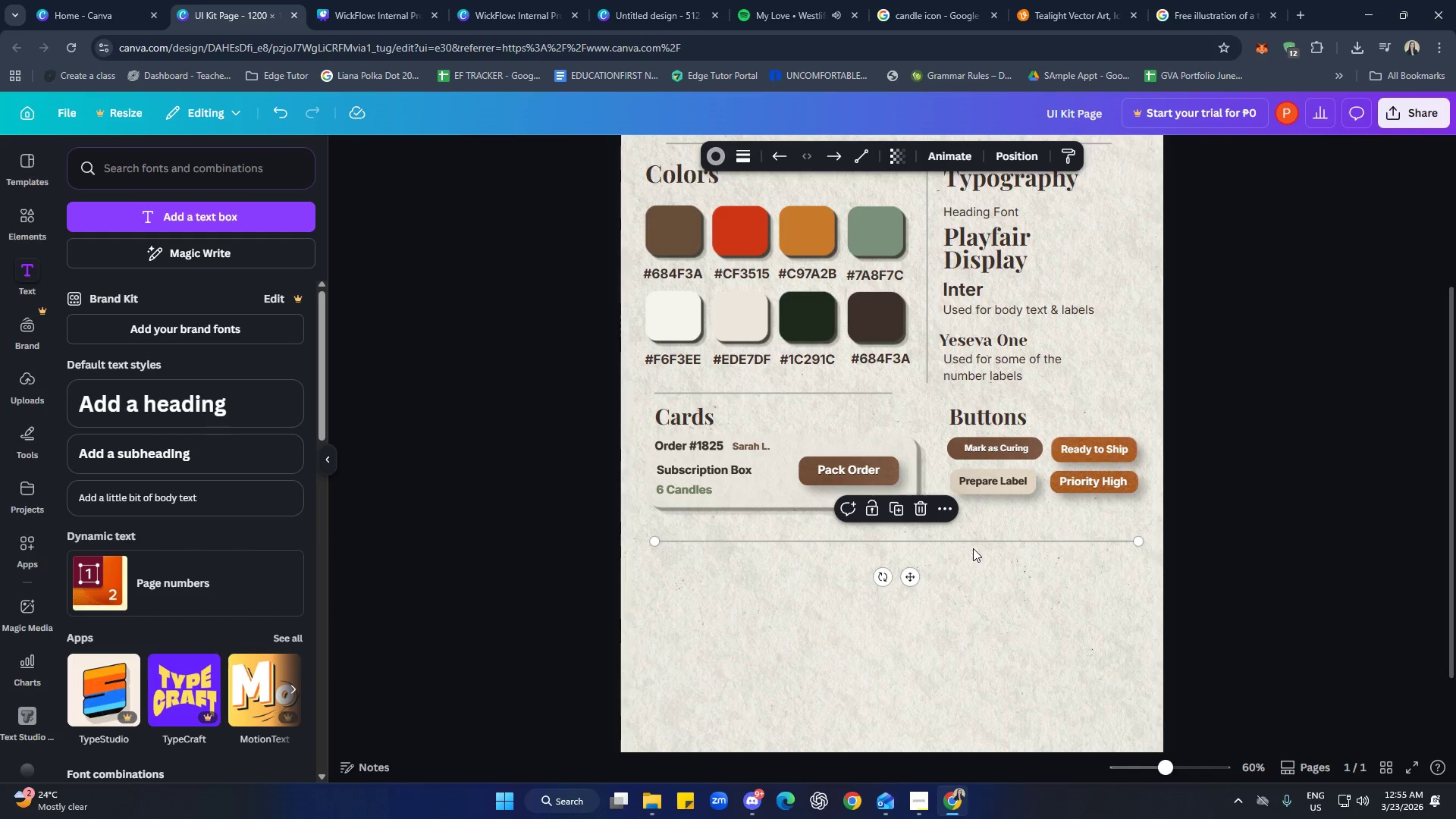 
left_click([964, 541])
 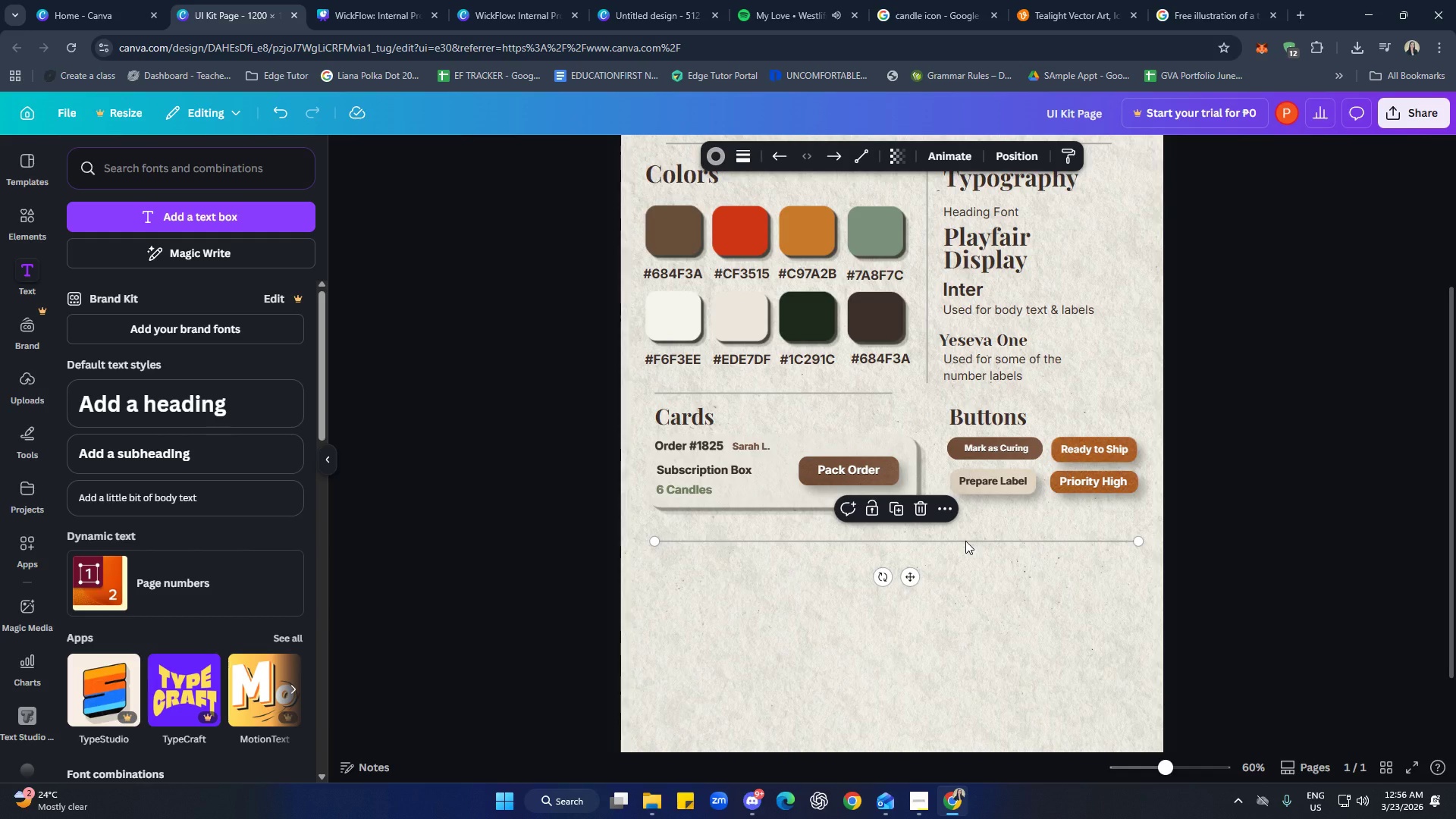 
key(ArrowUp)
 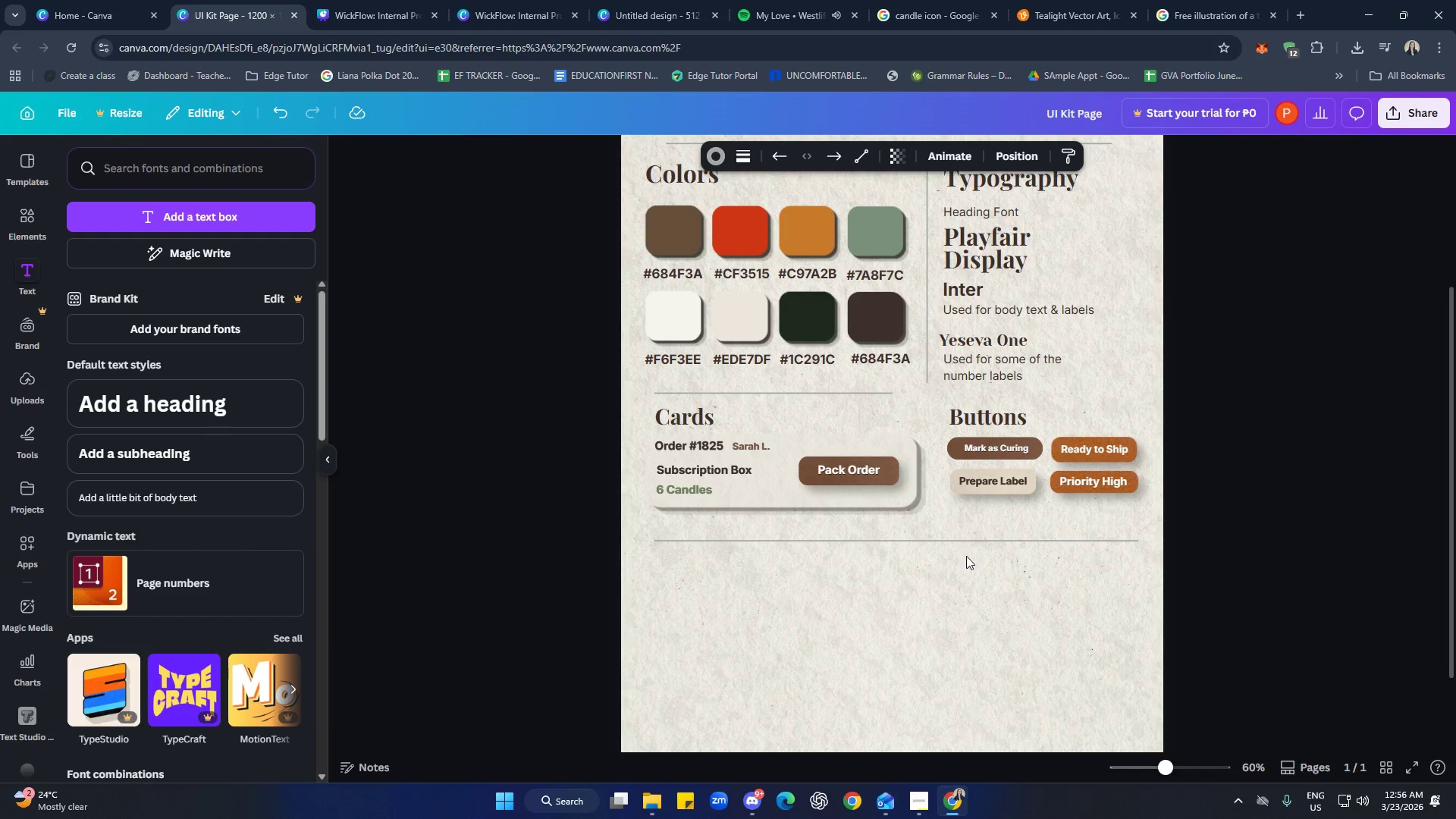 
key(ArrowUp)
 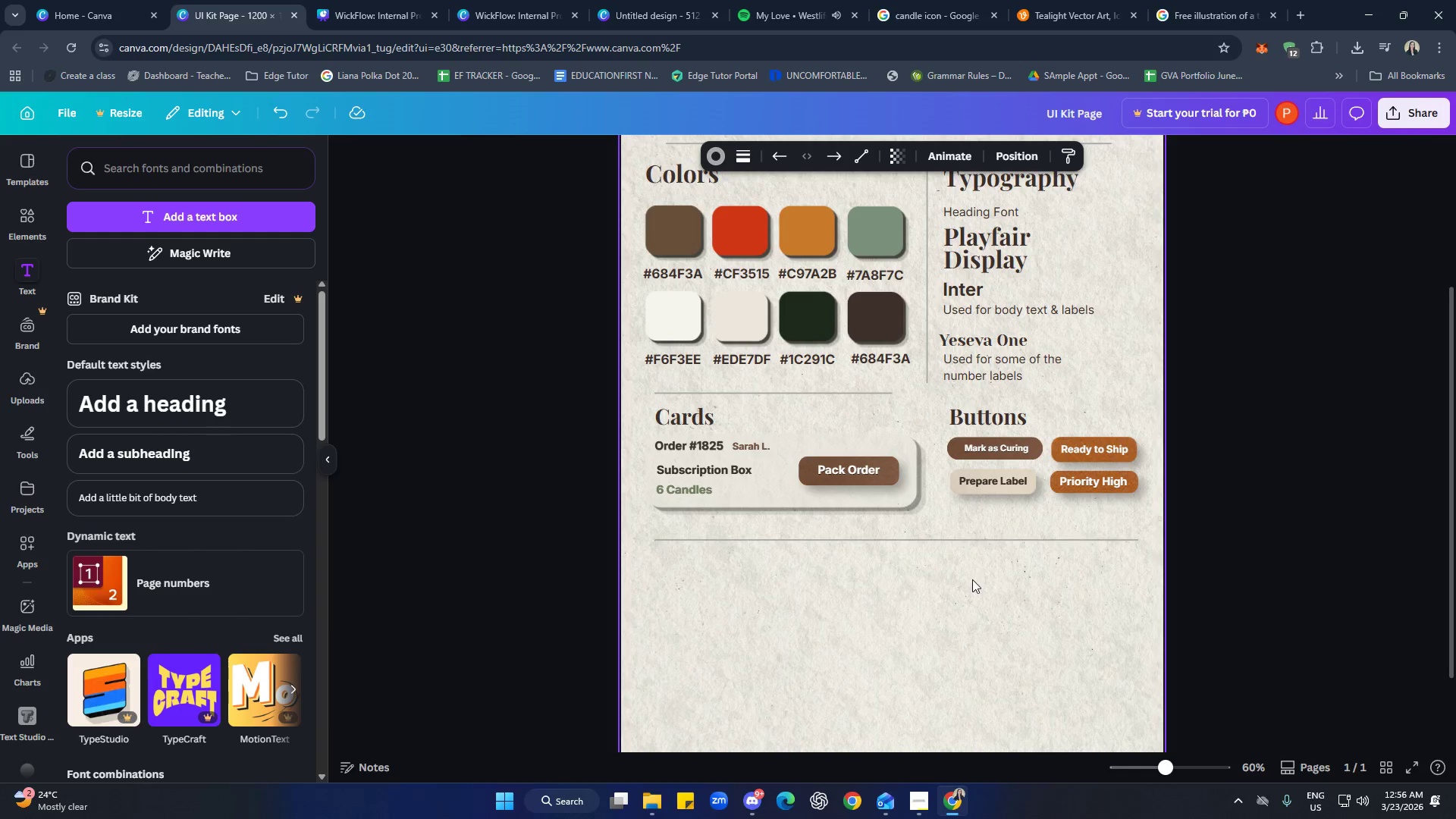 
key(ArrowUp)
 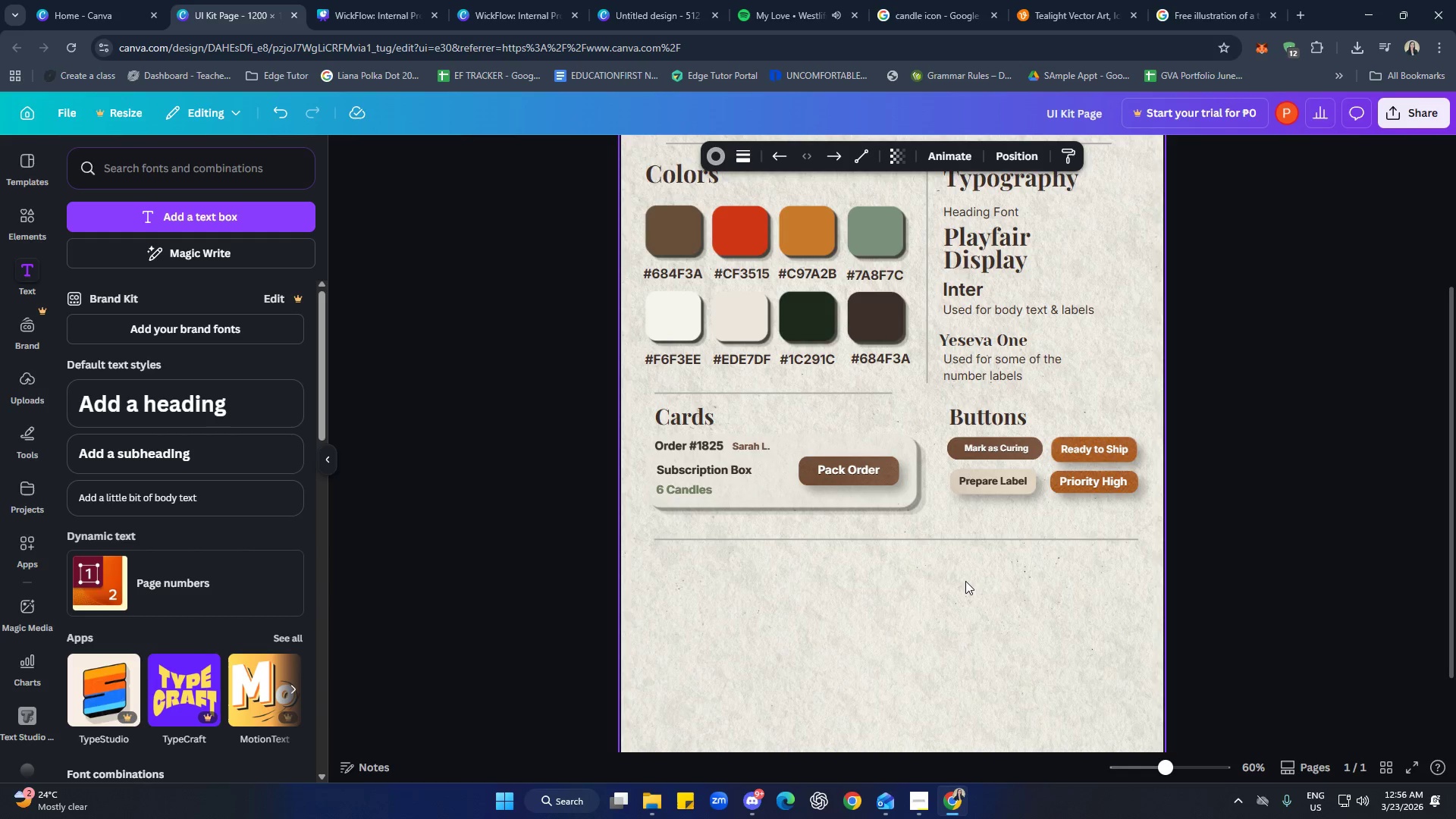 
key(ArrowUp)
 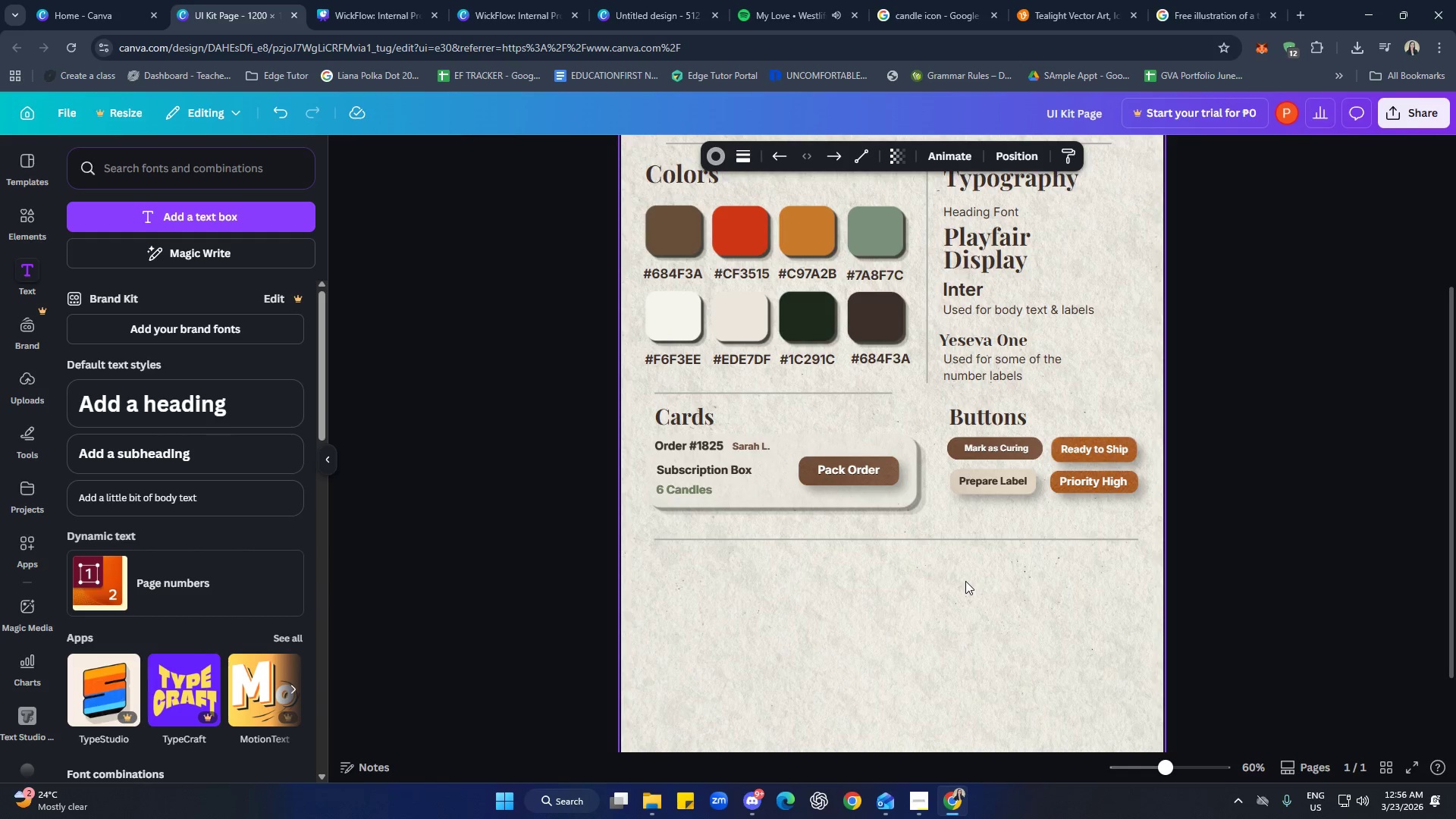 
key(ArrowUp)
 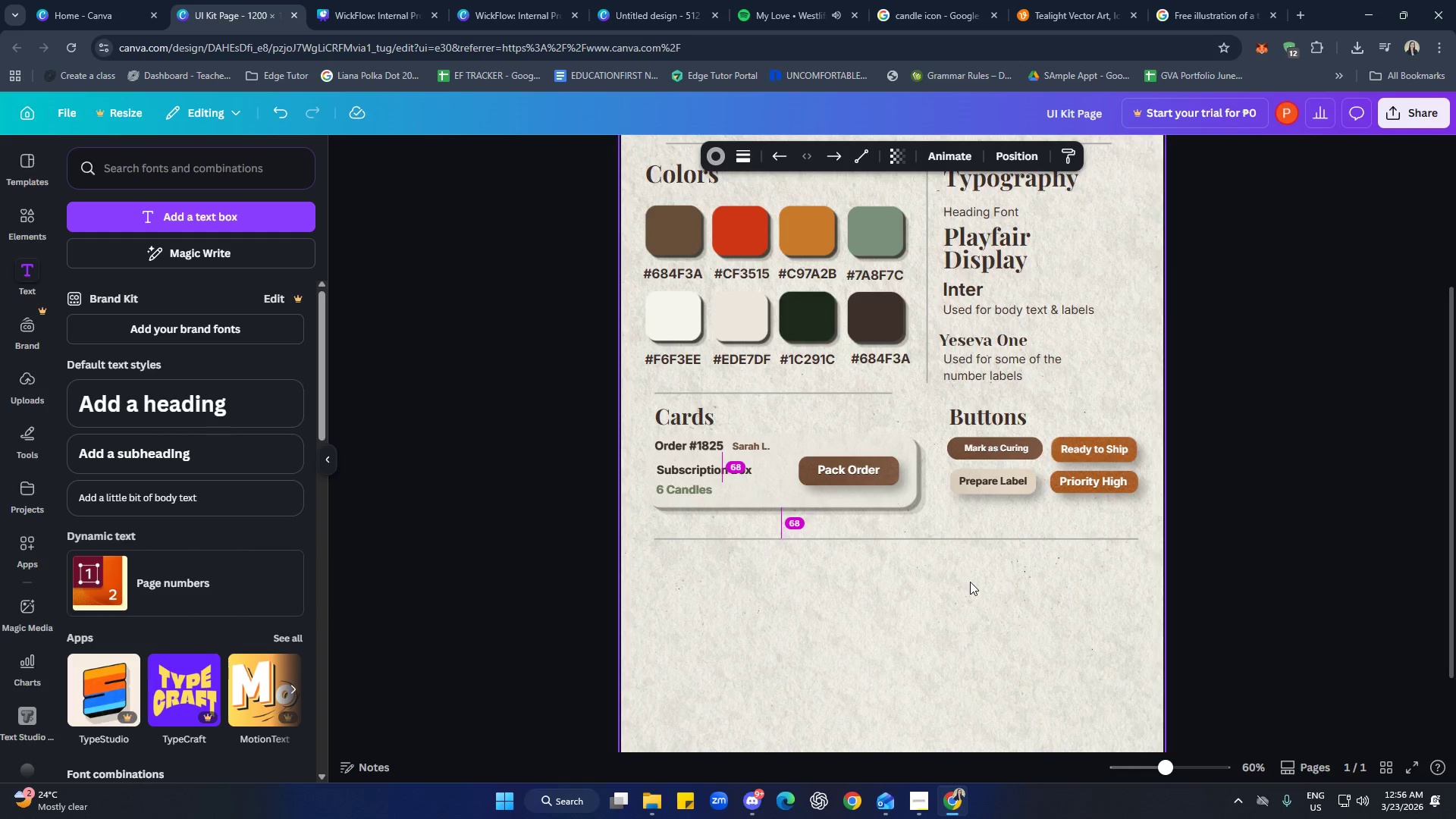 
left_click([972, 582])
 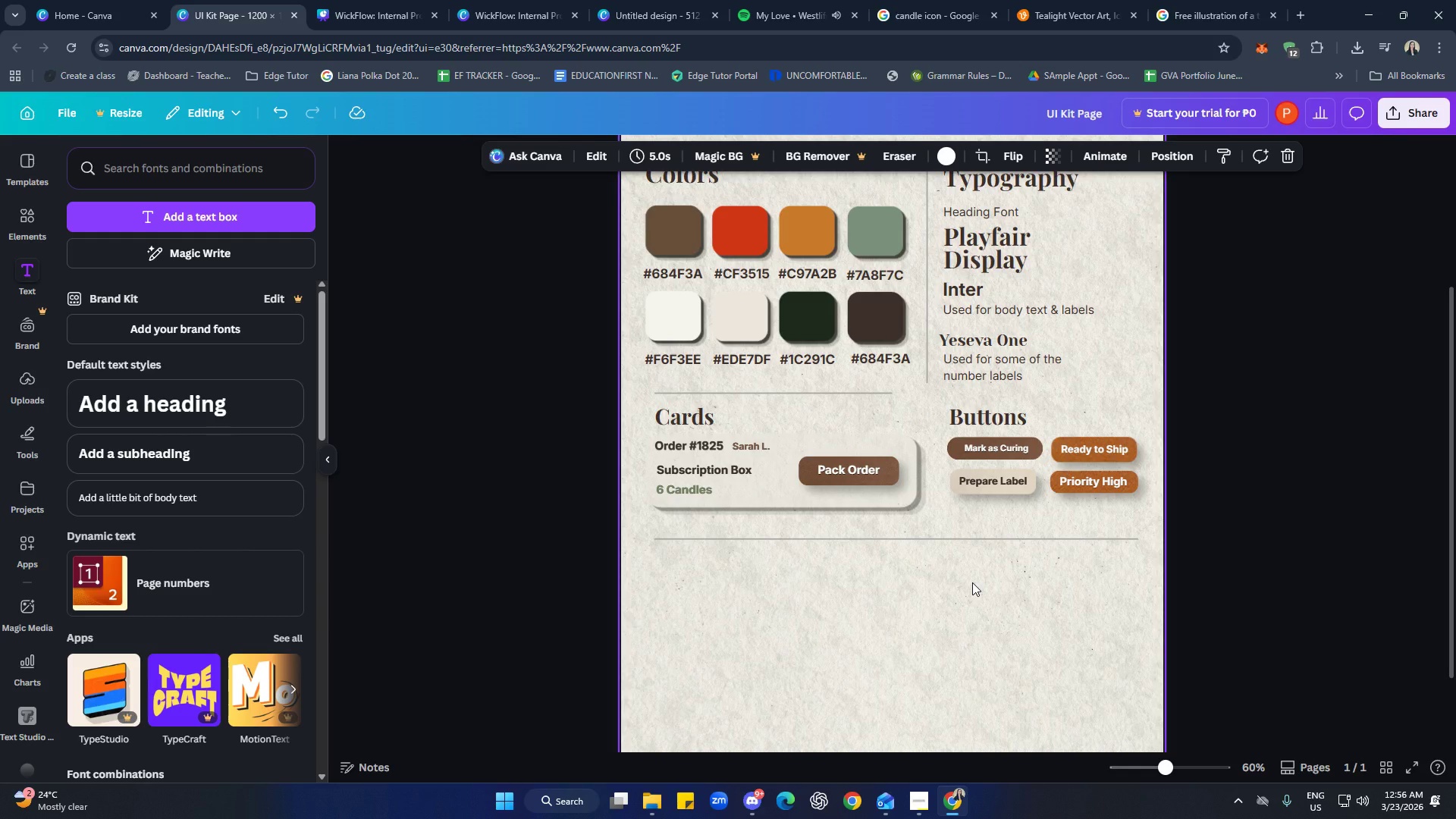 
wait(9.39)
 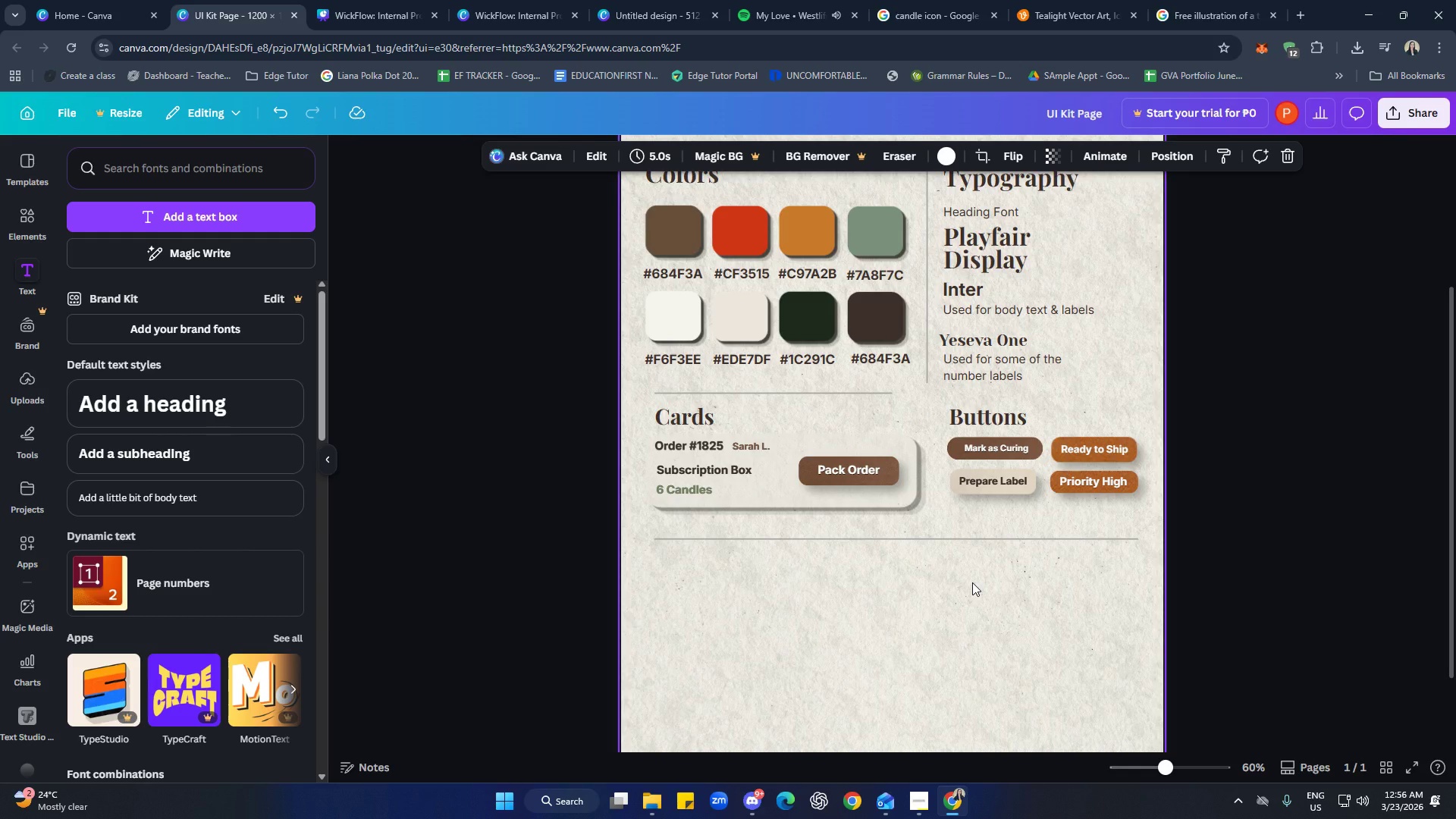 
left_click([712, 490])
 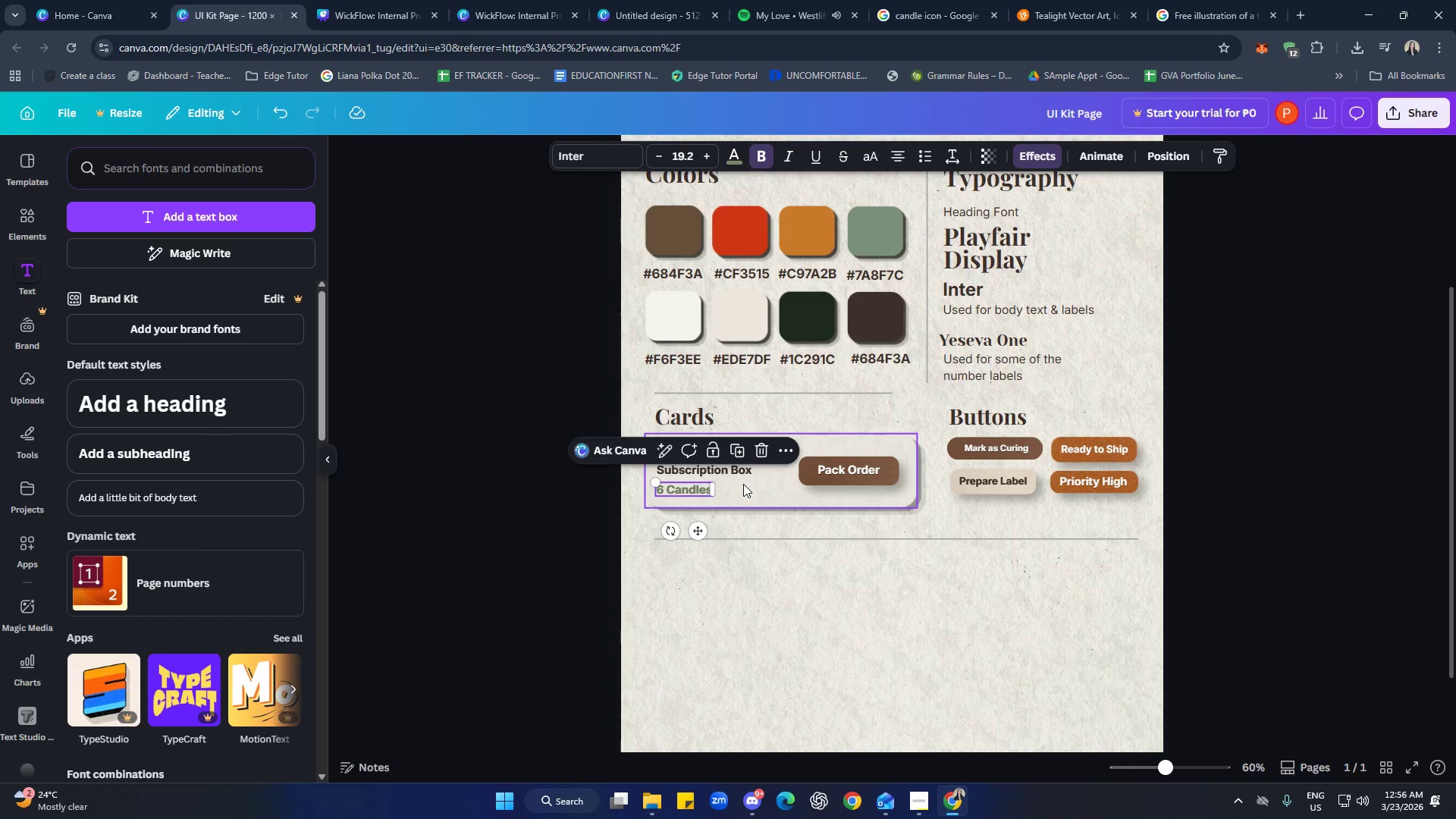 
hold_key(key=ShiftLeft, duration=1.5)
left_click([759, 450])
 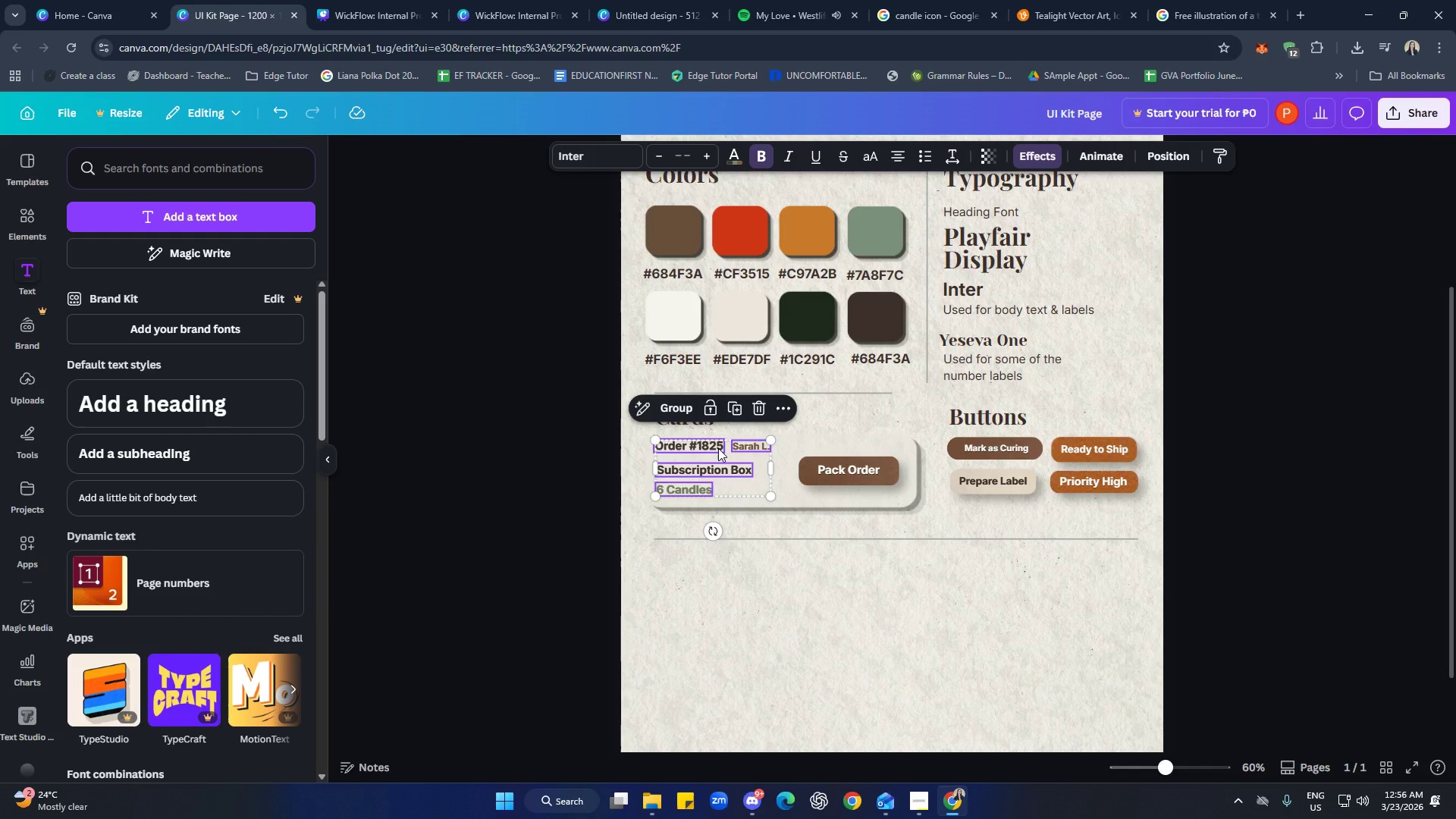 
hold_key(key=ShiftLeft, duration=0.62)
left_click([711, 448])
 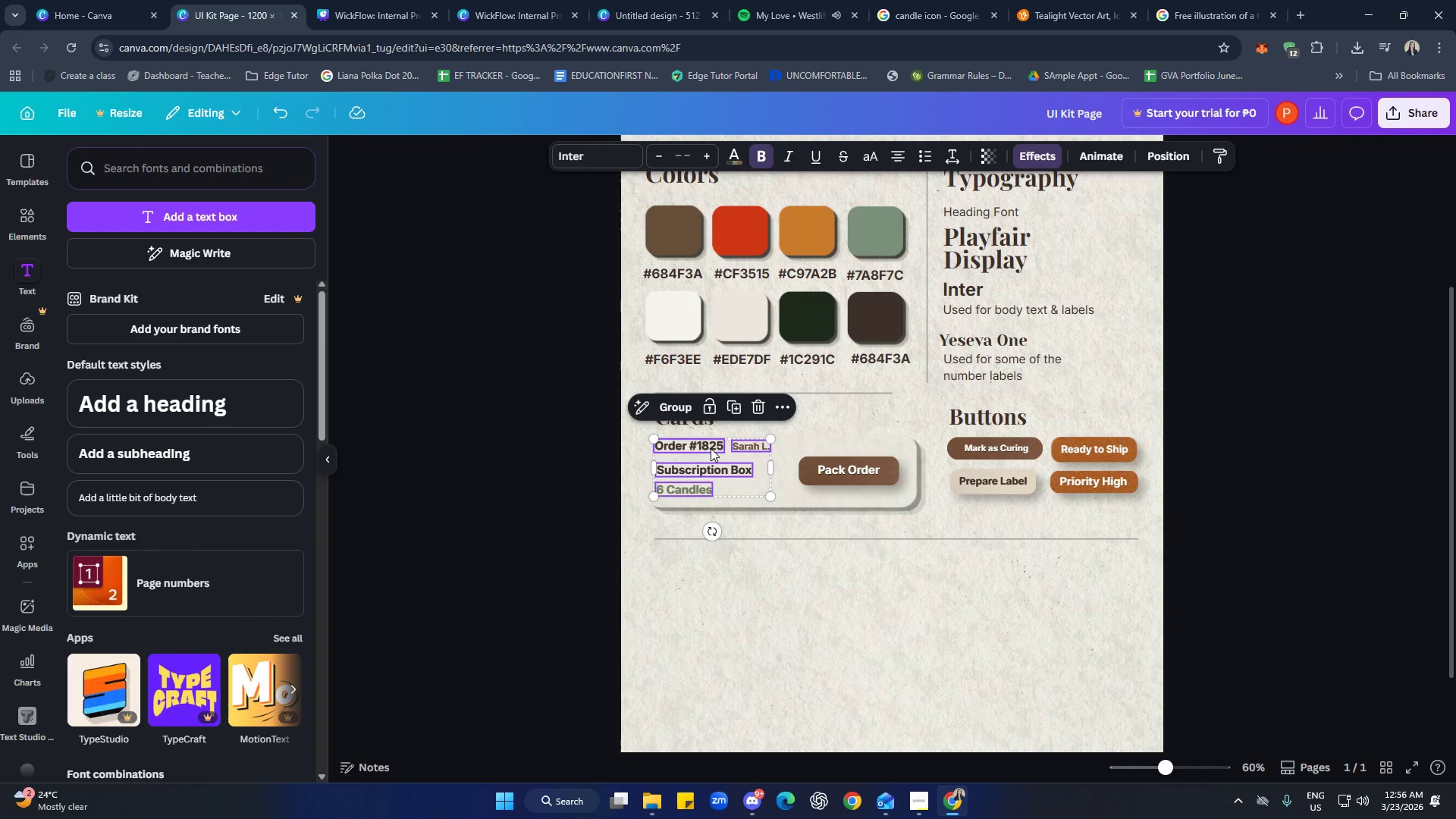 
hold_key(key=ShiftLeft, duration=10.14)
 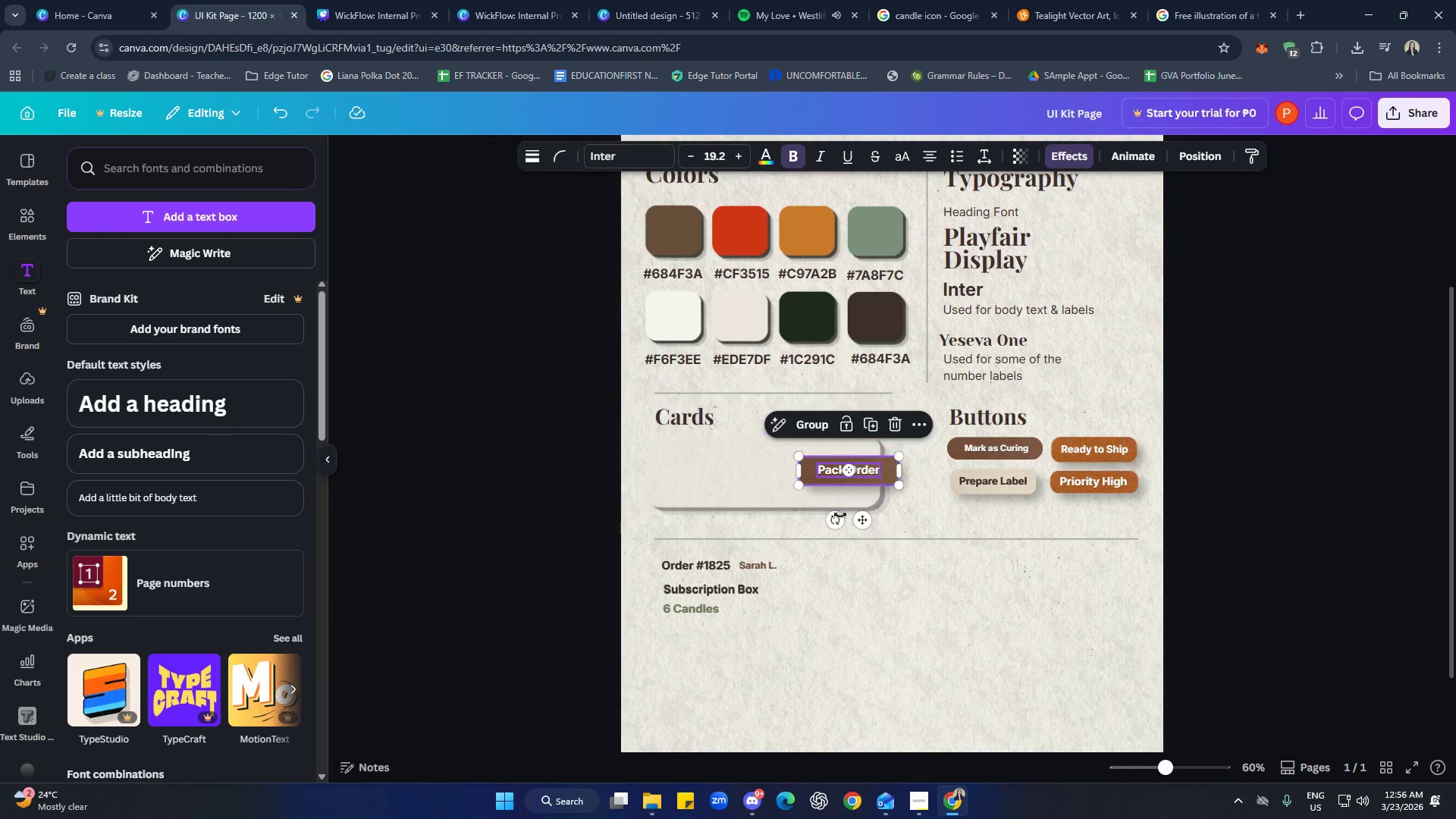 
key(Control+C)
 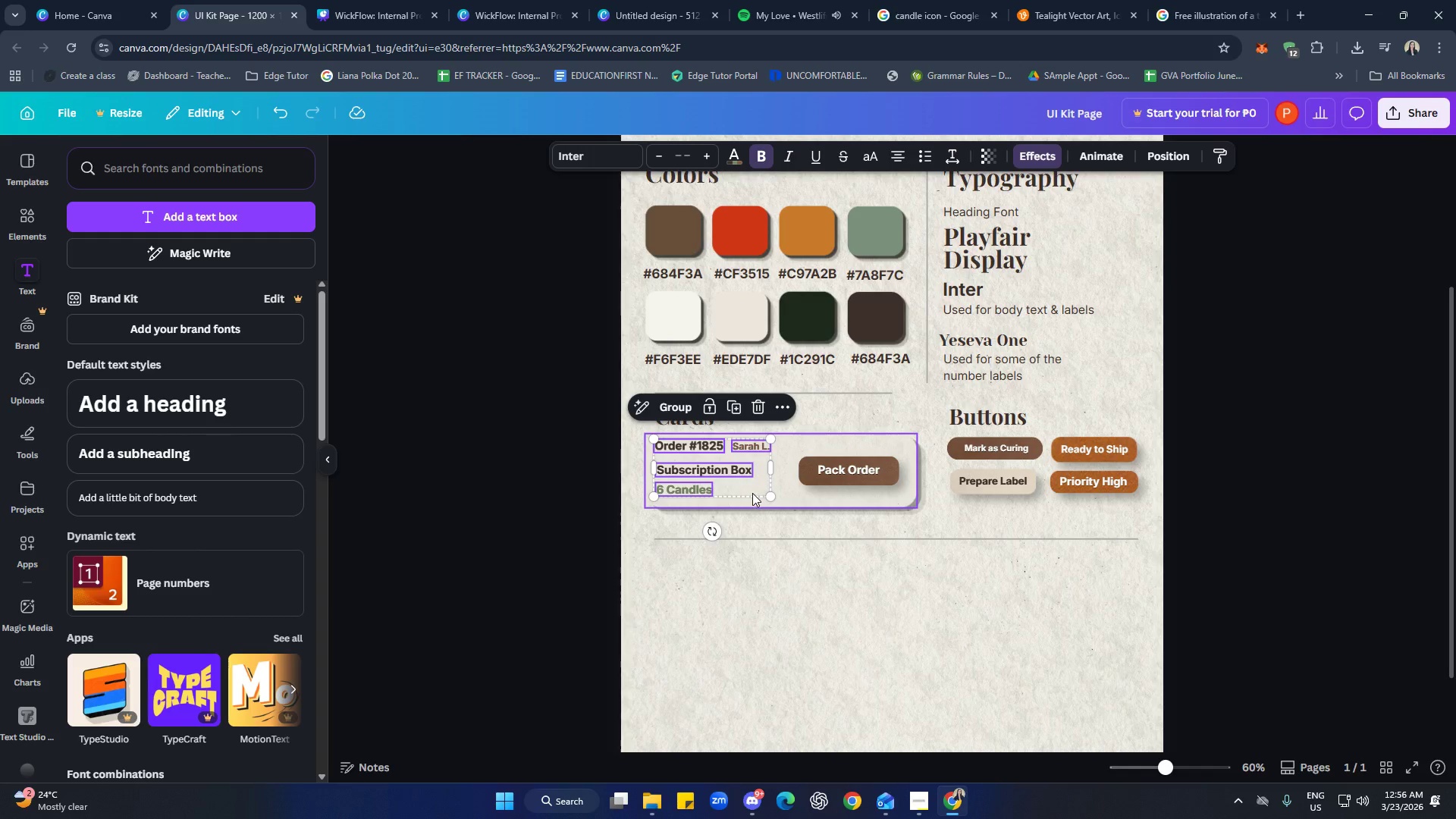 
left_click_drag(start_coordinate=[752, 493], to_coordinate=[758, 613])
 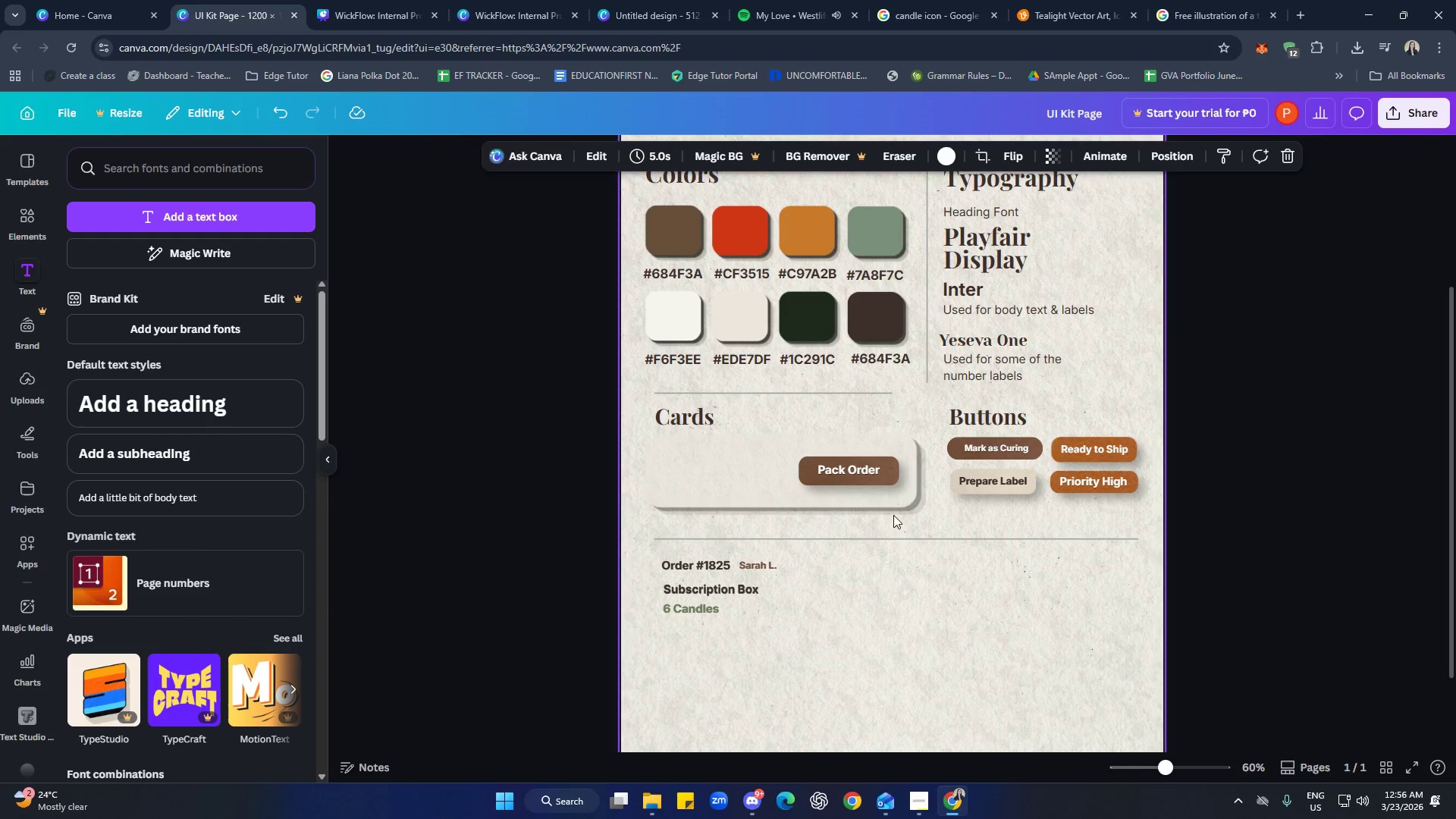 
left_click([902, 498])
 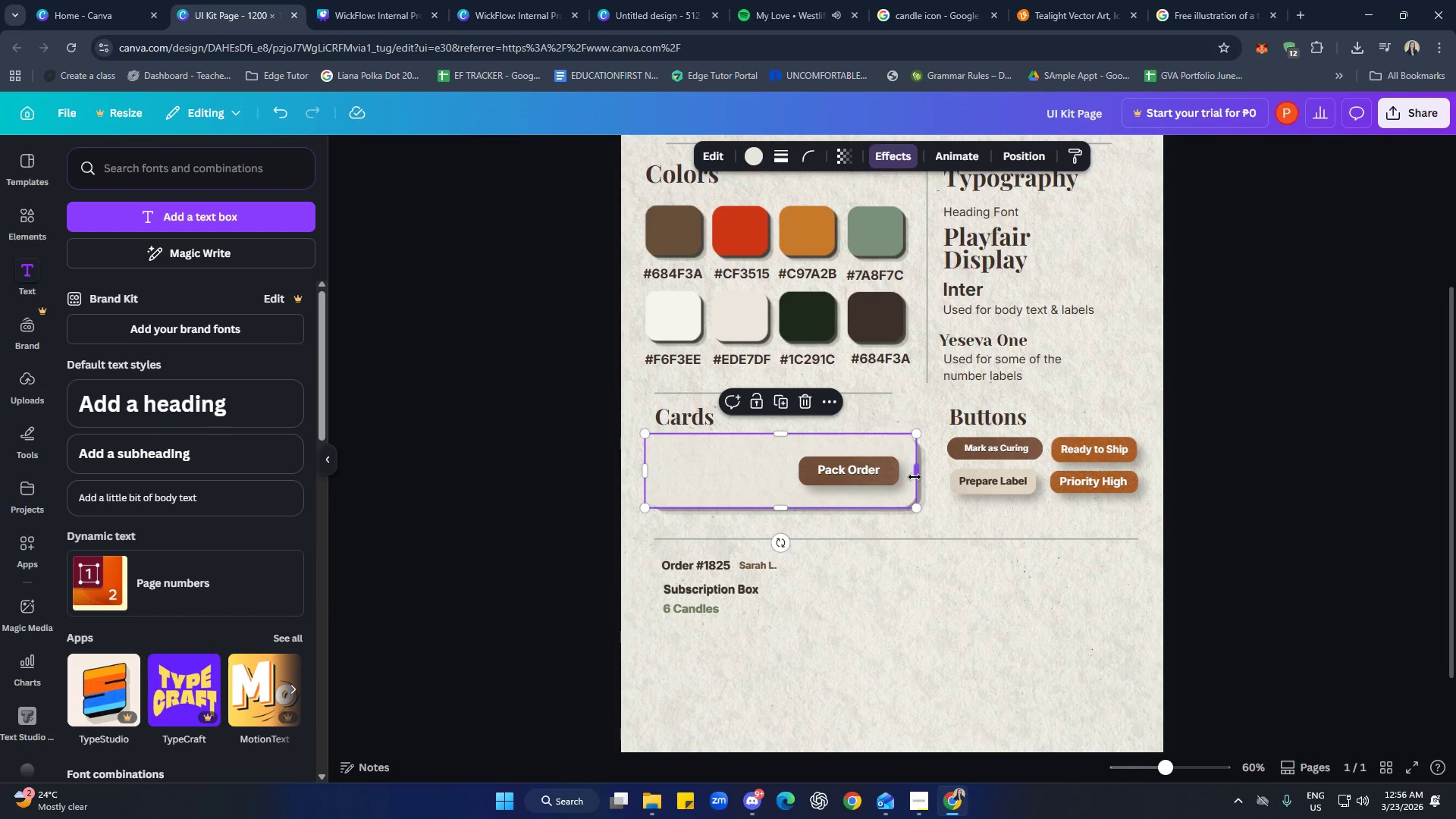 
left_click_drag(start_coordinate=[915, 477], to_coordinate=[877, 480])
 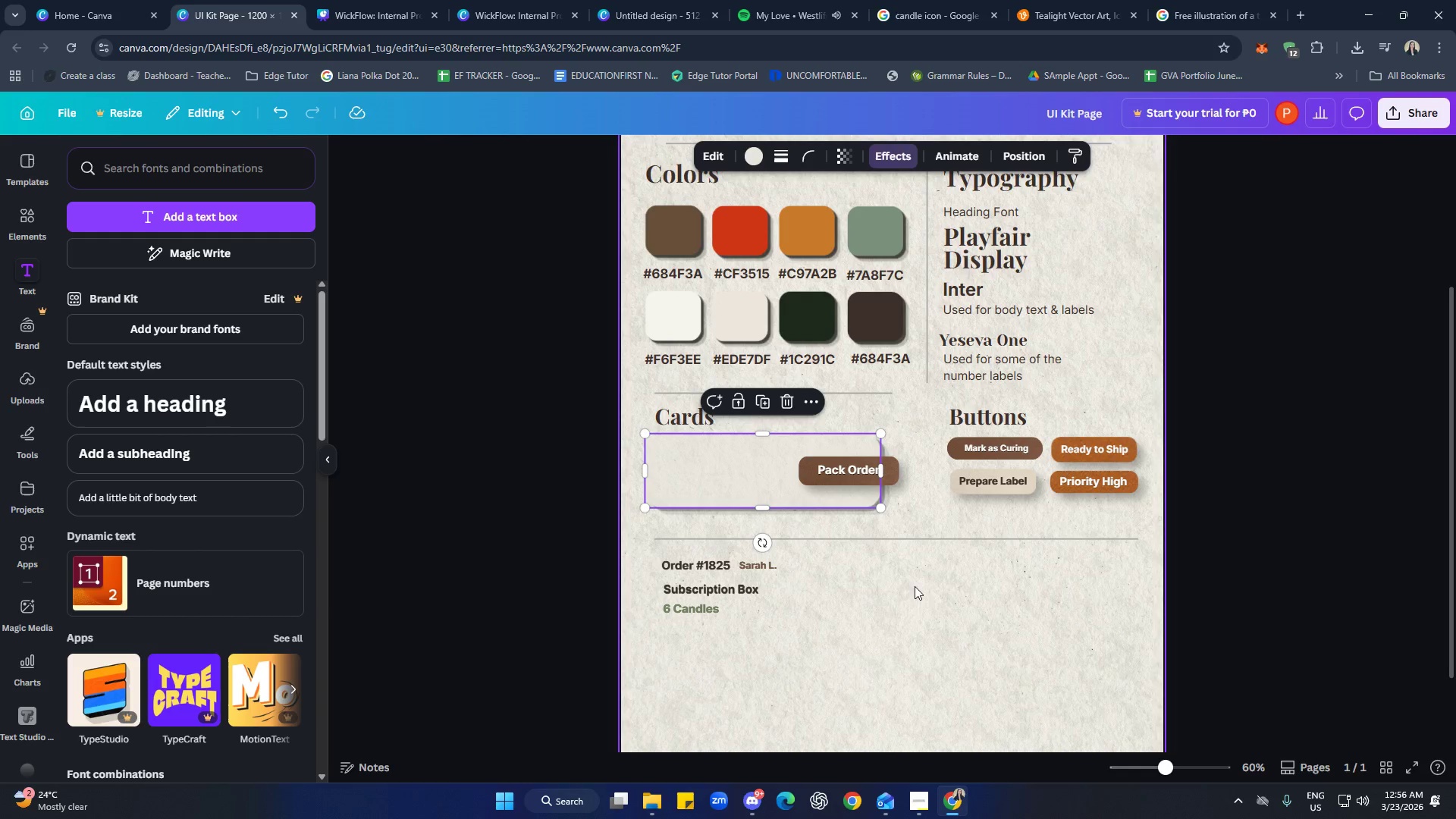 
left_click([918, 589])
 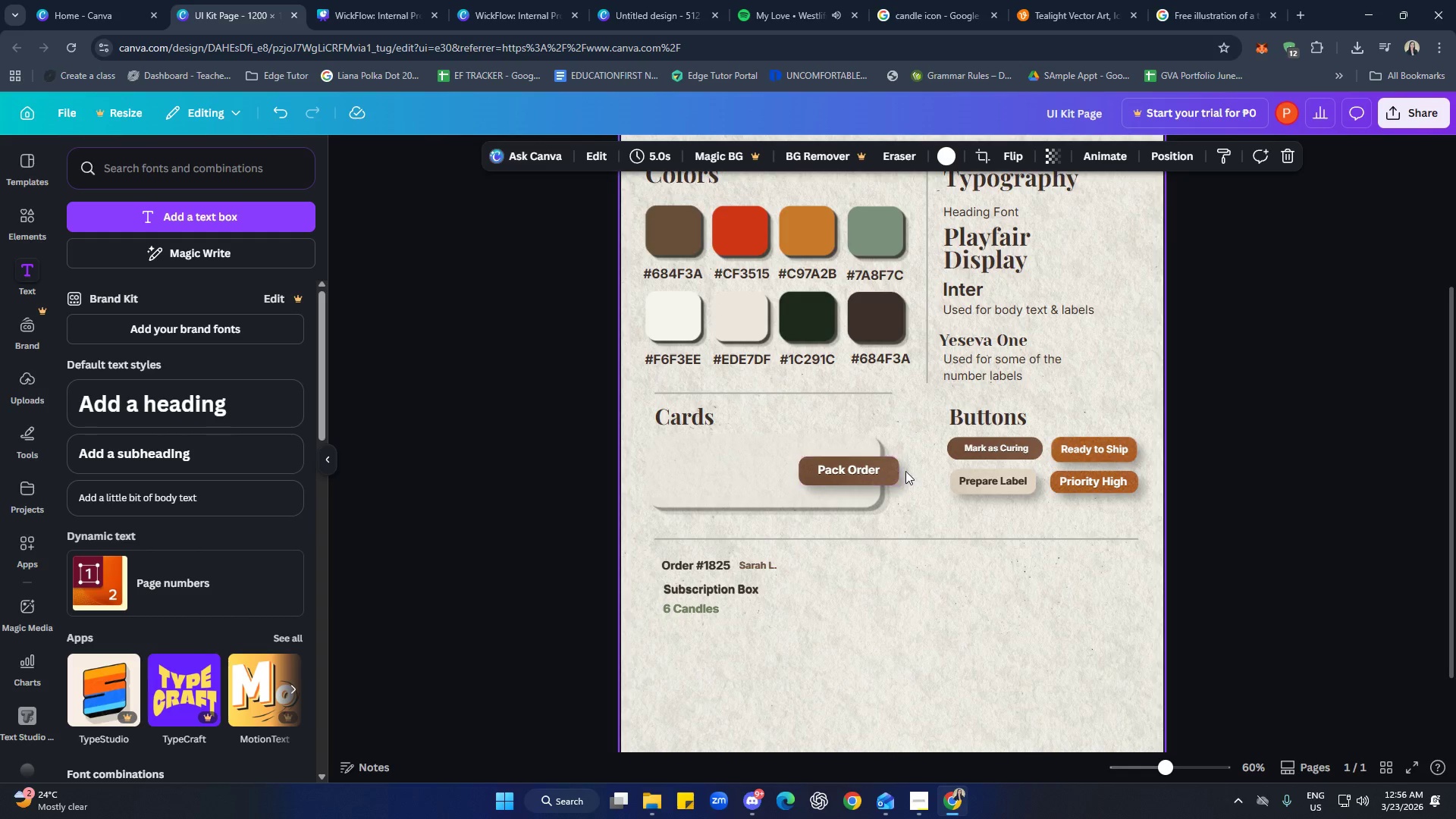 
left_click_drag(start_coordinate=[915, 470], to_coordinate=[848, 469])
 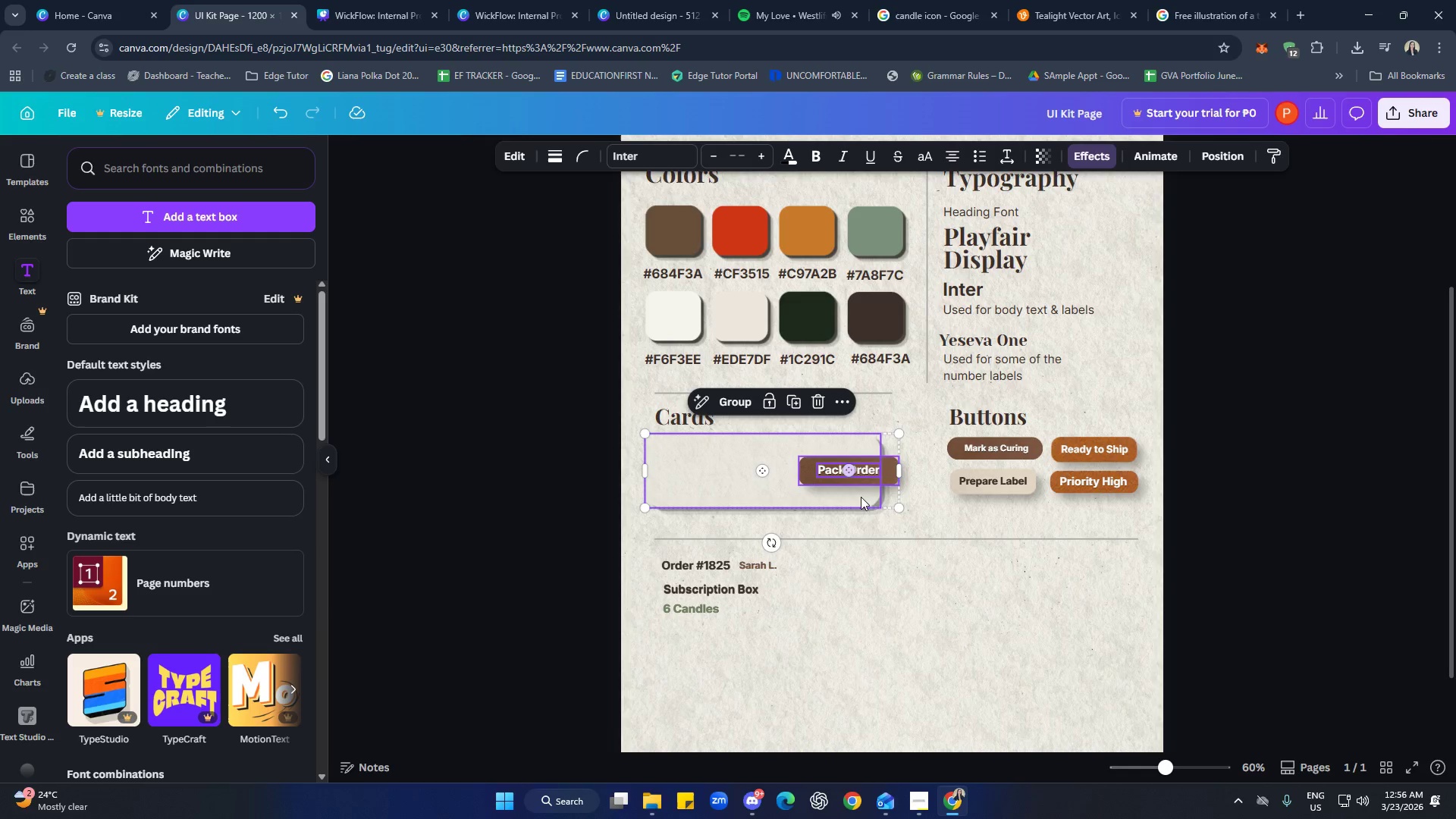 
hold_key(key=ShiftLeft, duration=0.72)
left_click([813, 497])
 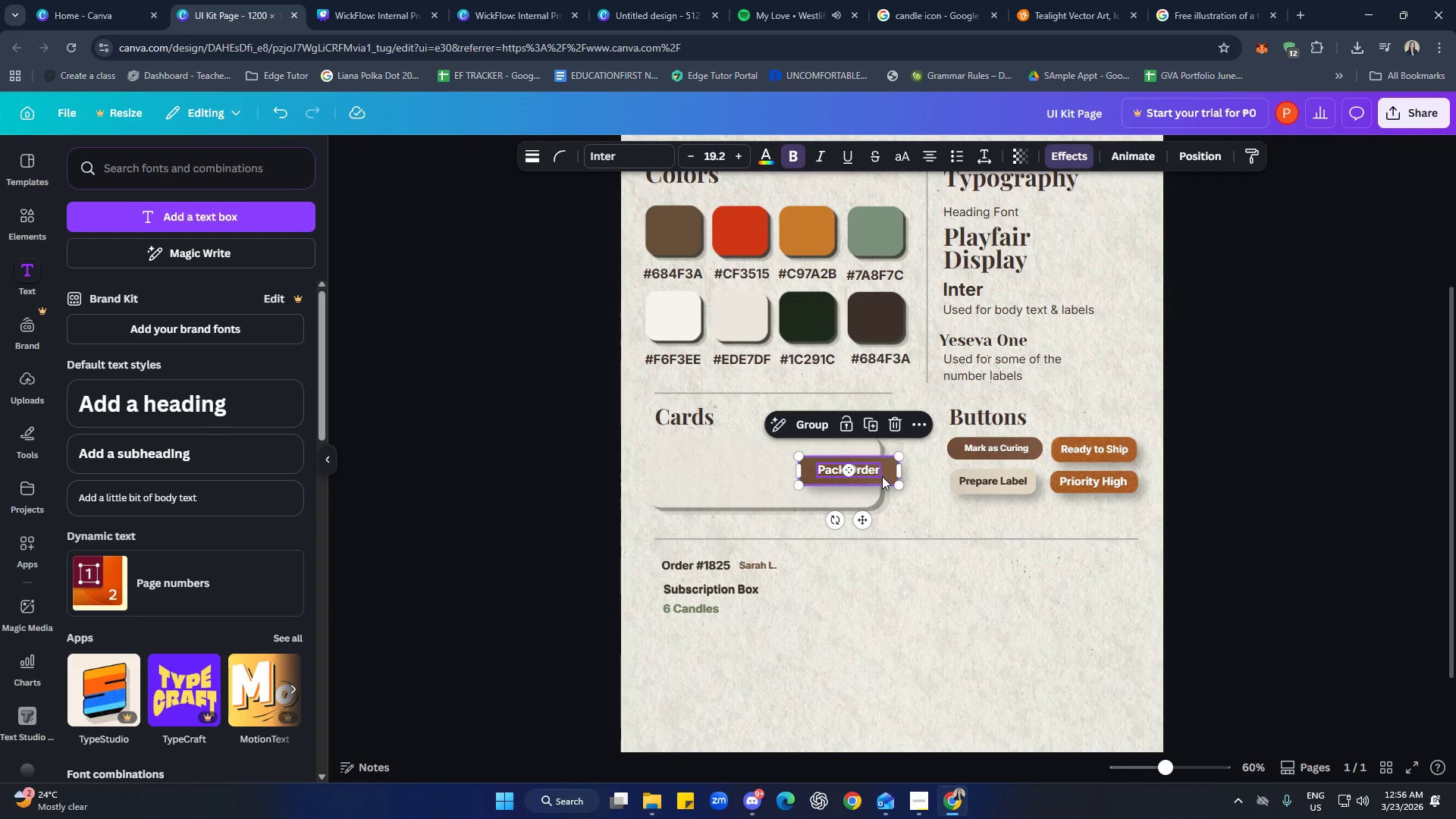 
left_click_drag(start_coordinate=[887, 475], to_coordinate=[861, 490])
 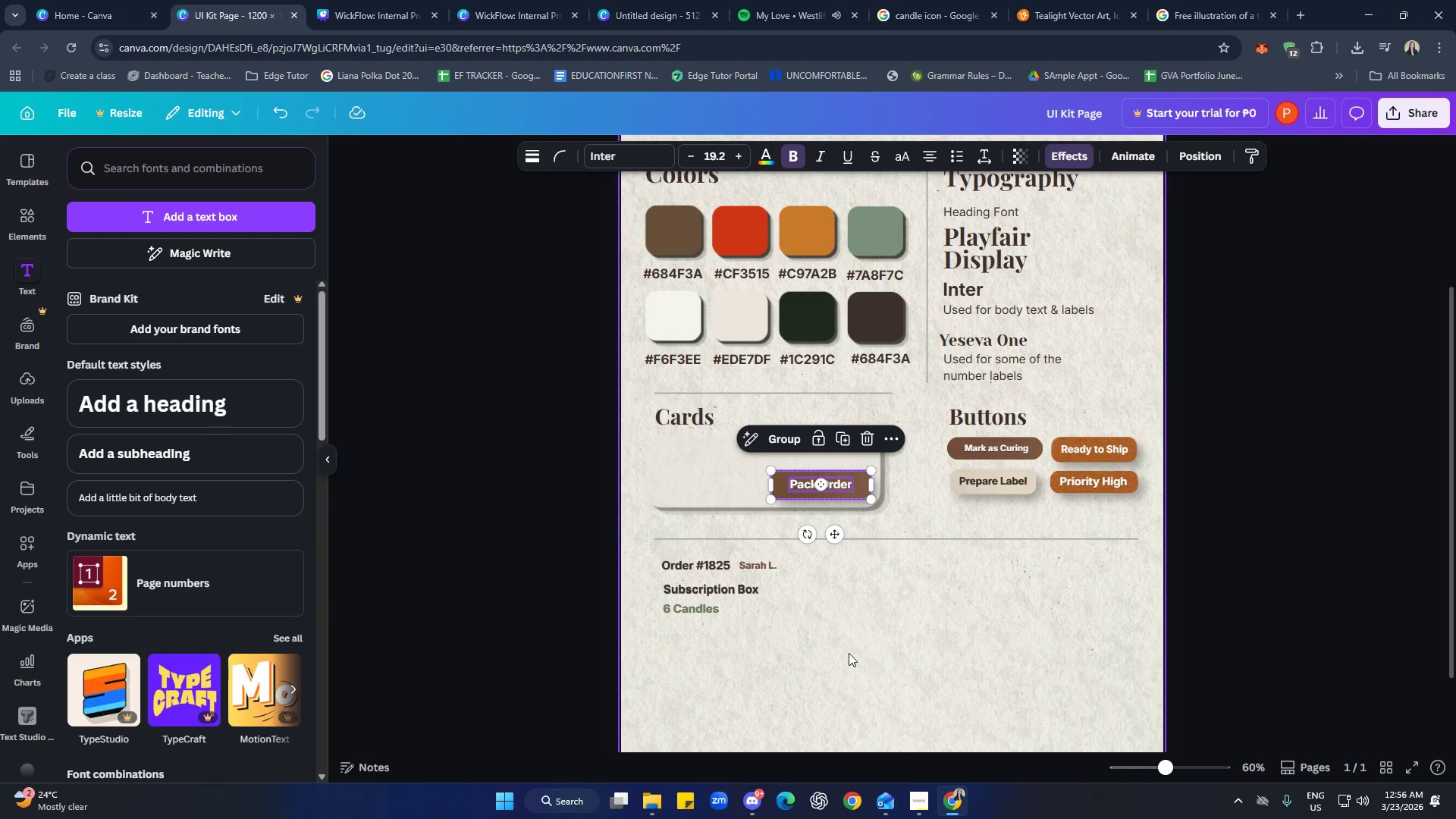 
left_click([838, 640])
 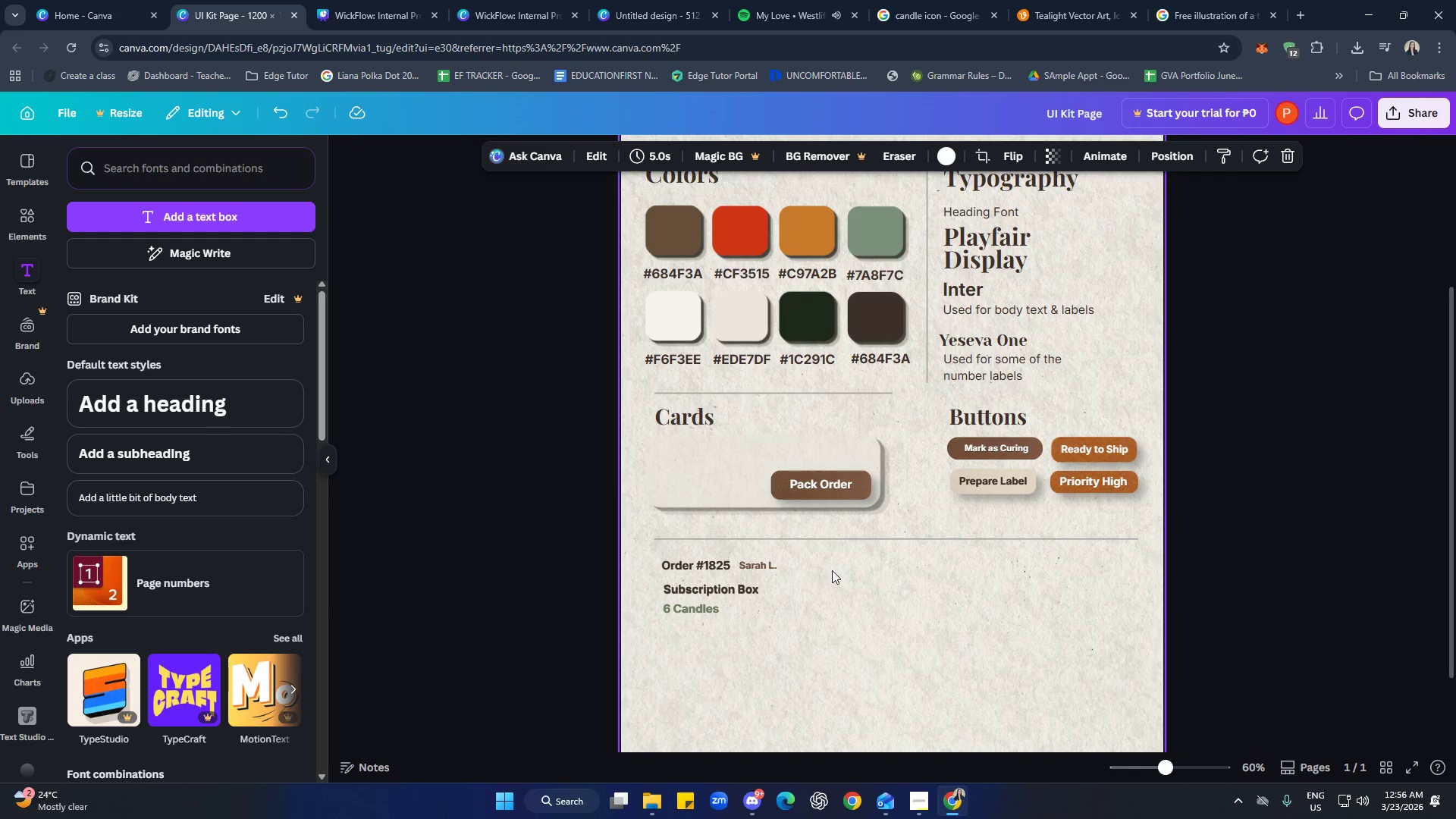 
left_click_drag(start_coordinate=[733, 559], to_coordinate=[691, 557])
 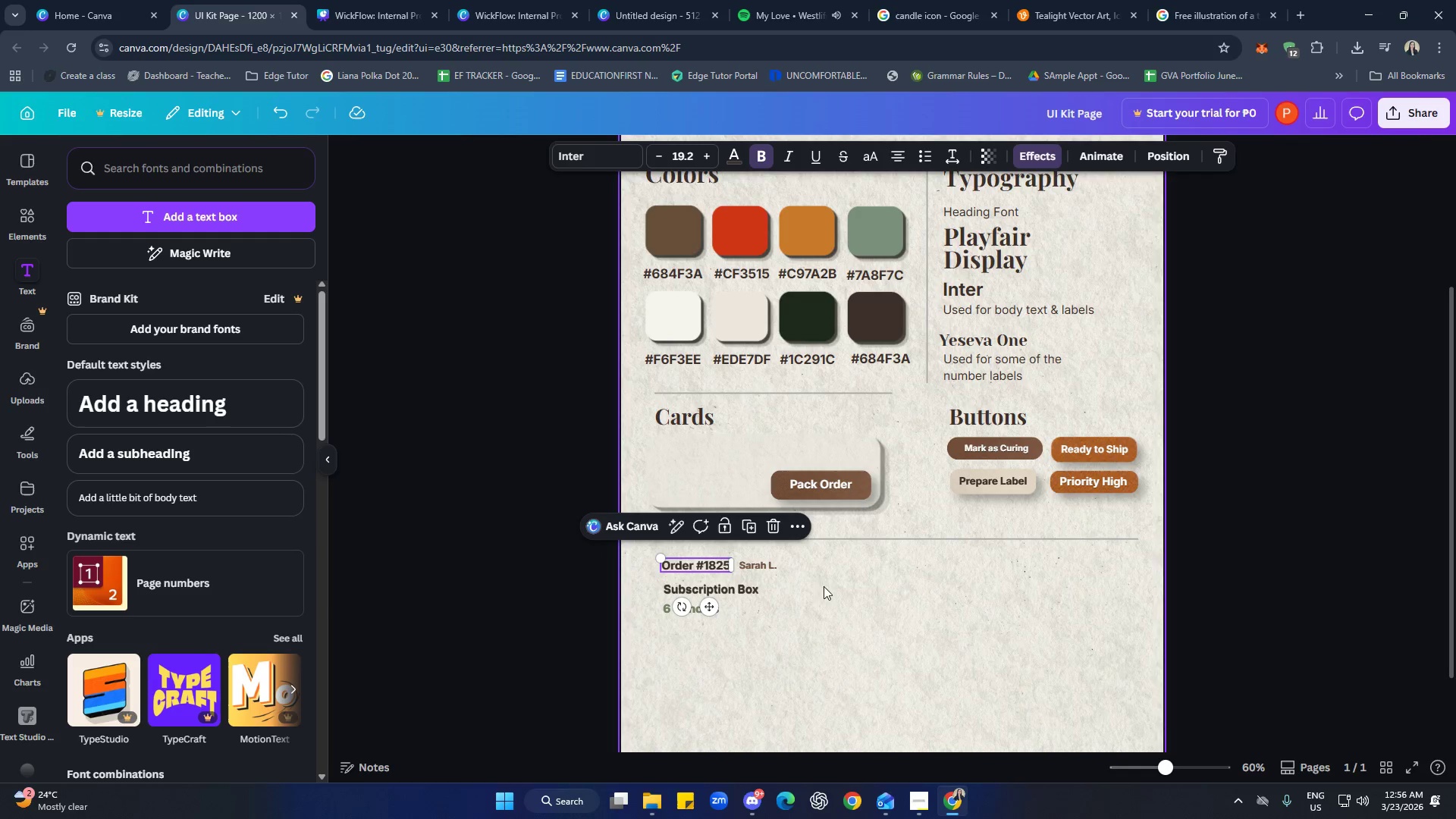 
left_click([865, 579])
 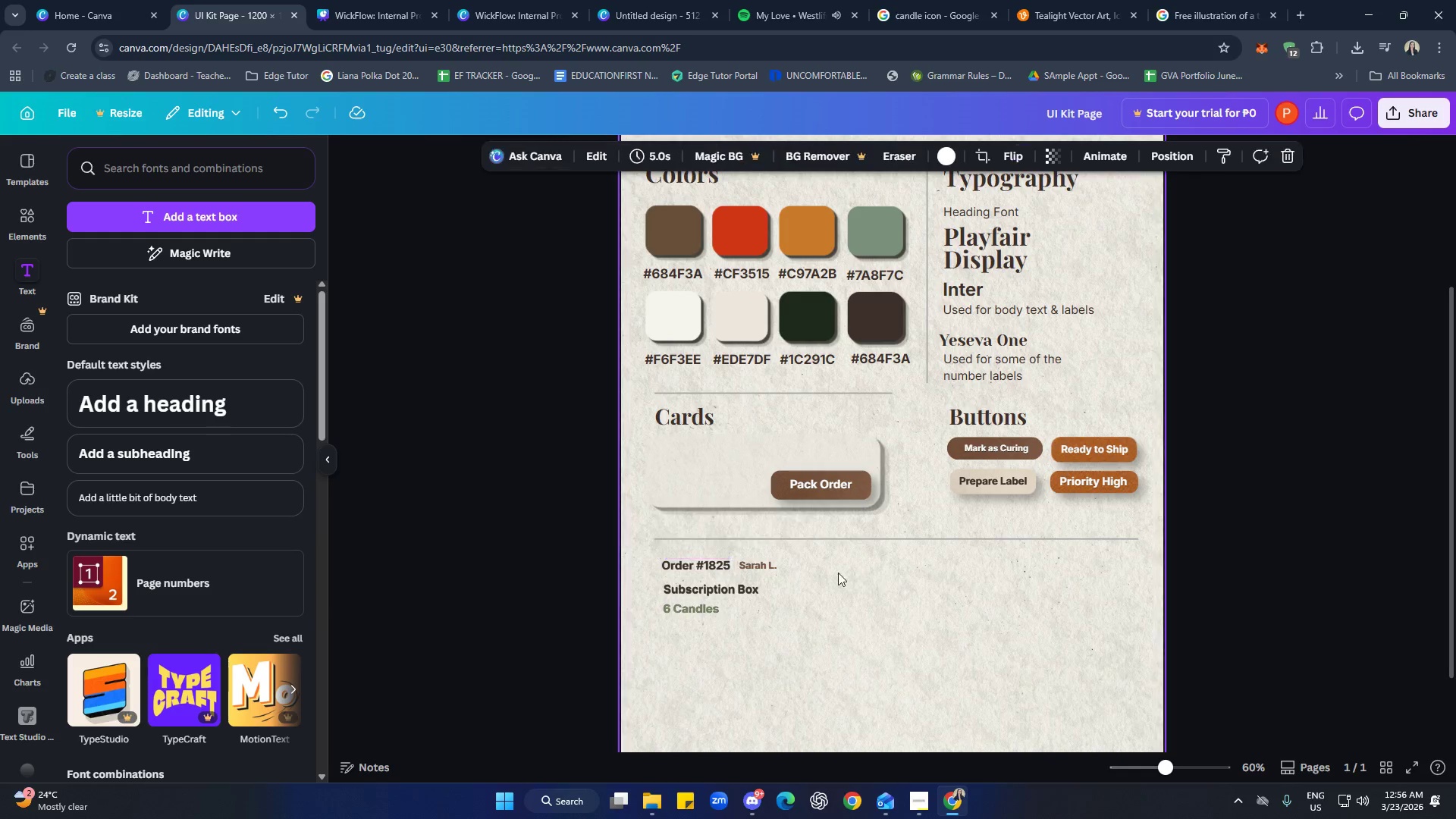 
left_click_drag(start_coordinate=[836, 569], to_coordinate=[654, 636])
 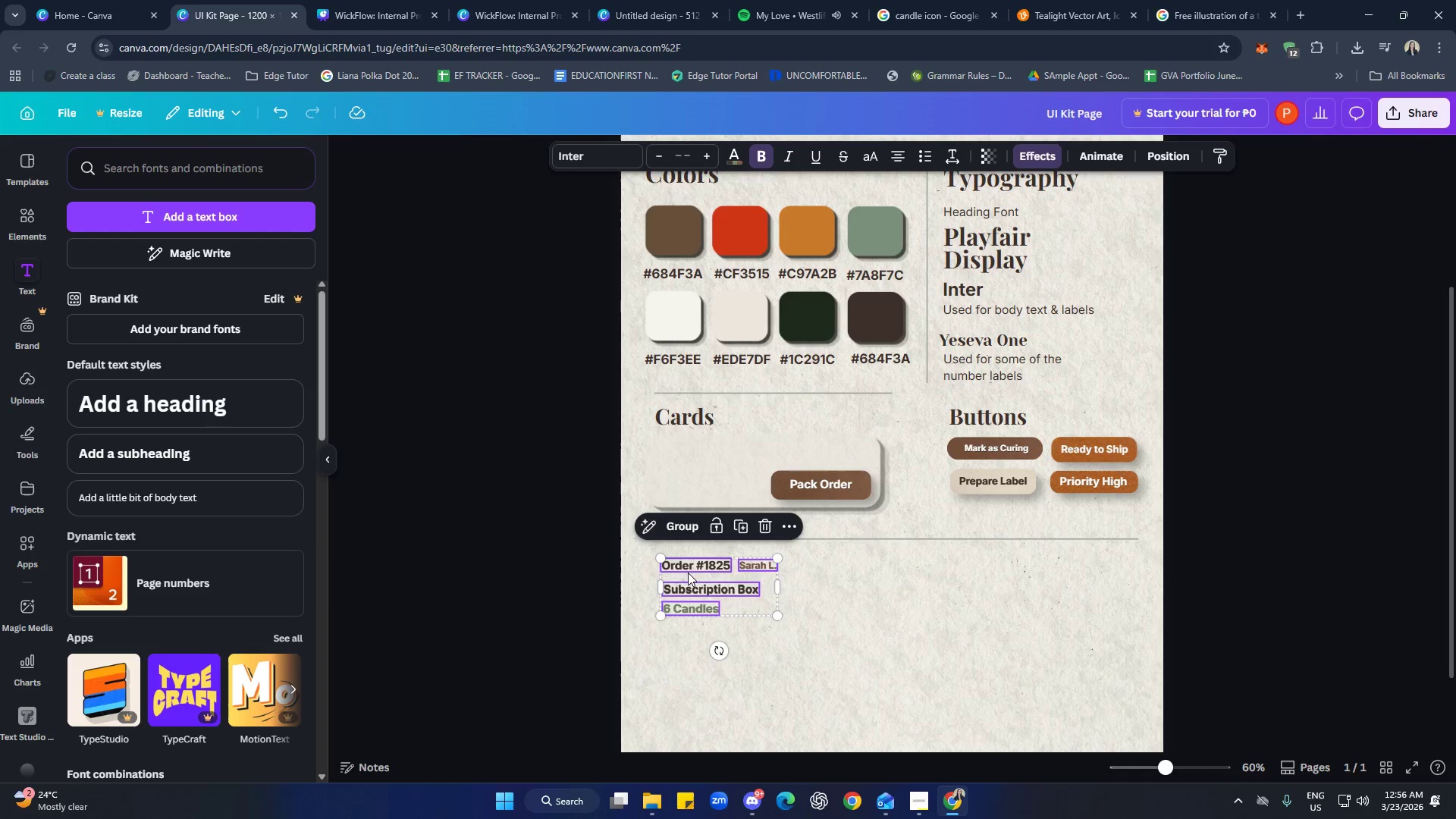 
left_click([688, 572])
 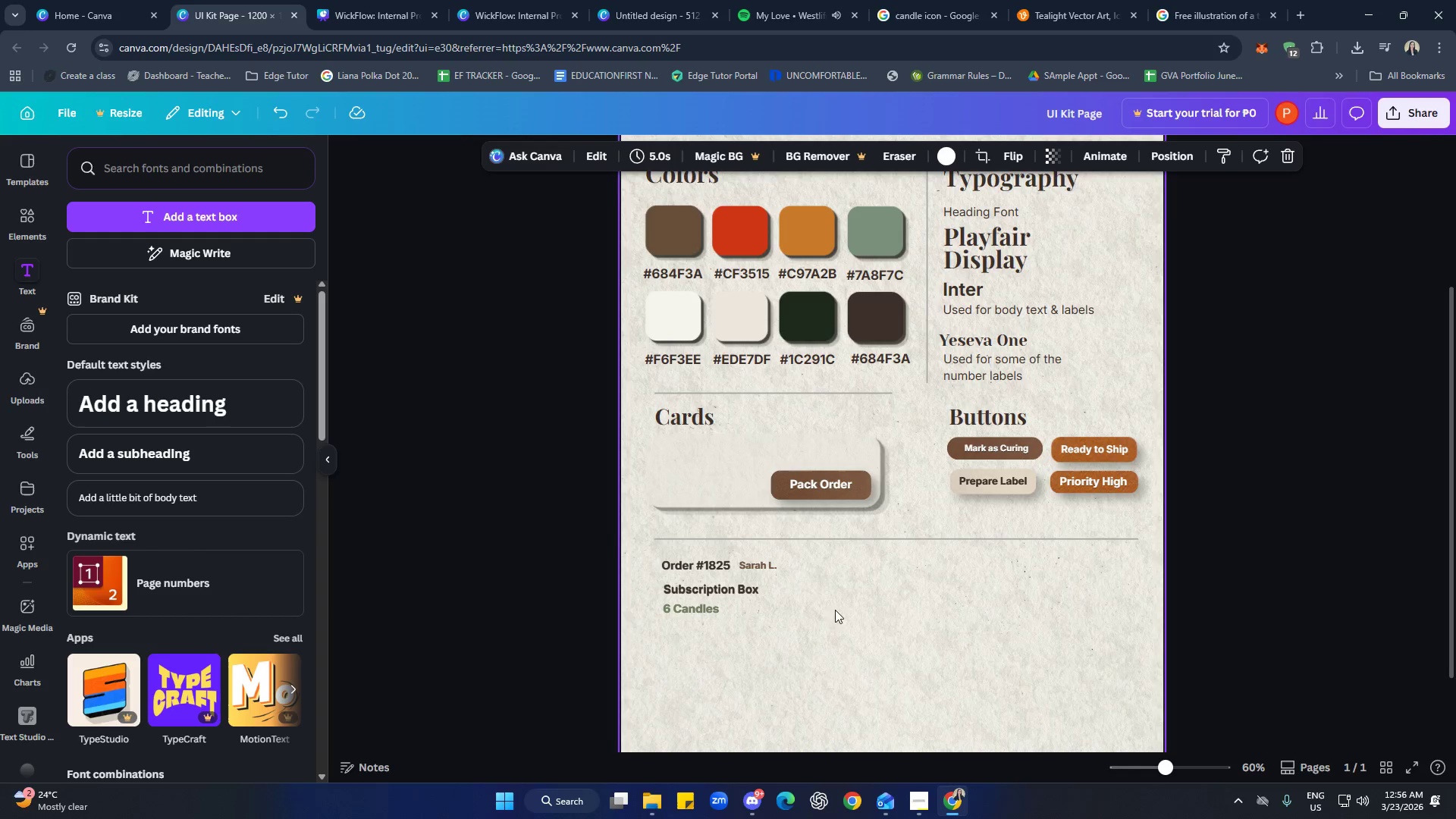 
left_click_drag(start_coordinate=[806, 564], to_coordinate=[656, 628])
 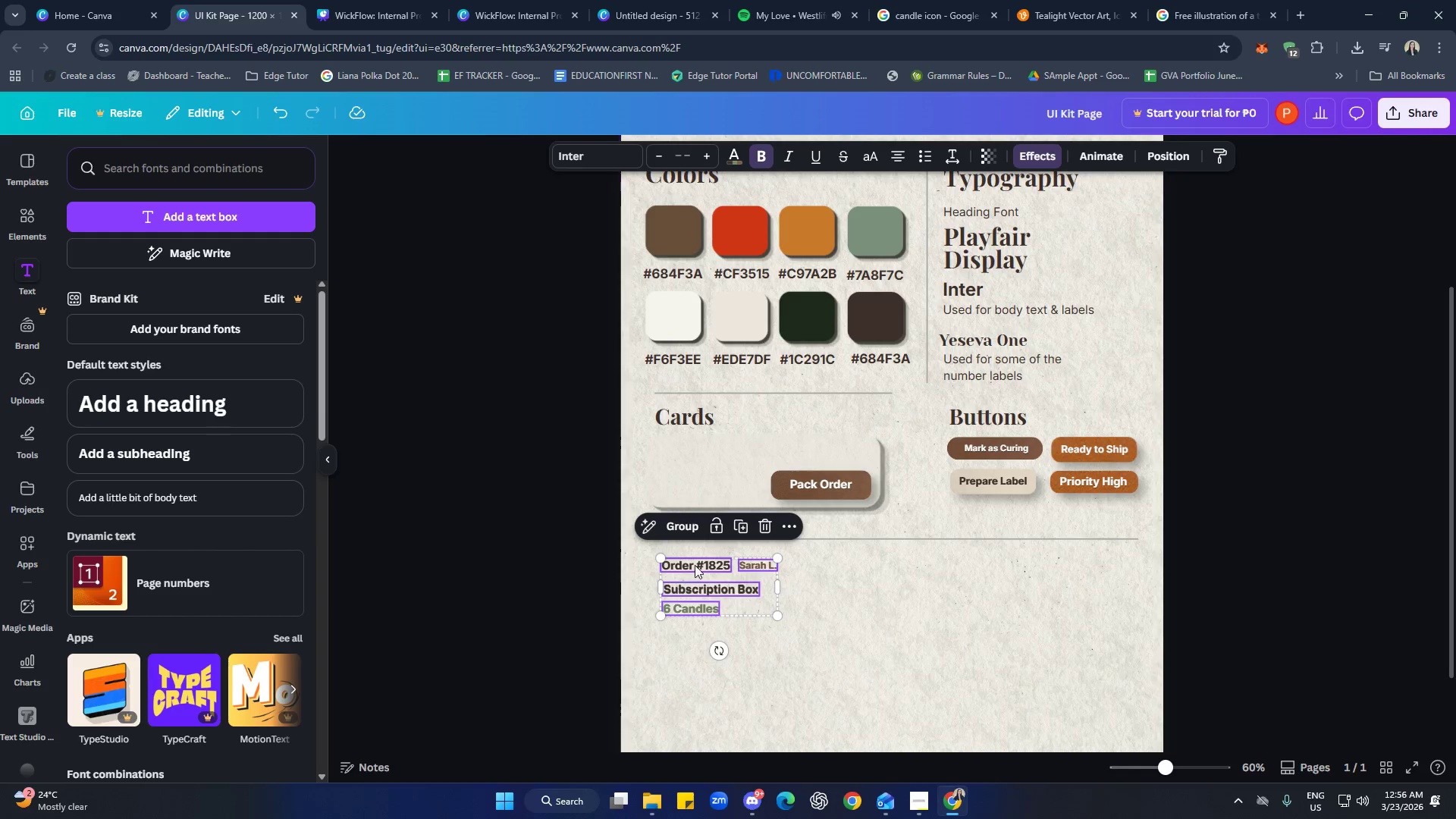 
left_click_drag(start_coordinate=[695, 564], to_coordinate=[696, 450])
 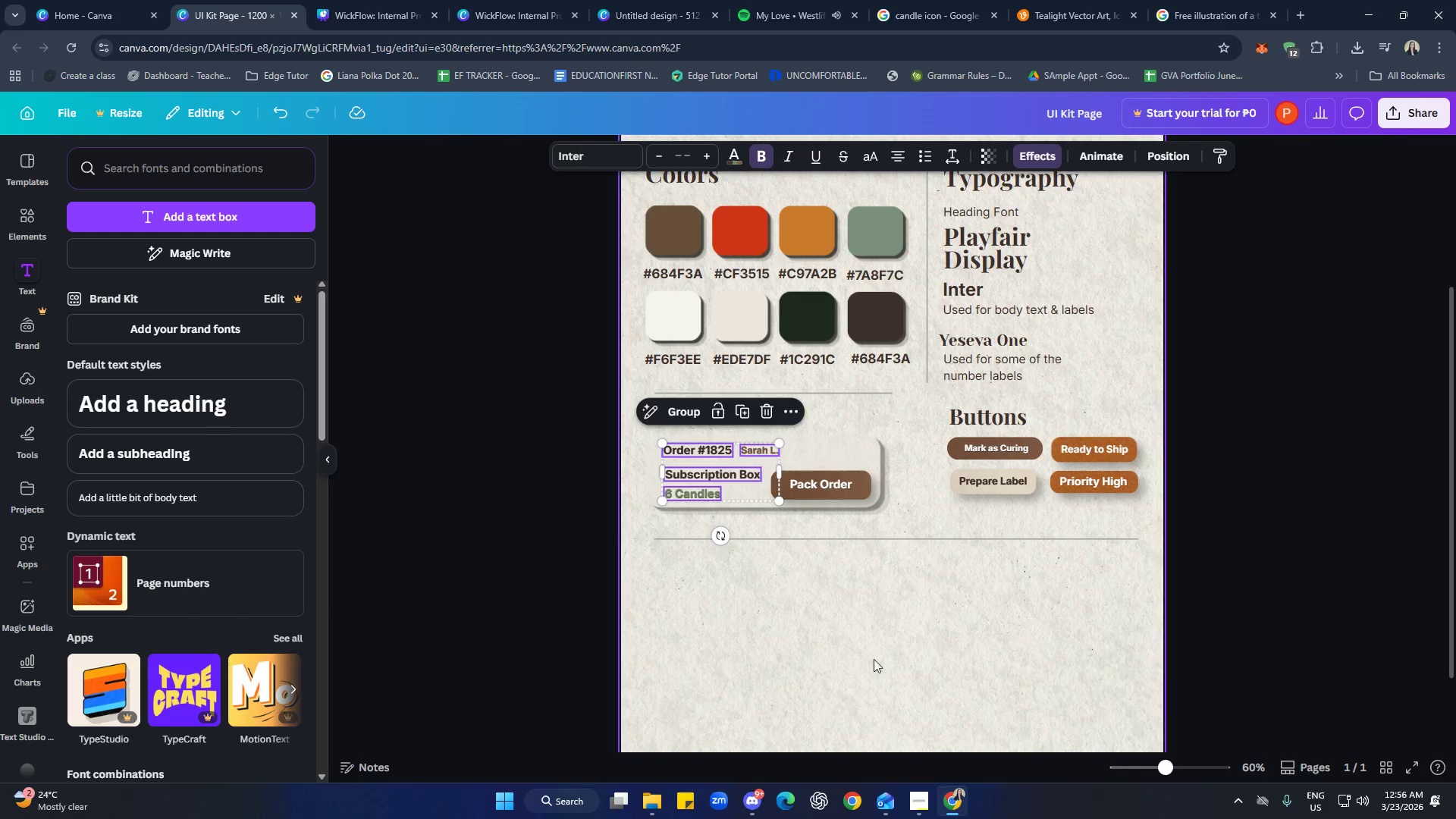 
left_click([891, 630])
 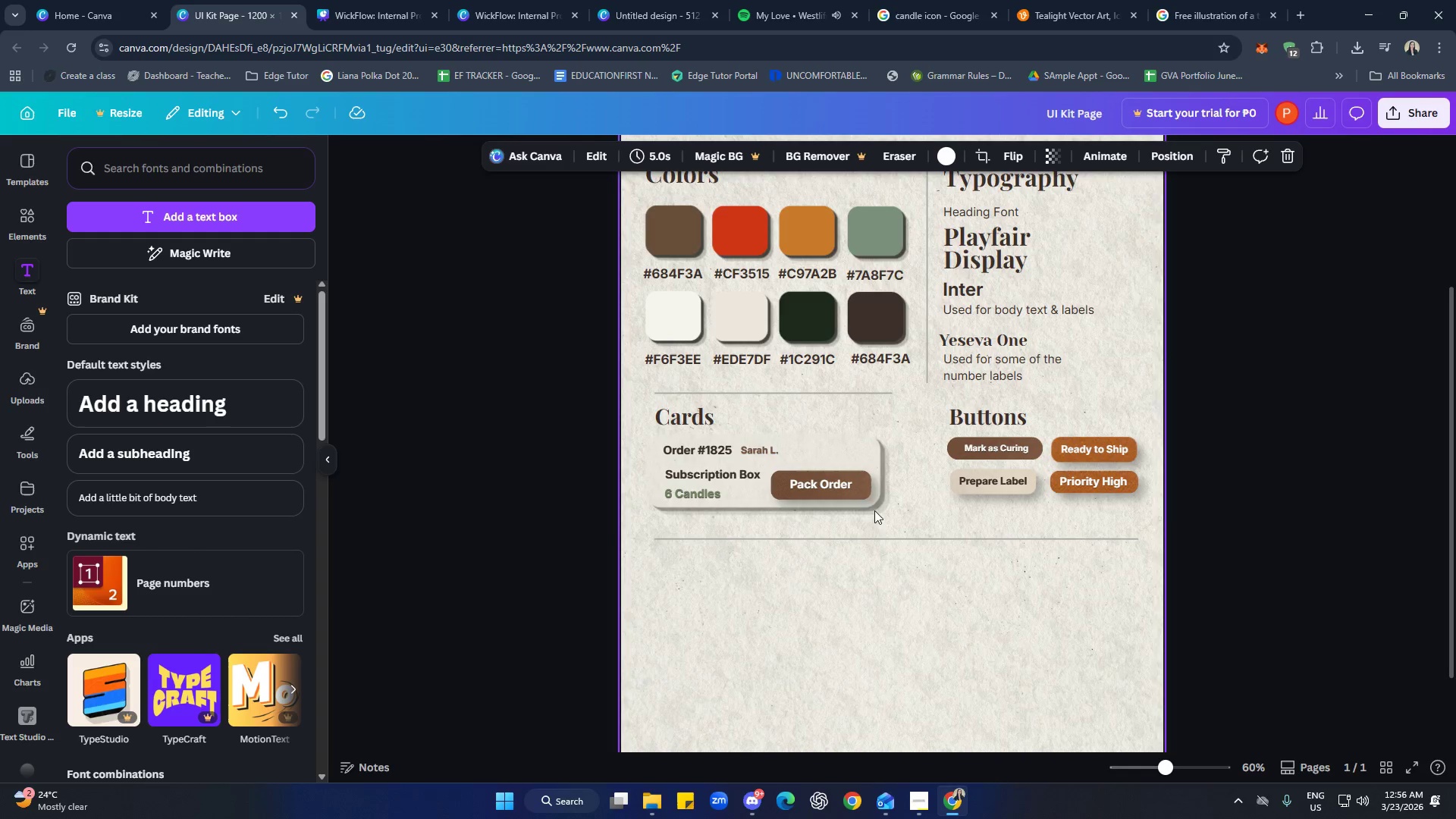 
left_click([827, 484])
 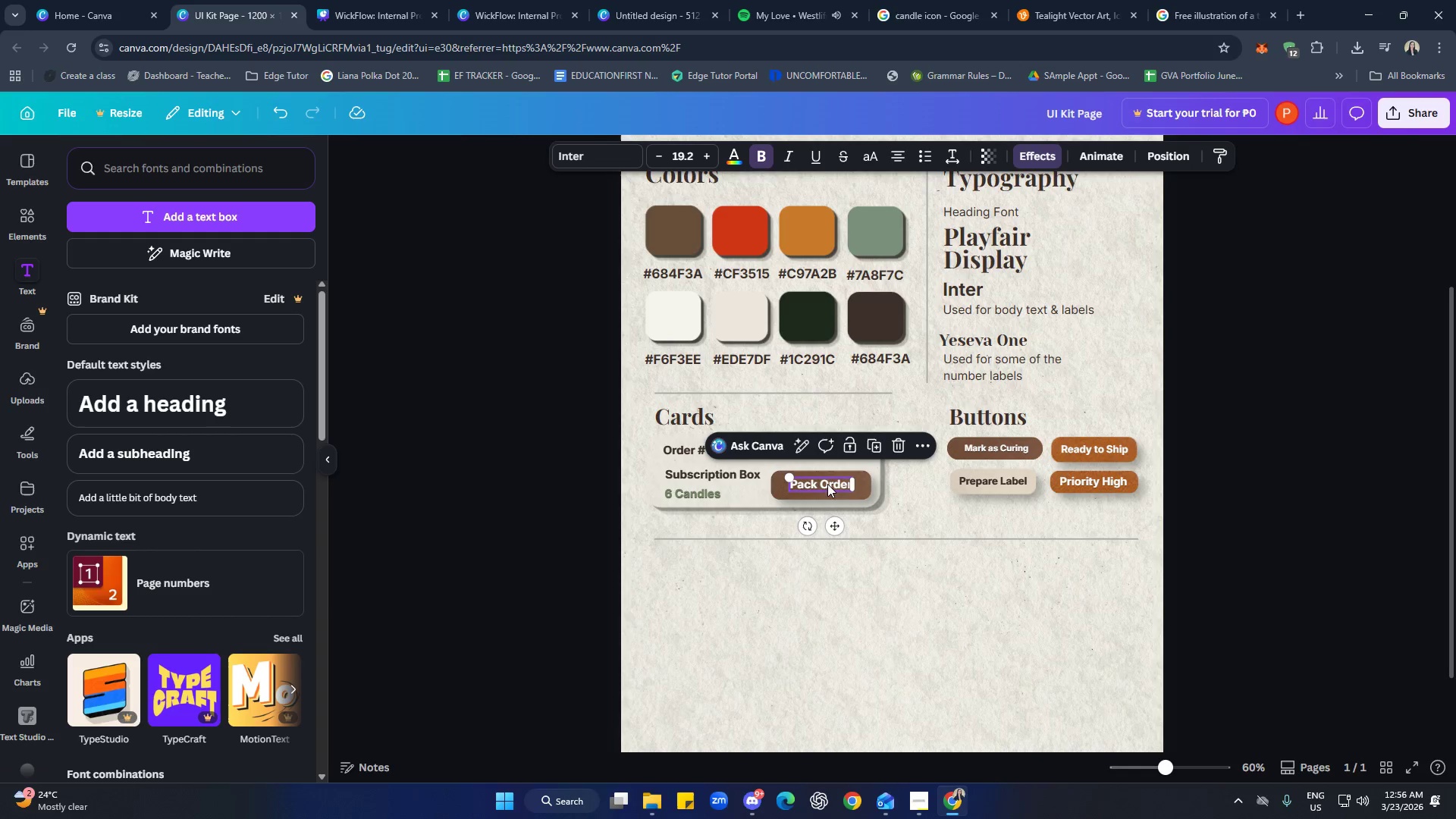 
hold_key(key=ShiftLeft, duration=1.5)
left_click([867, 494])
 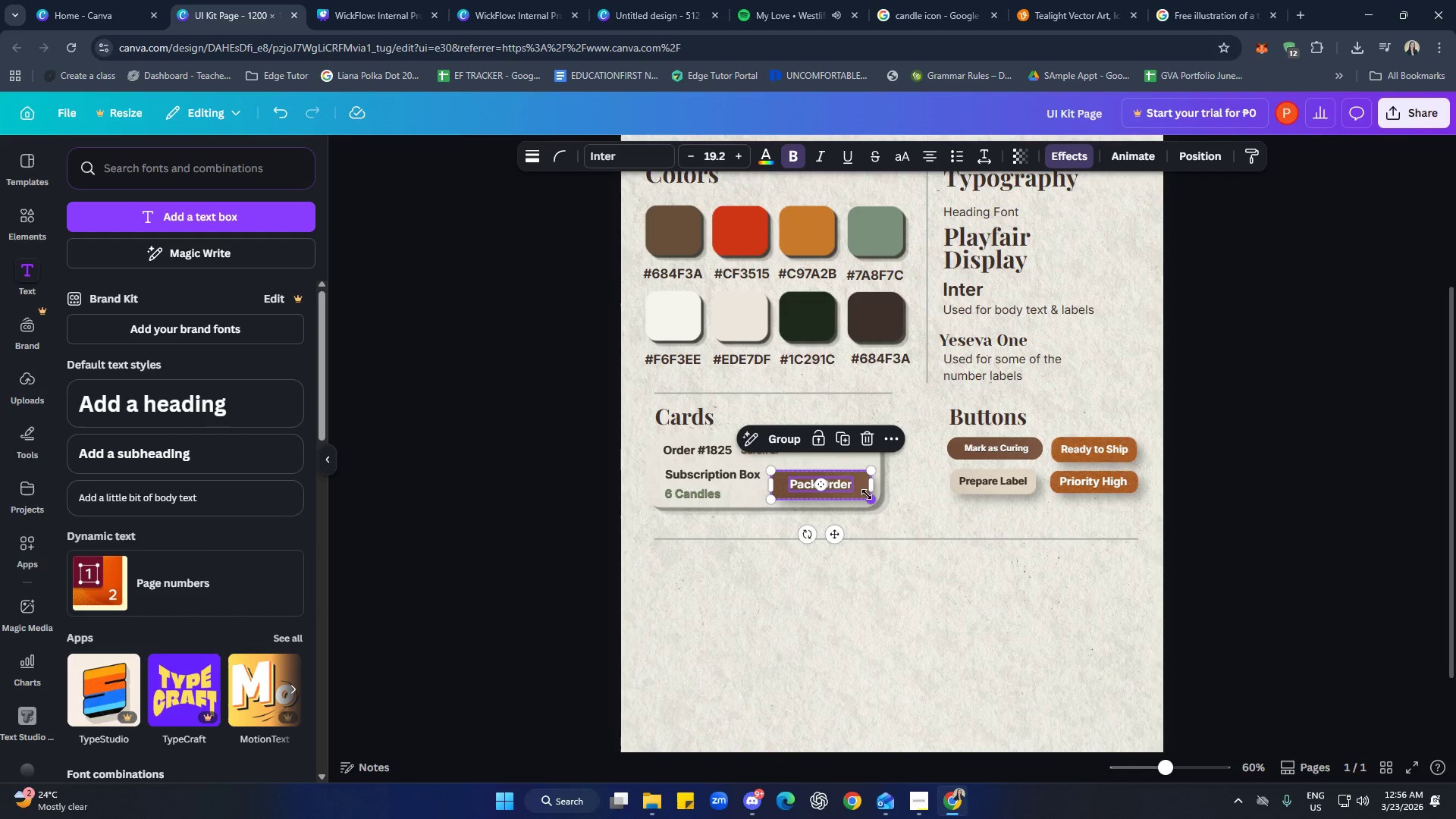 
key(Shift+ShiftLeft)
 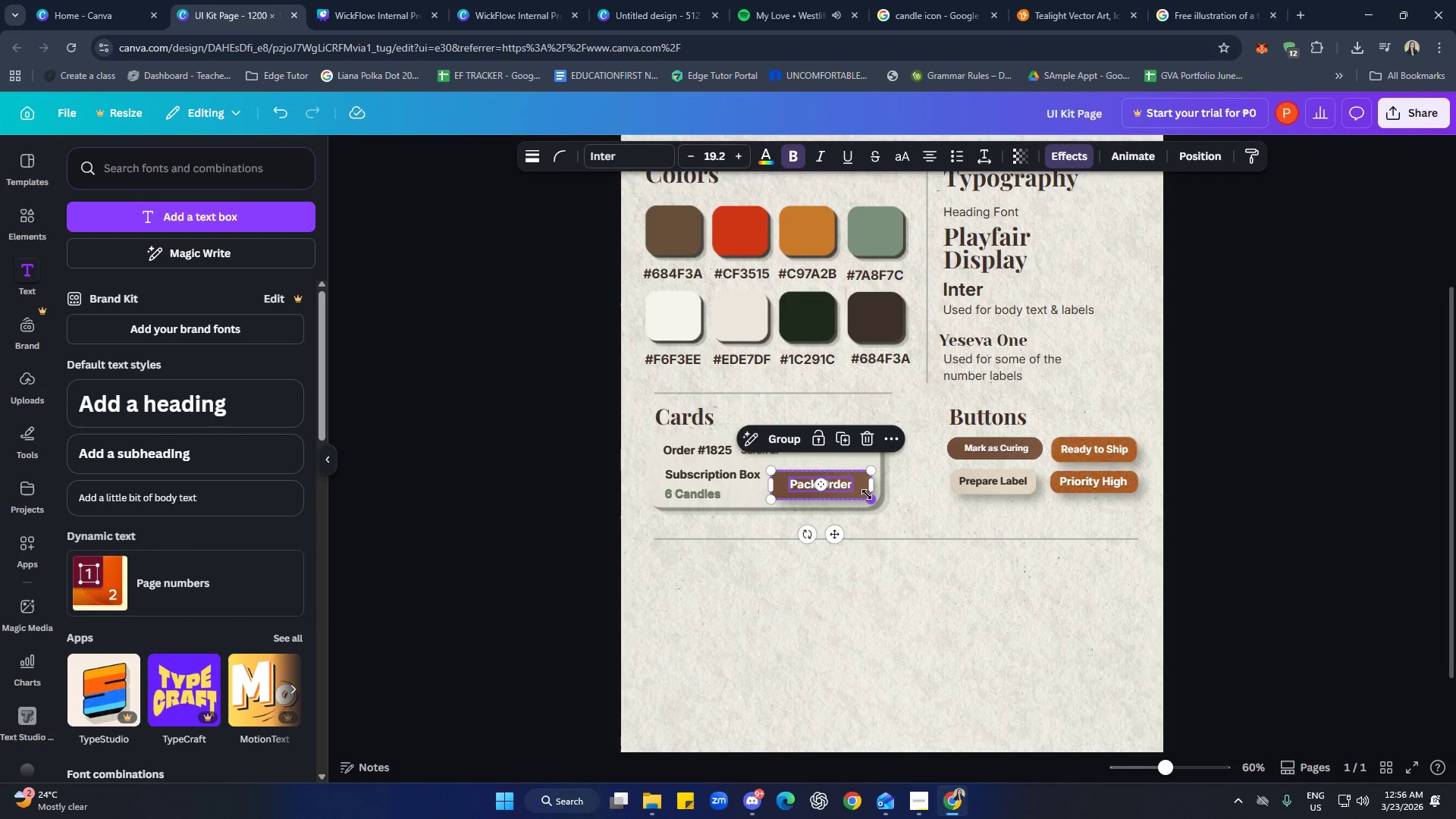 
key(Shift+ShiftLeft)
 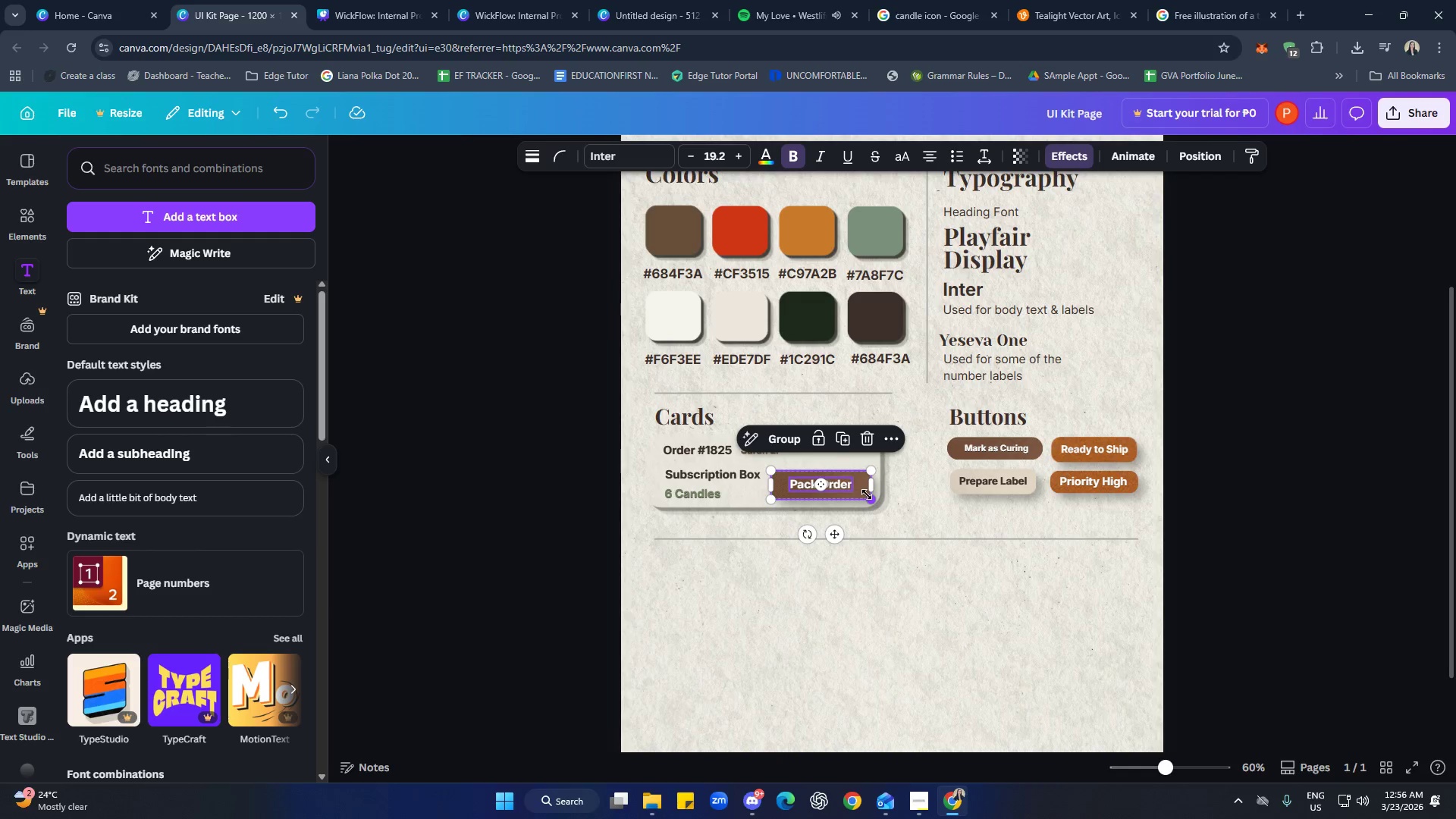 
key(Shift+ShiftLeft)
 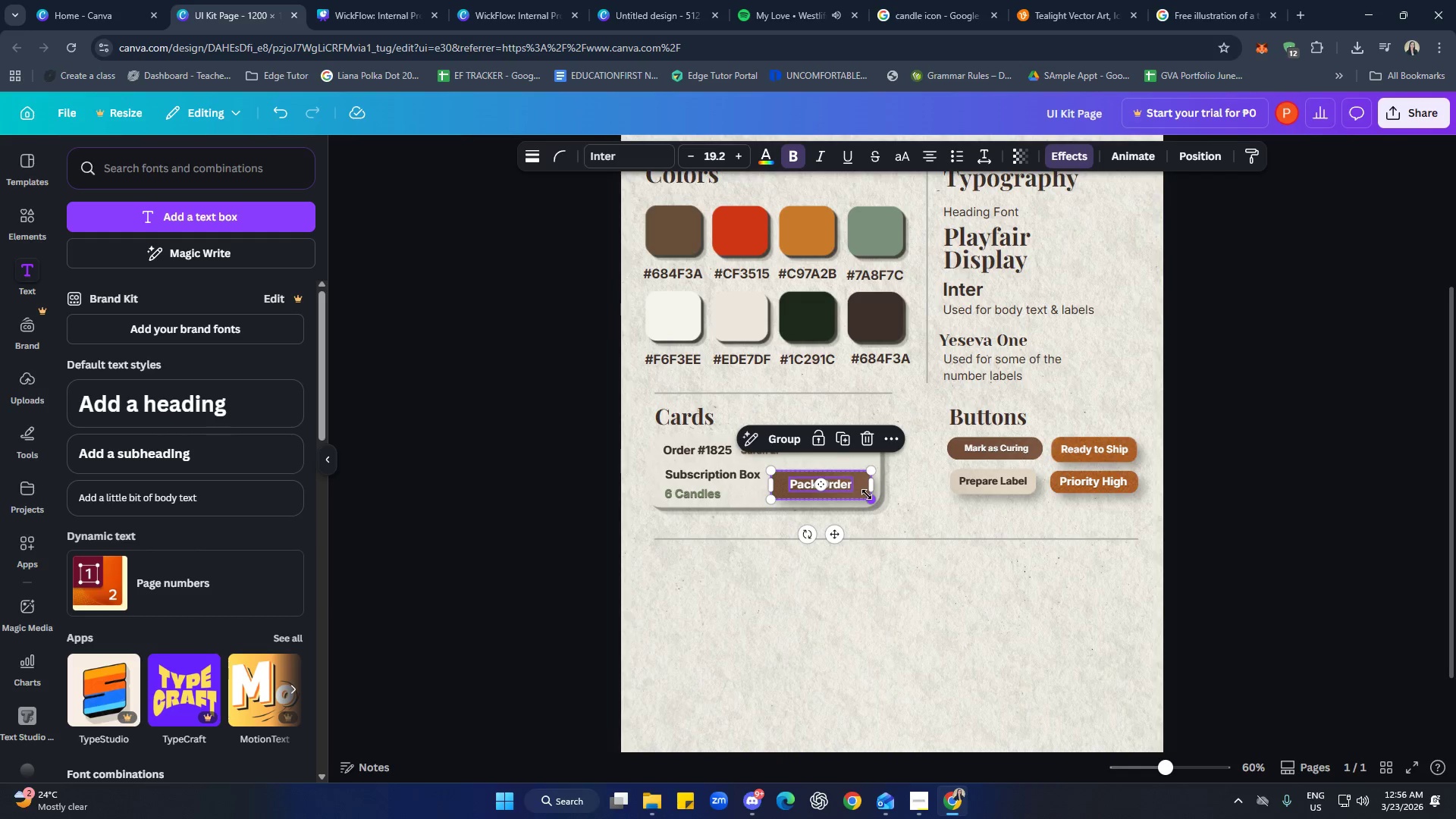 
key(Shift+ShiftLeft)
 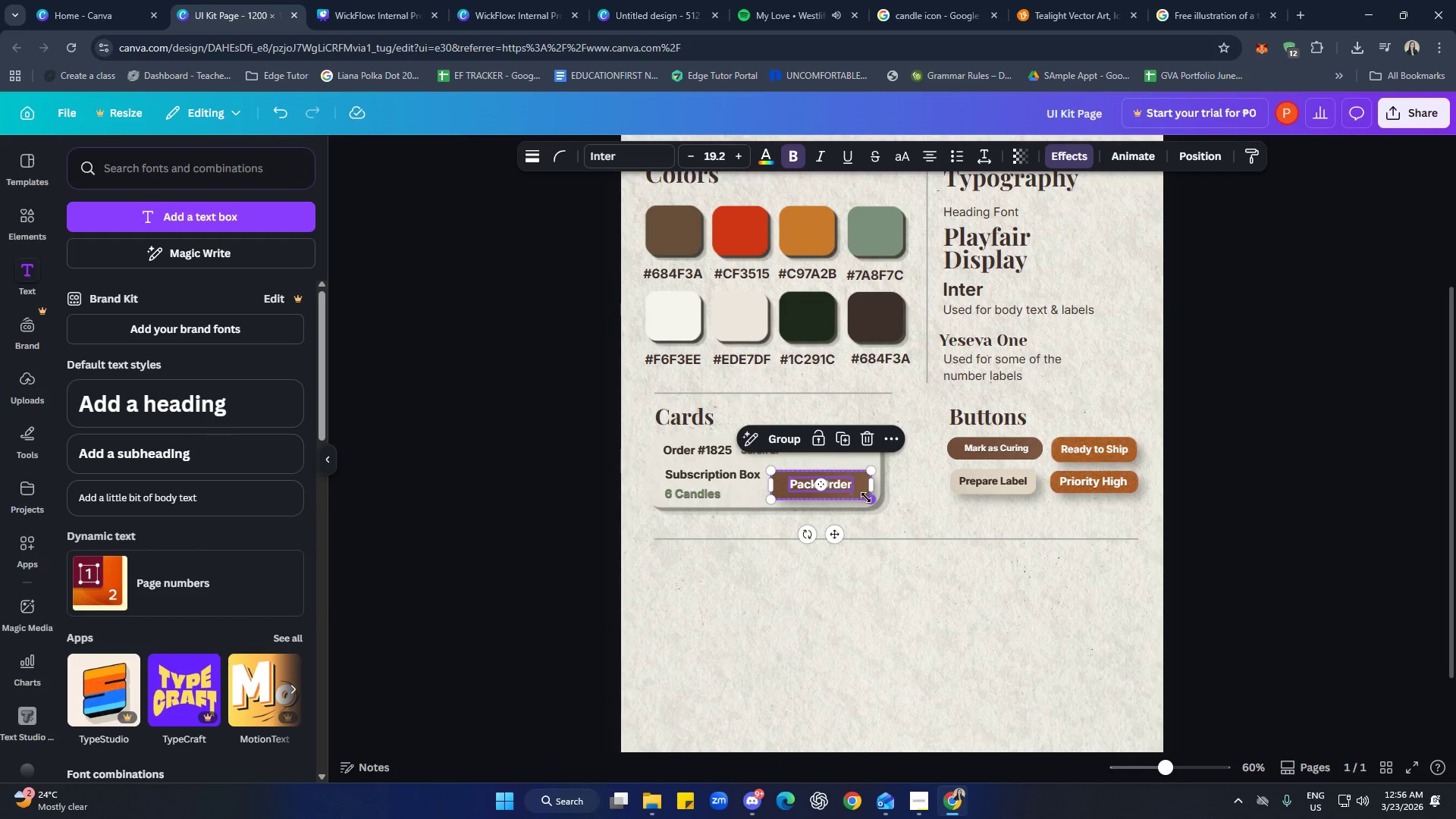 
key(Shift+ShiftLeft)
 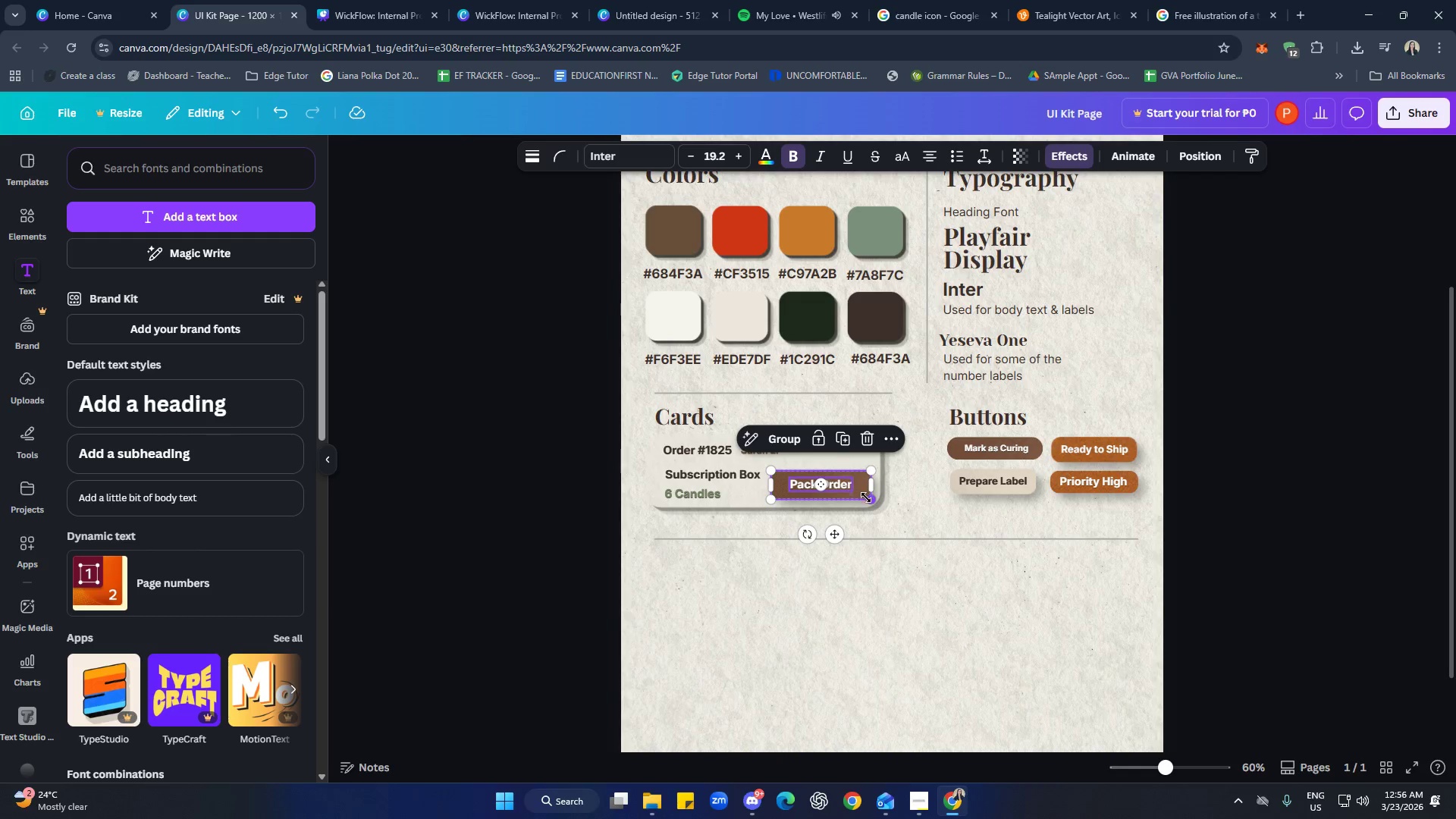 
key(Shift+ShiftLeft)
 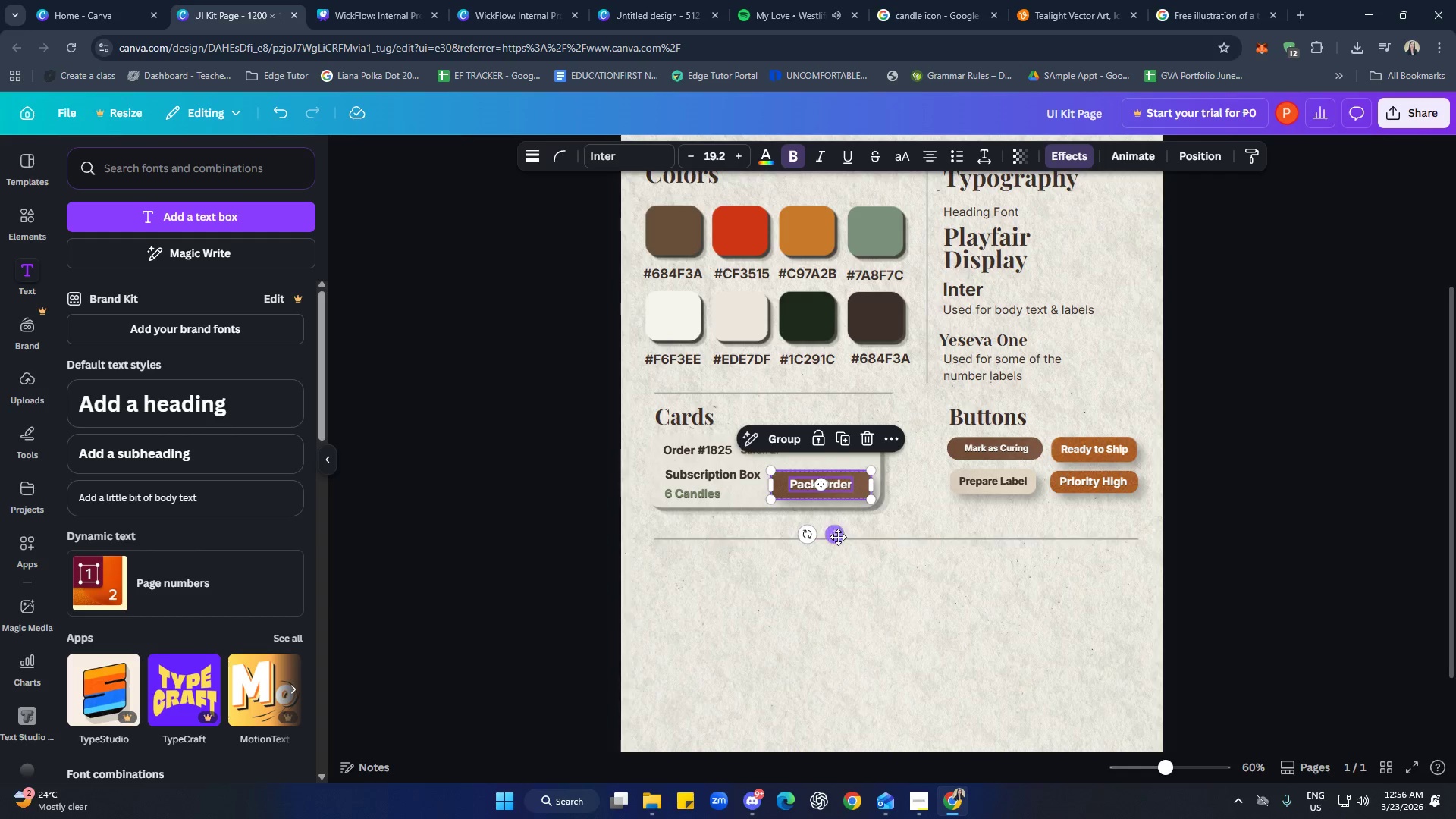 
left_click_drag(start_coordinate=[838, 536], to_coordinate=[839, 528])
 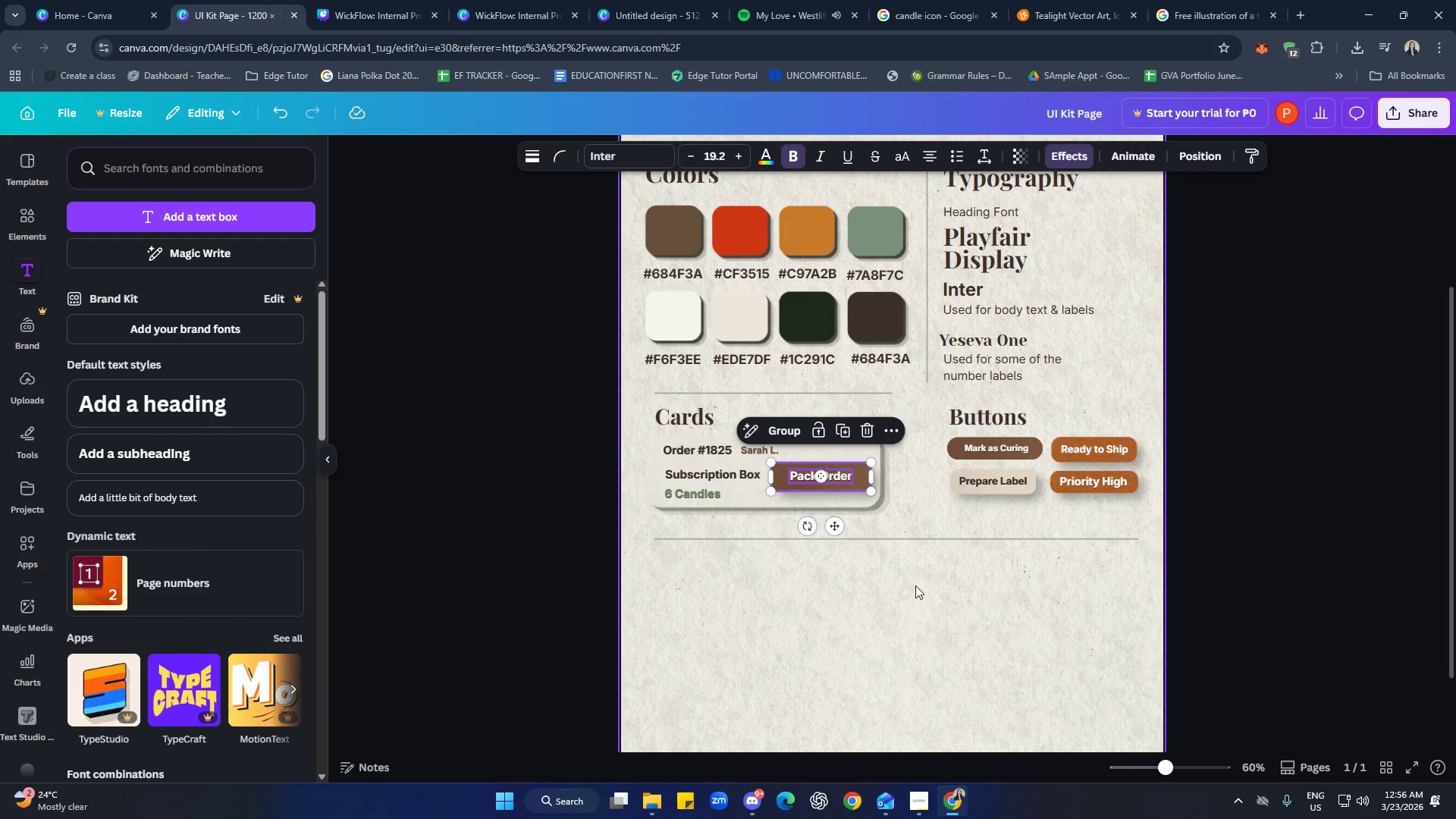 
left_click([921, 586])
 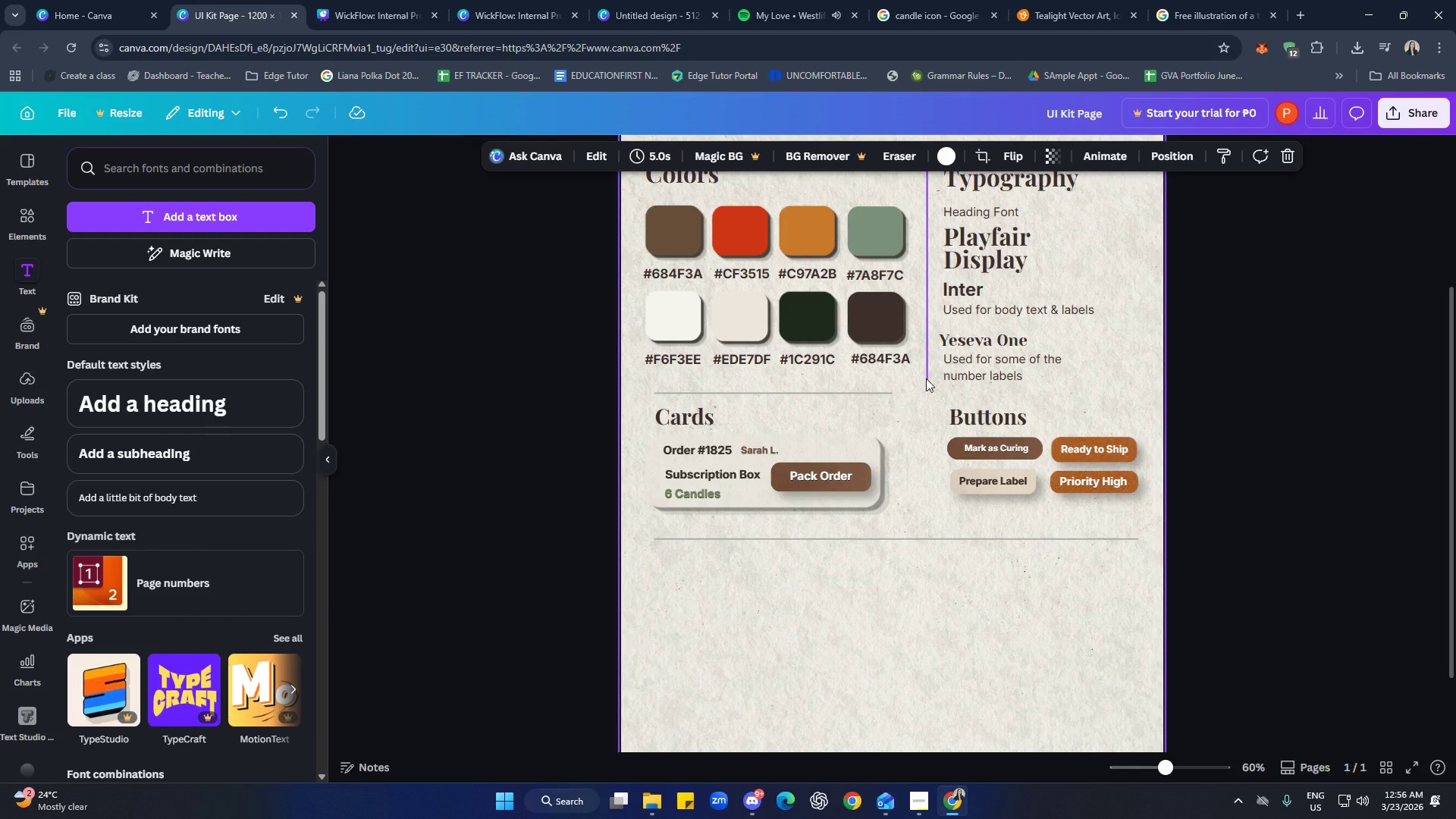 
wait(9.16)
 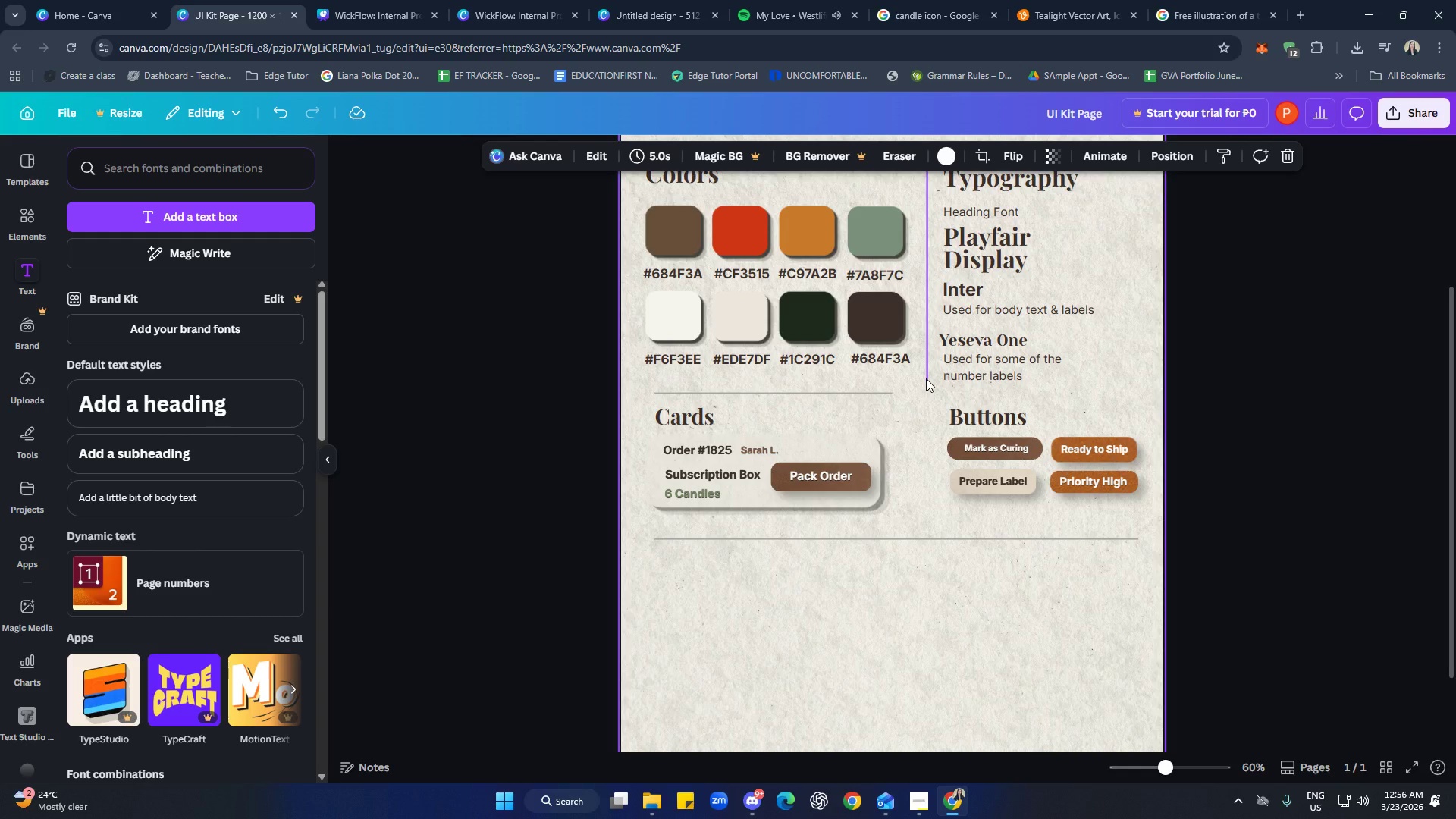 
key(Control+C)
 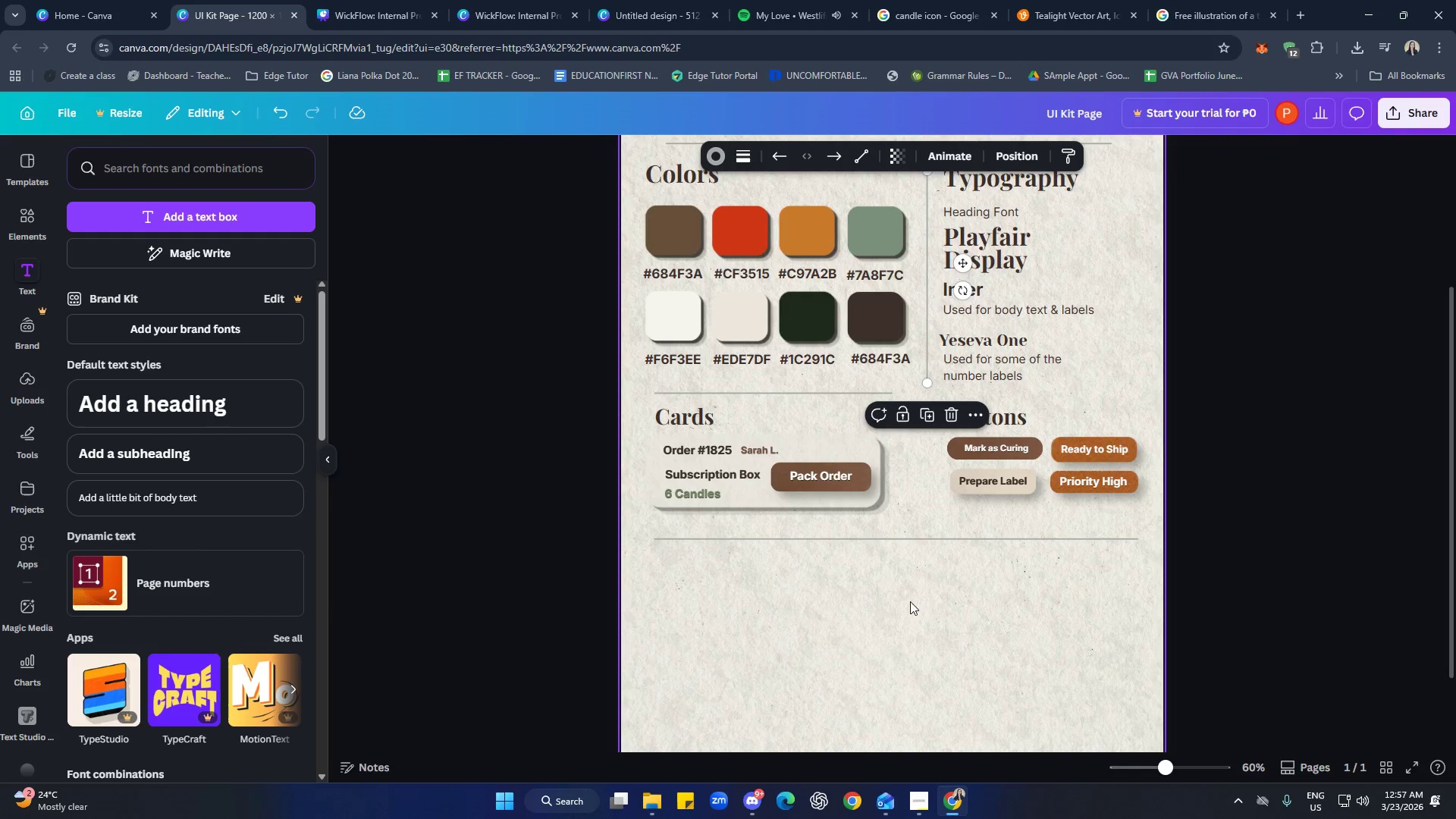 
left_click([910, 601])
 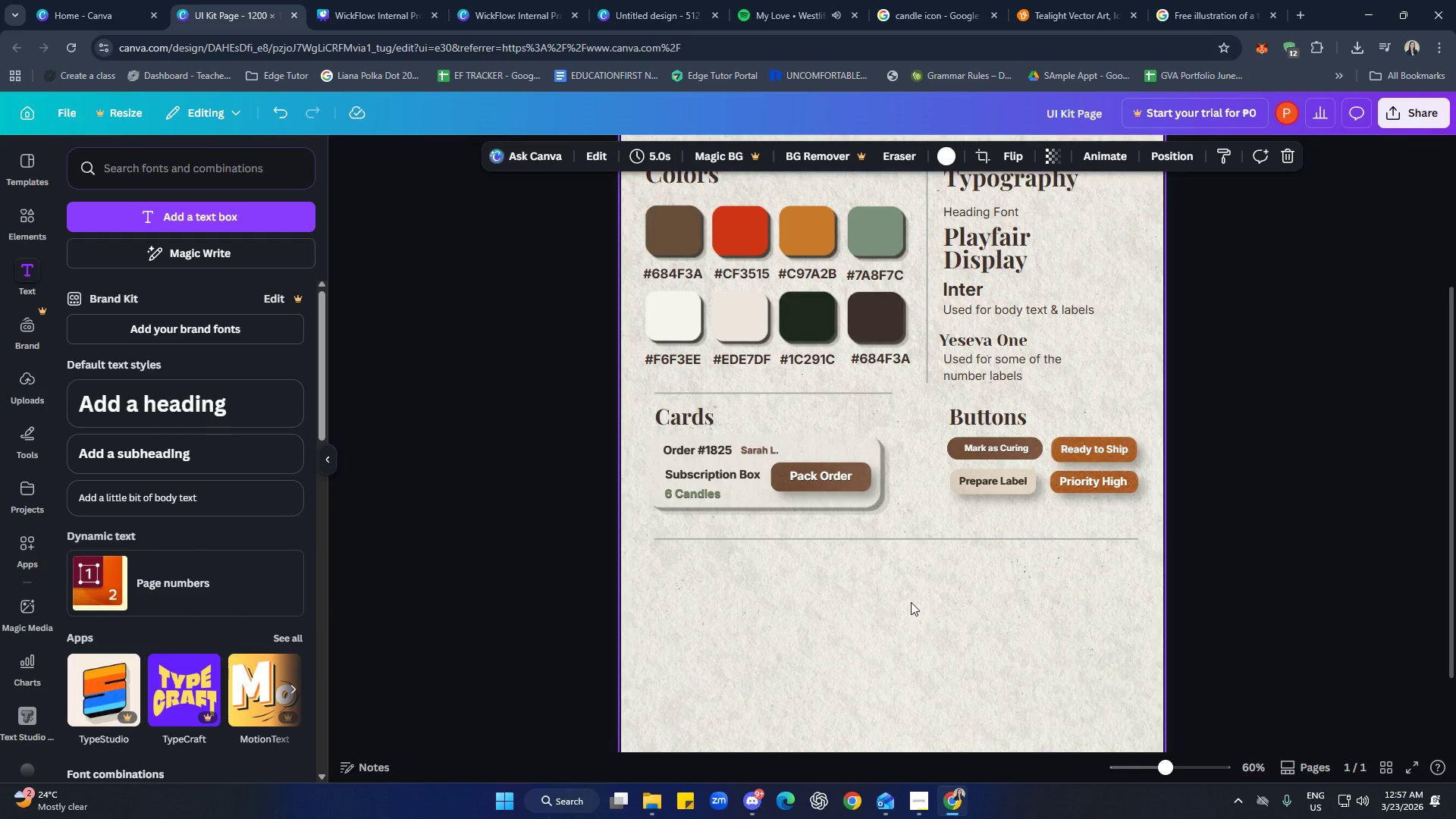 
key(Control+ControlLeft)
 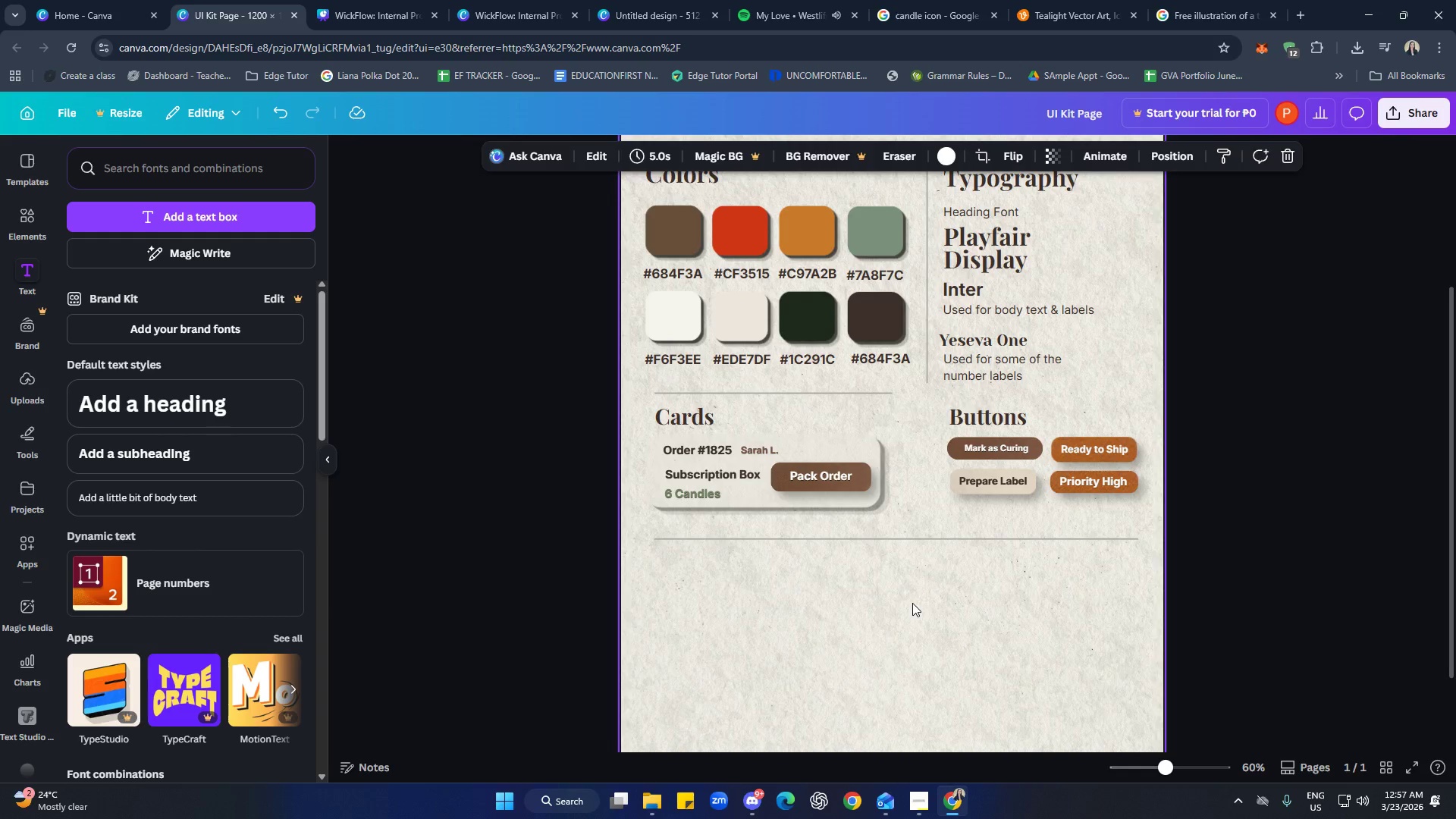 
key(Control+V)
 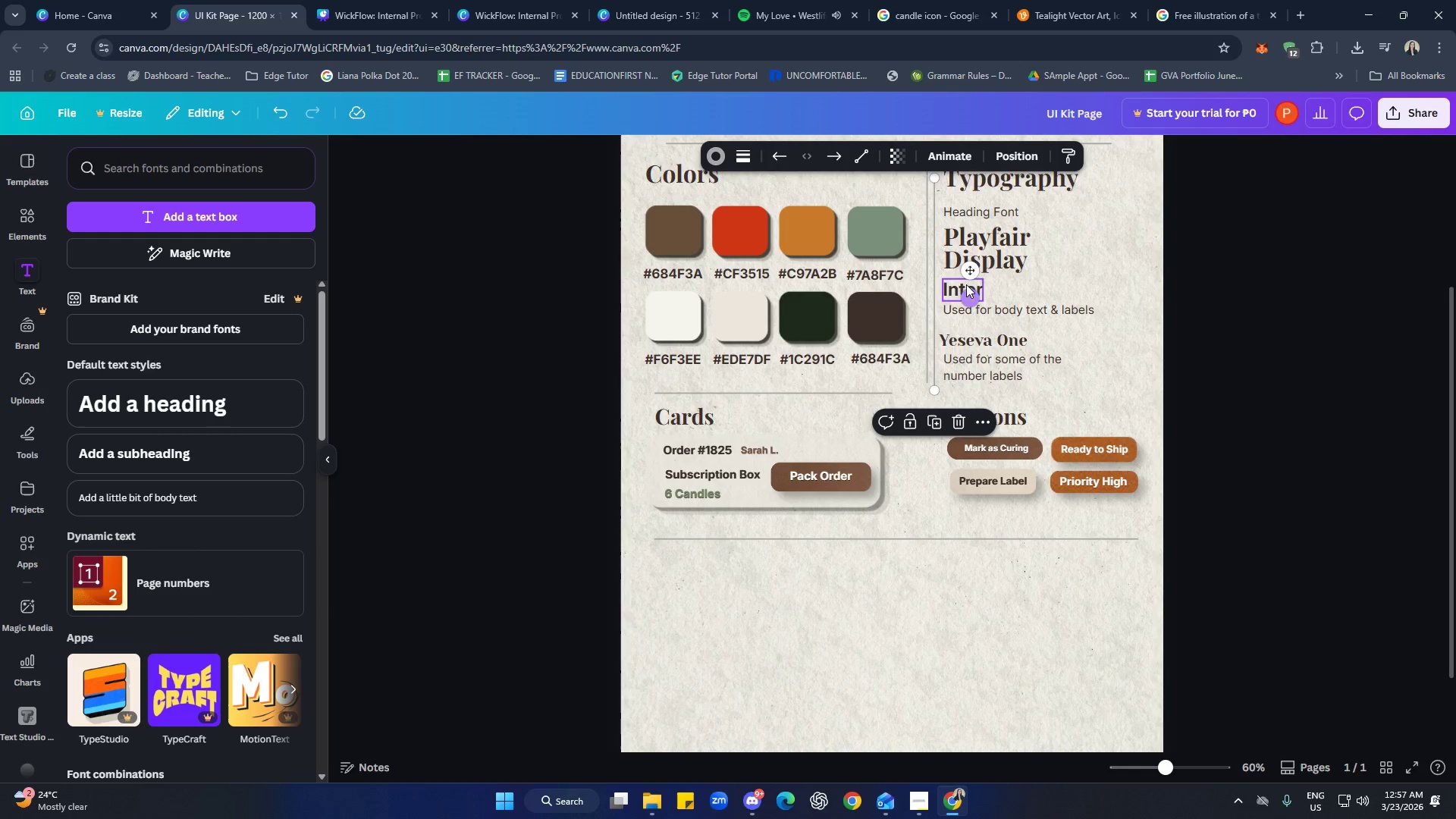 
left_click_drag(start_coordinate=[969, 271], to_coordinate=[962, 513])
 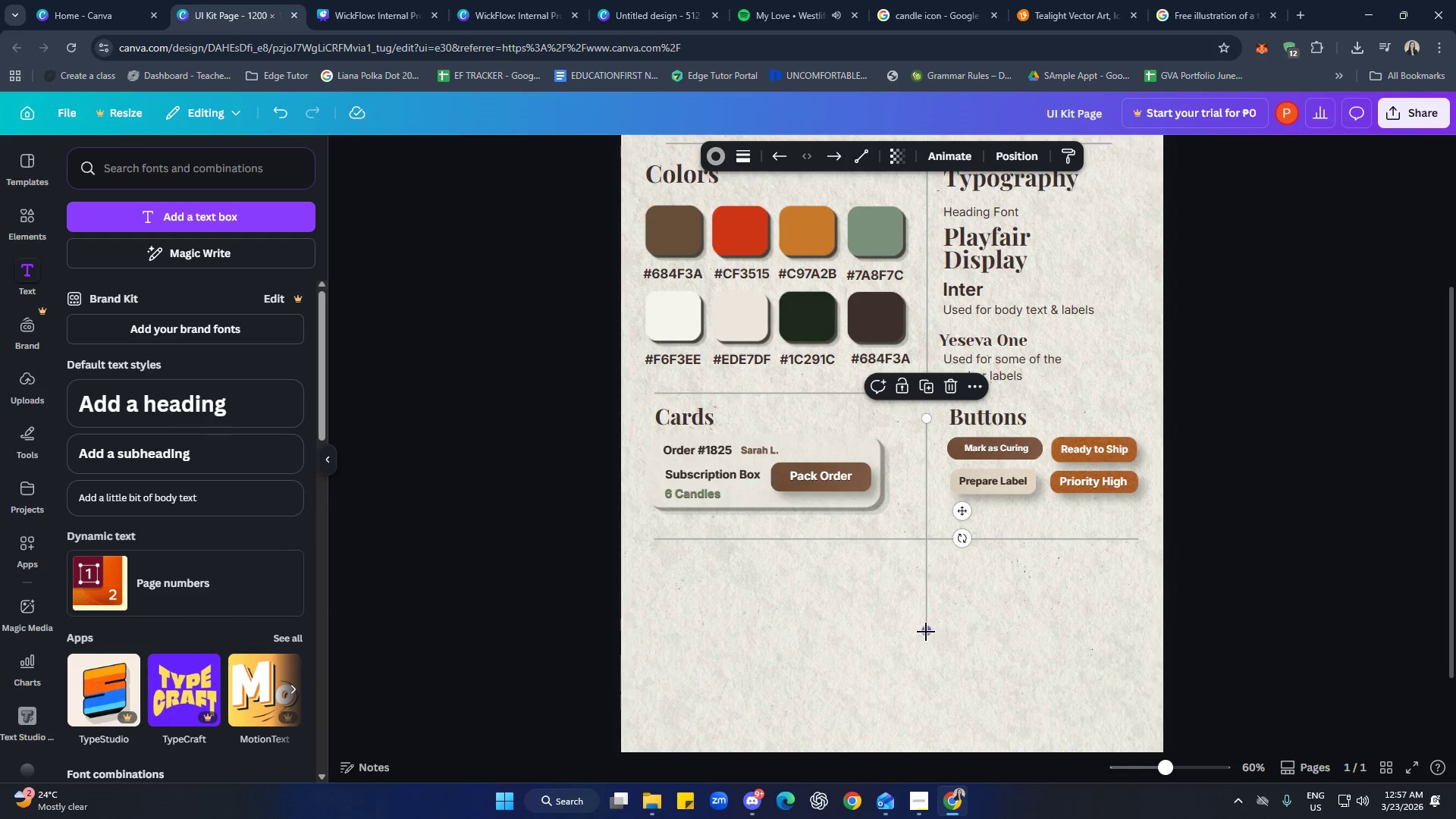 
left_click_drag(start_coordinate=[926, 632], to_coordinate=[927, 513])
 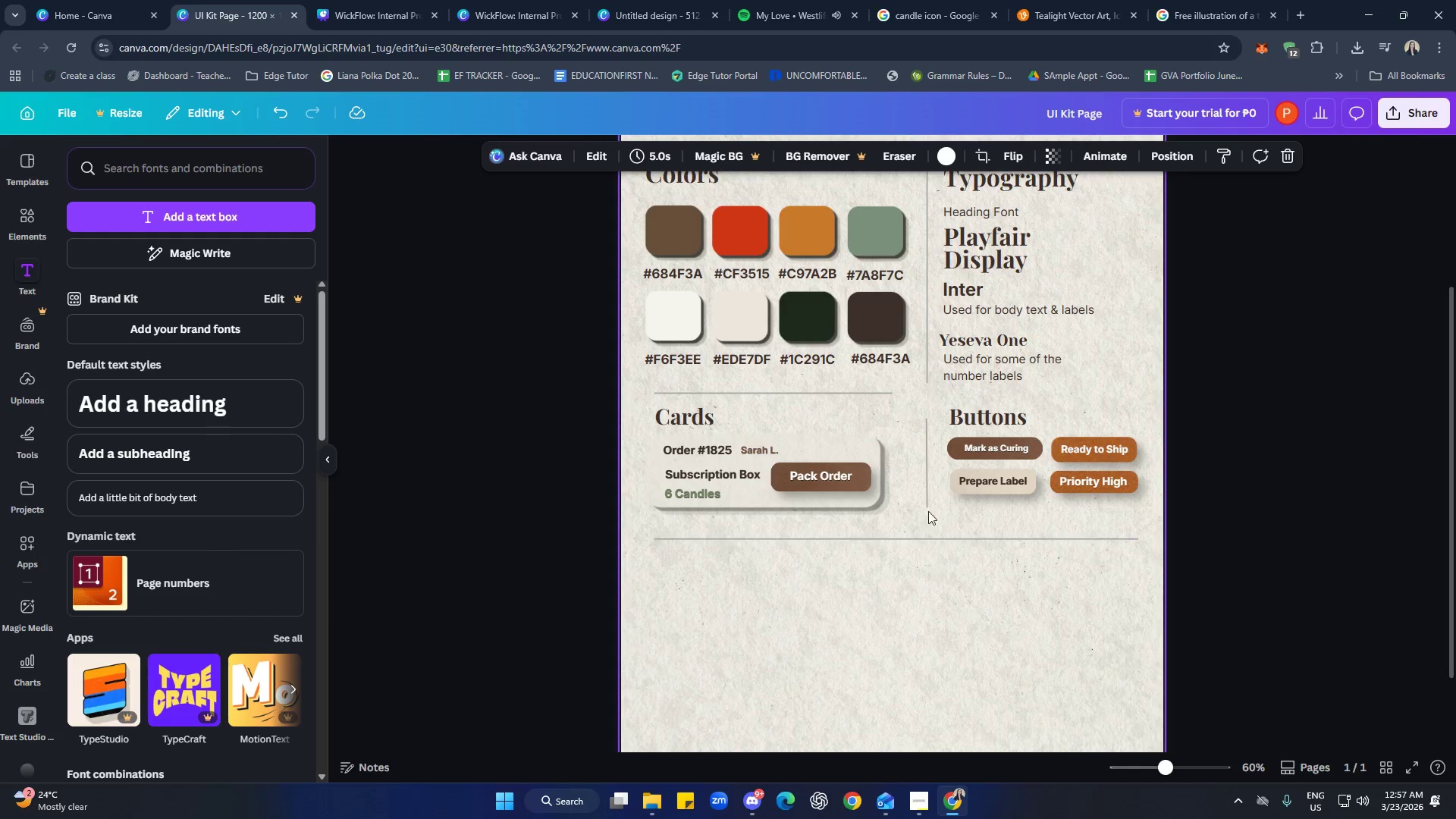 
left_click([923, 496])
 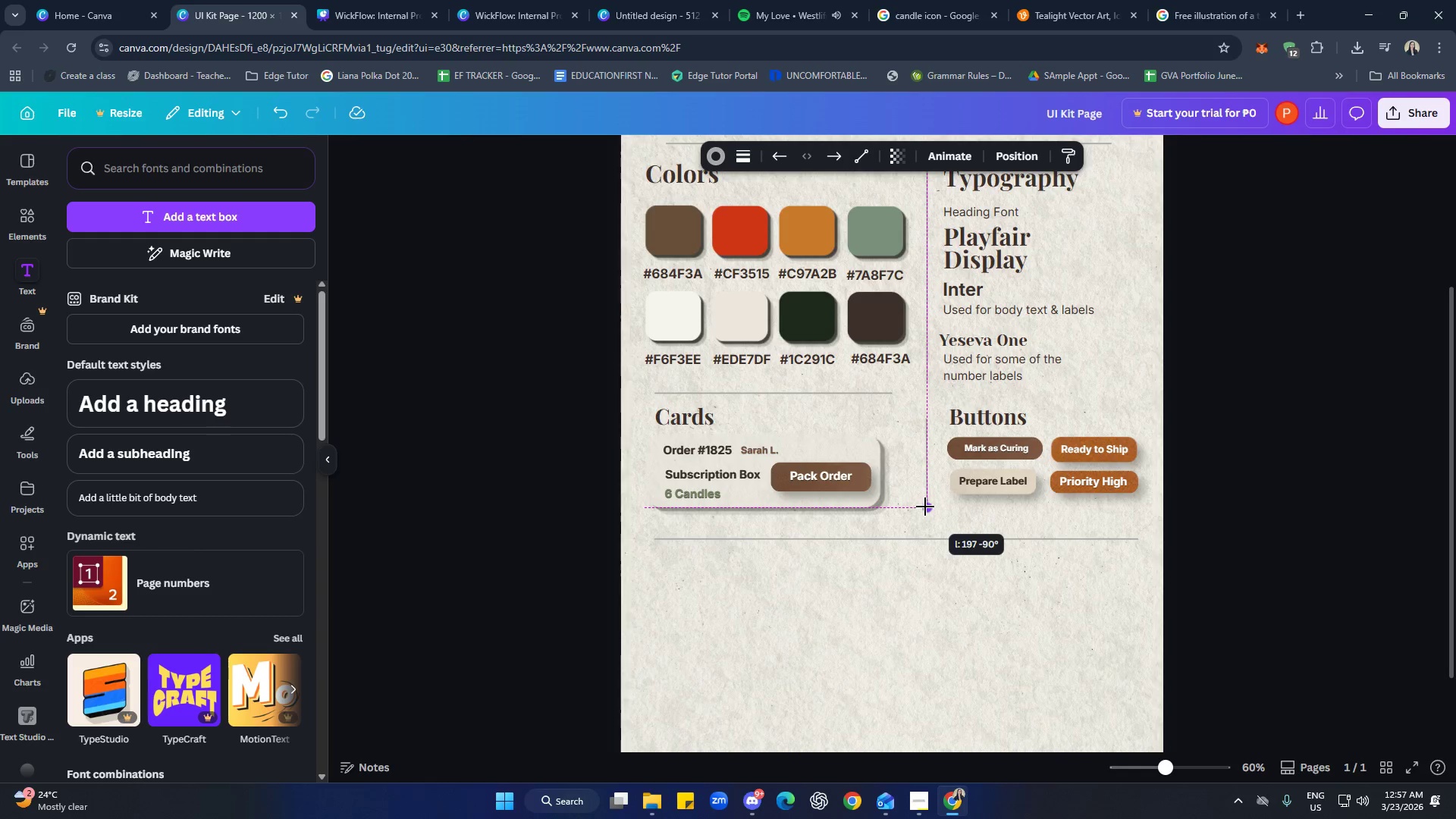 
left_click([939, 613])
 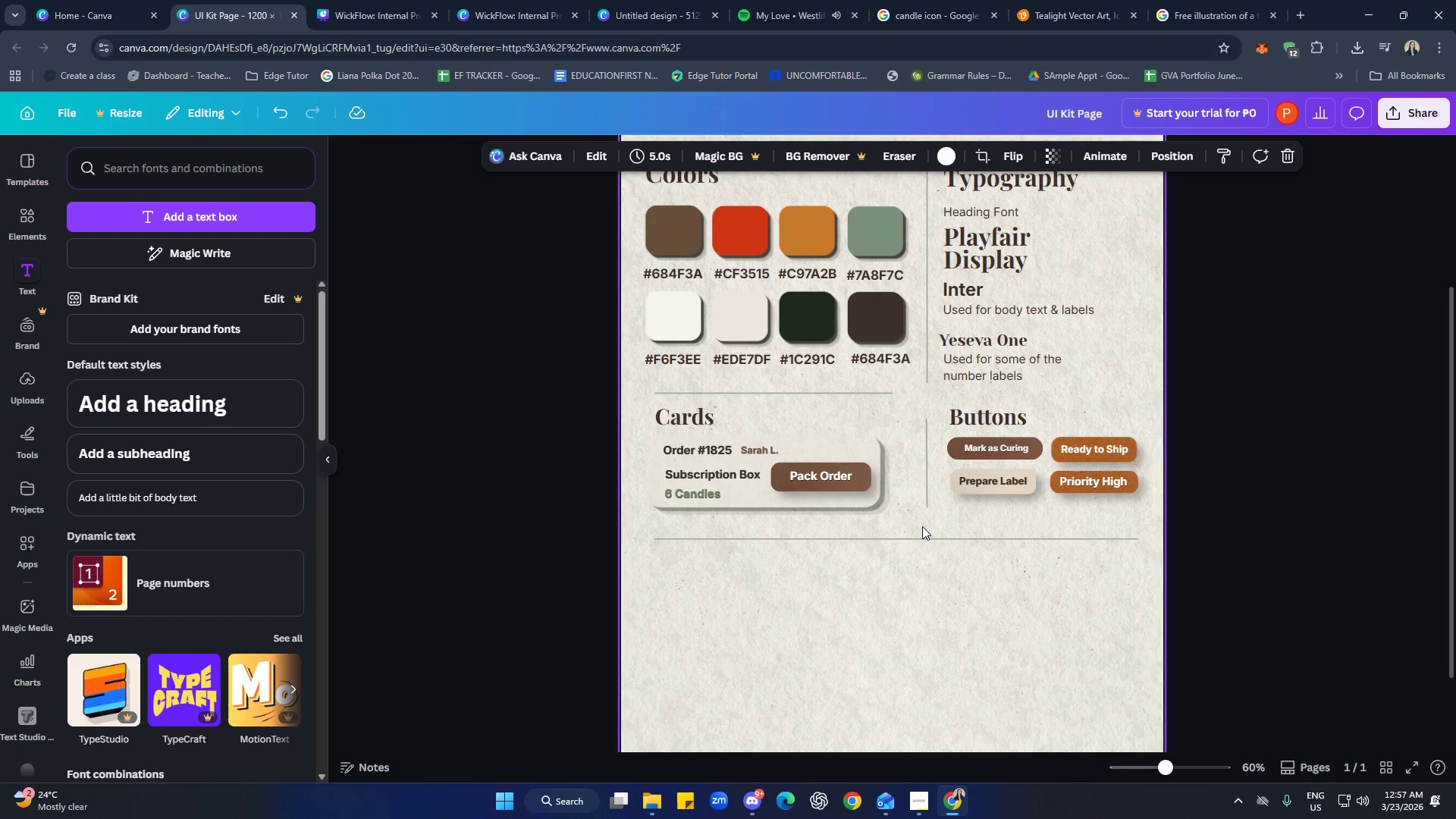 
left_click([927, 506])
 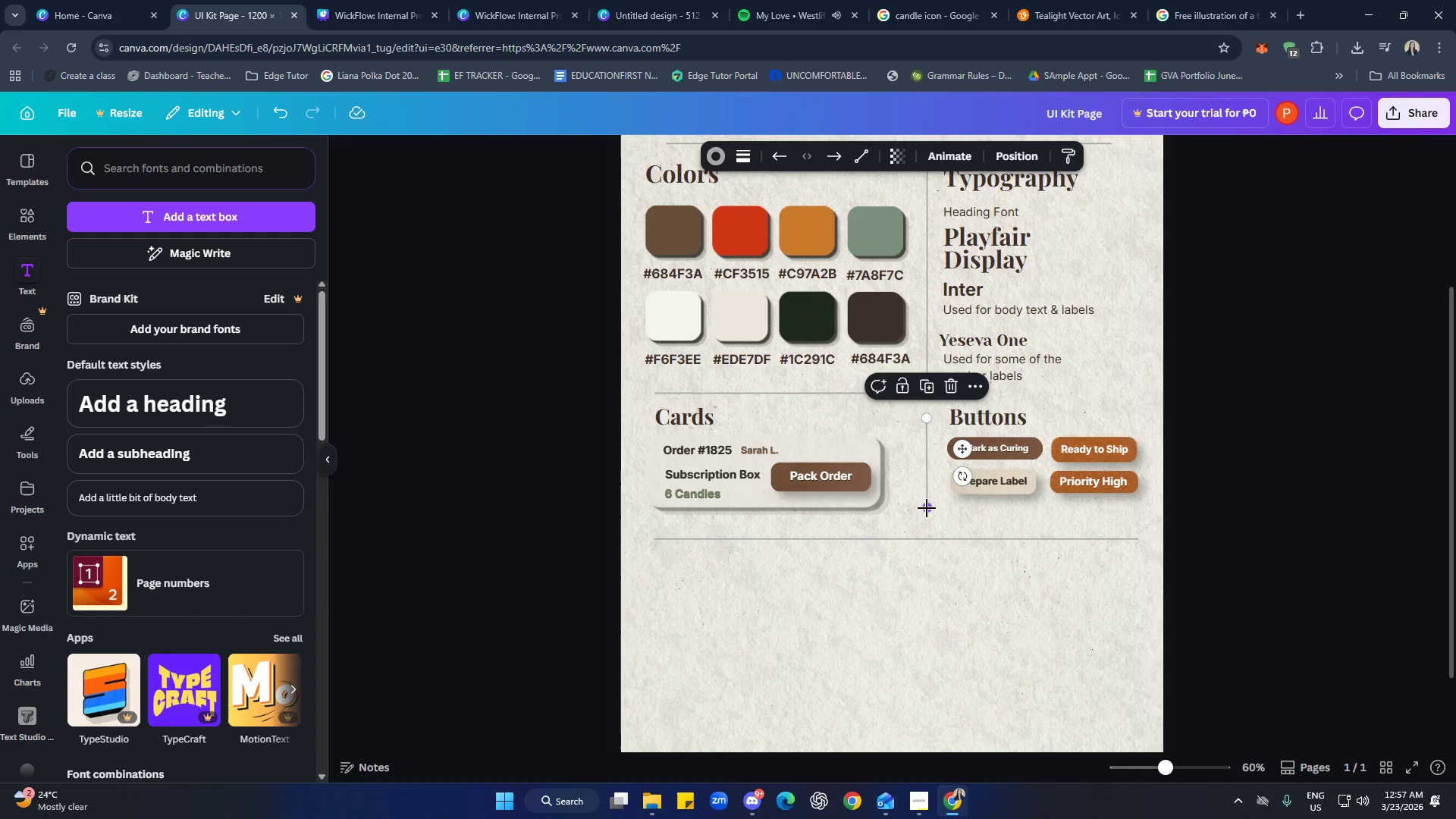 
left_click_drag(start_coordinate=[927, 508], to_coordinate=[927, 515])
 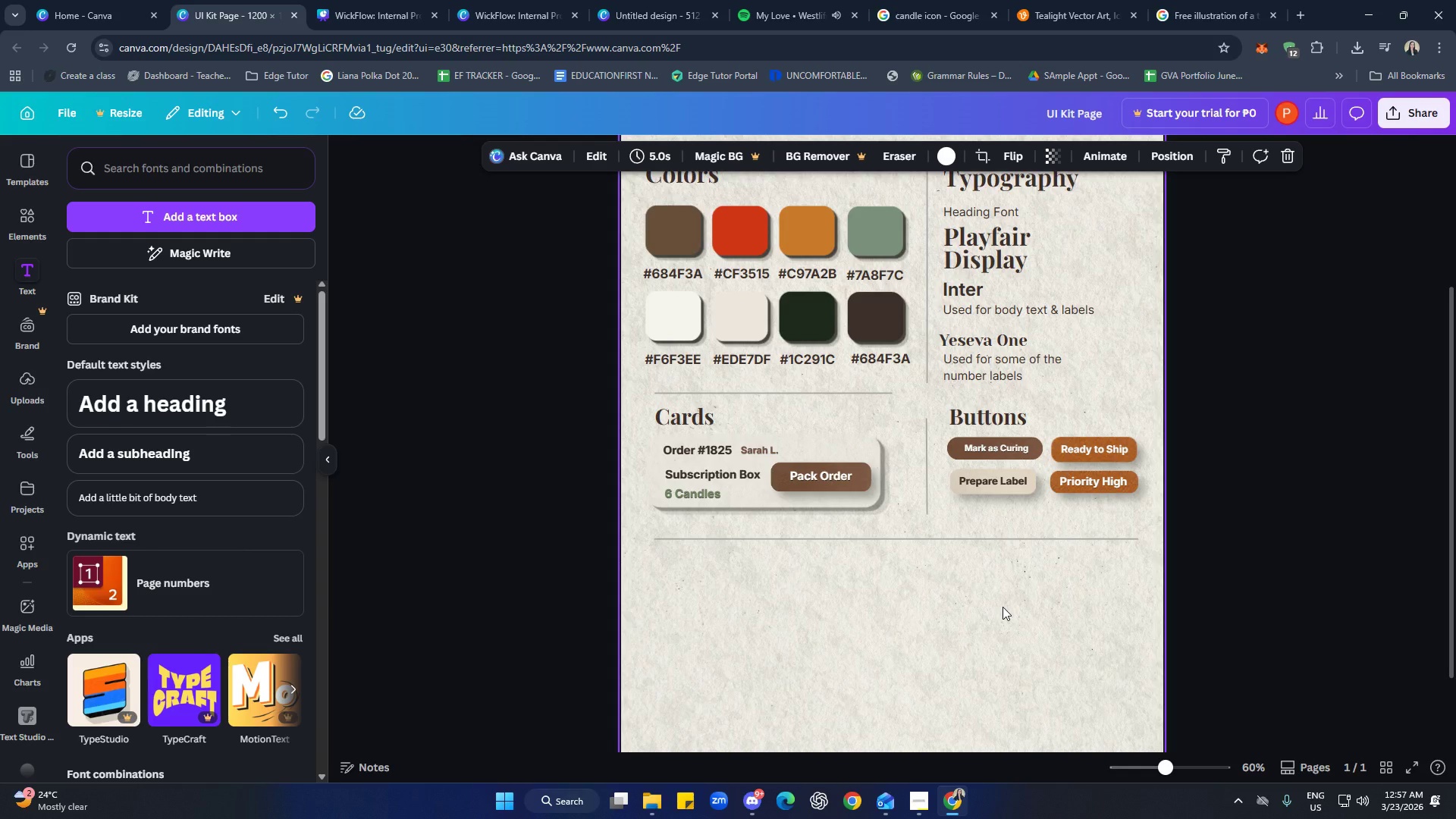 
left_click([928, 369])
 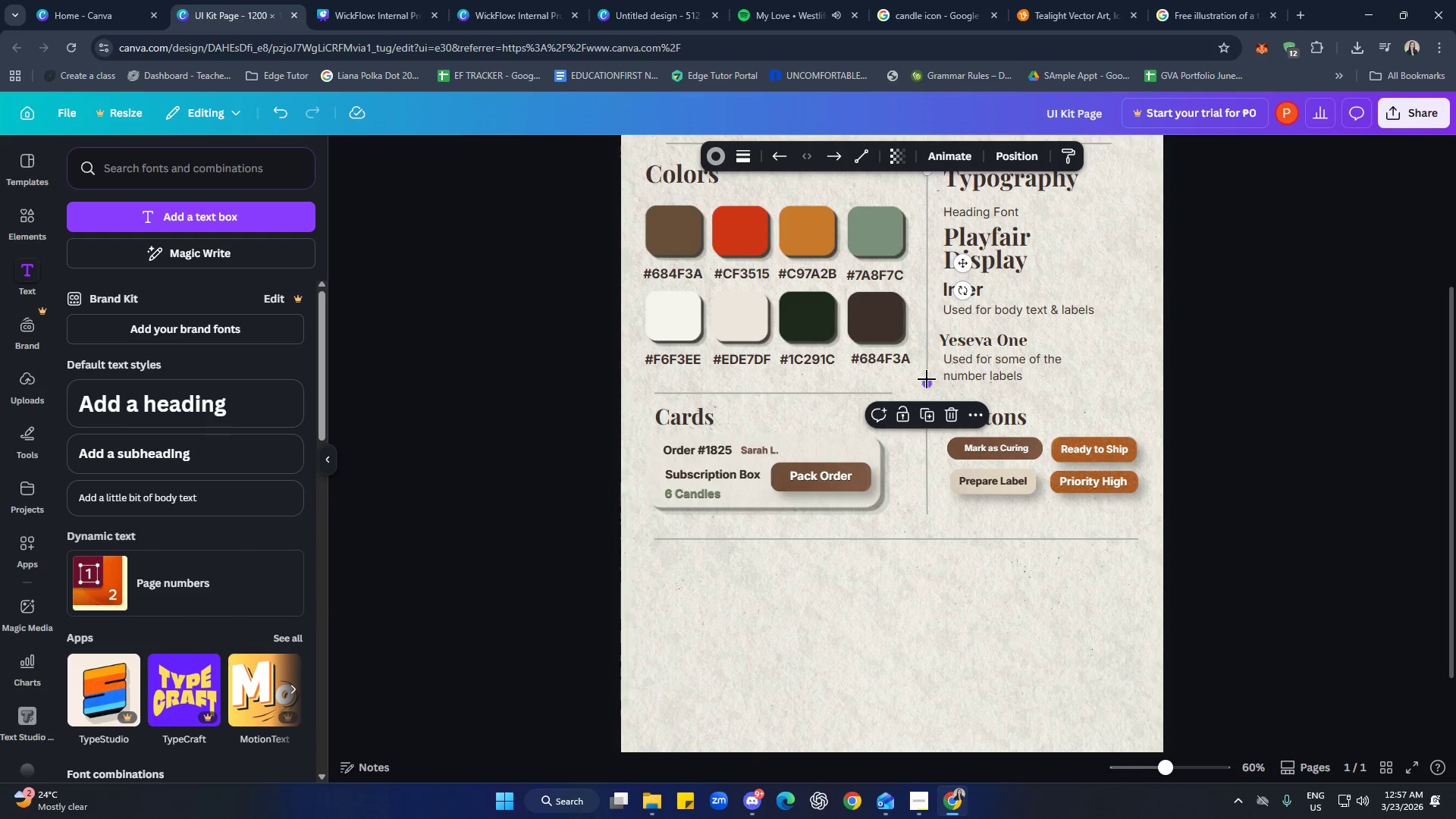 
left_click_drag(start_coordinate=[927, 379], to_coordinate=[927, 349])
 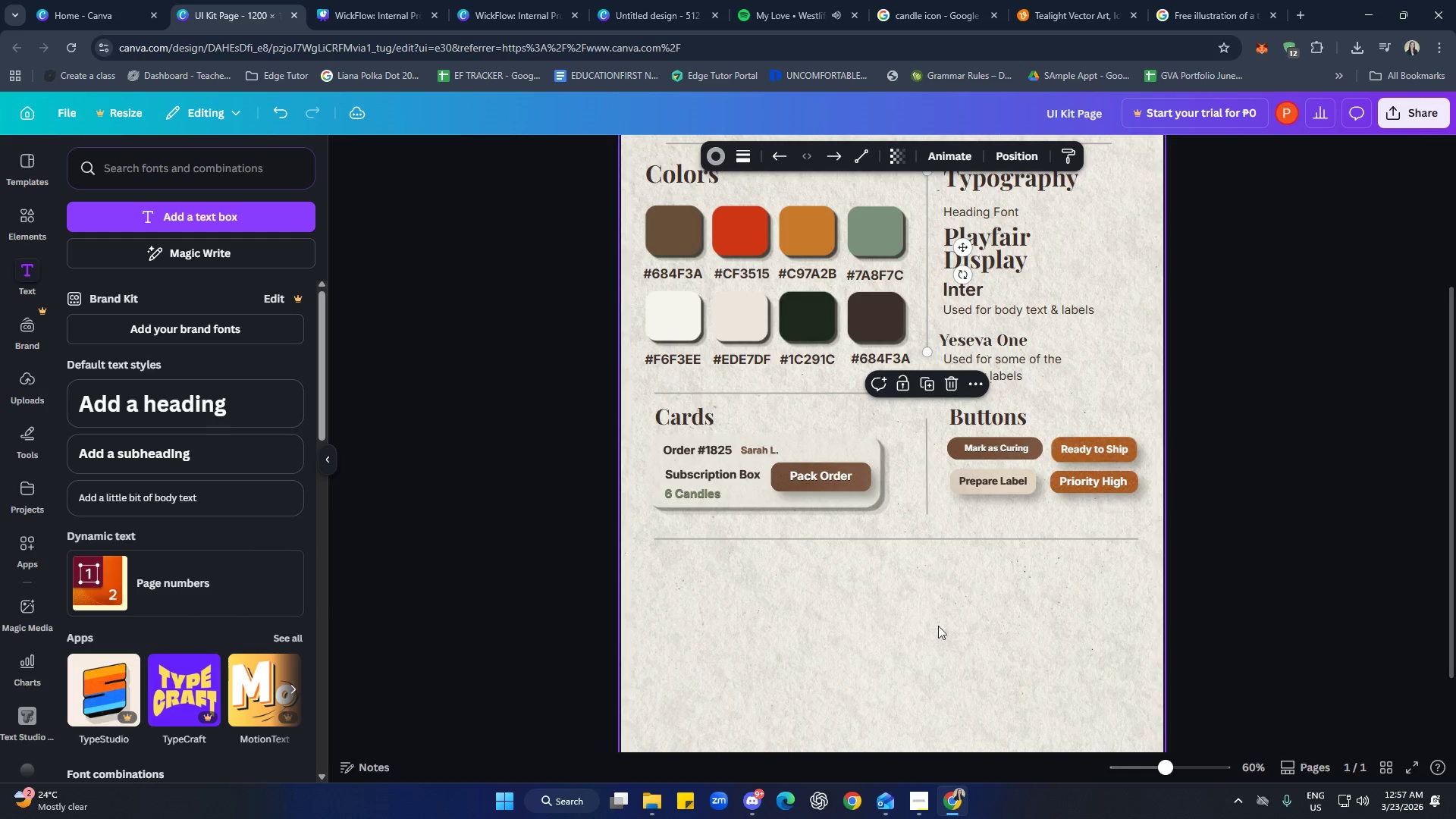 
left_click([938, 629])
 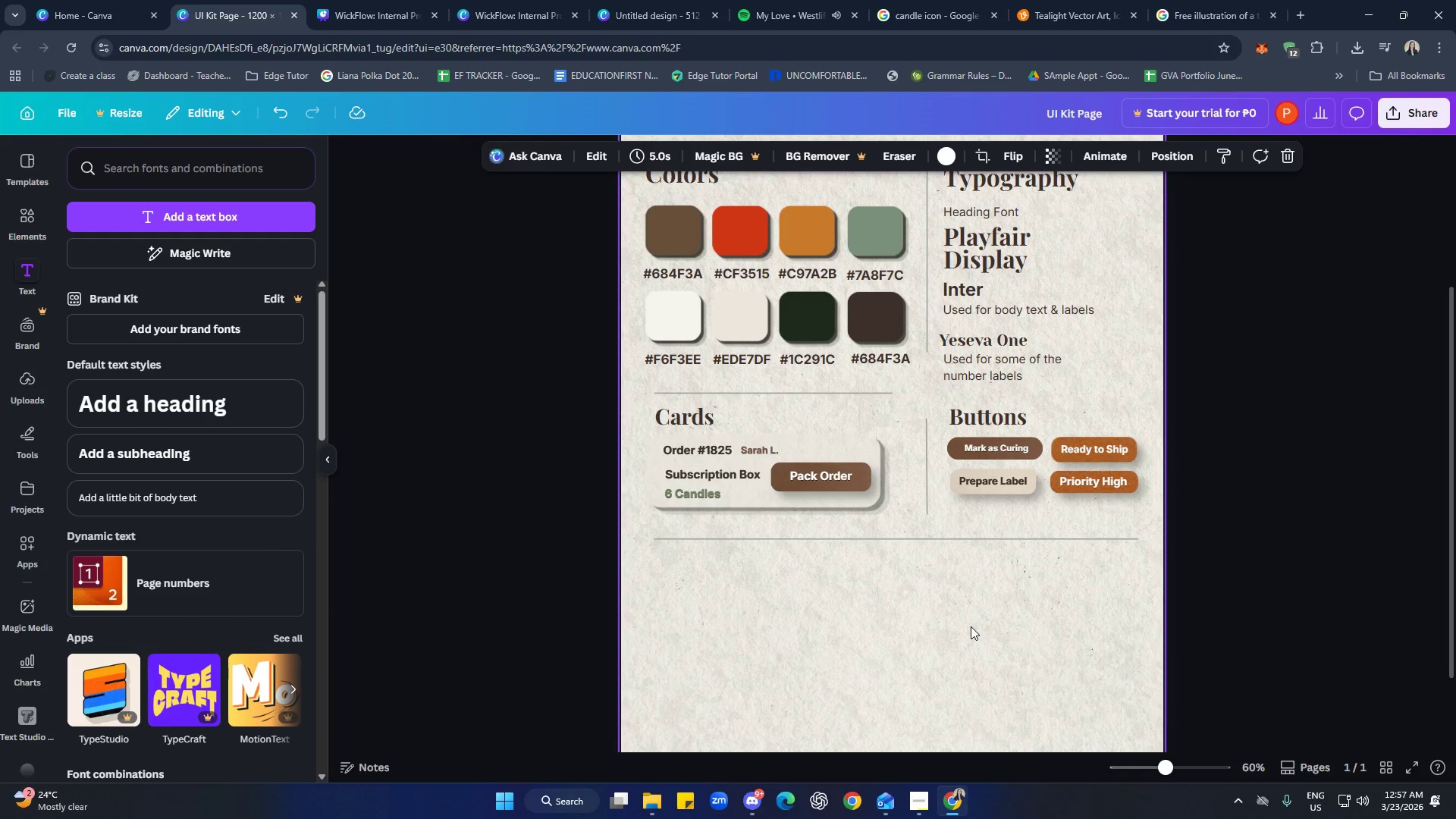 
scroll: coordinate [1171, 569], scroll_direction: up, amount: 3.0
 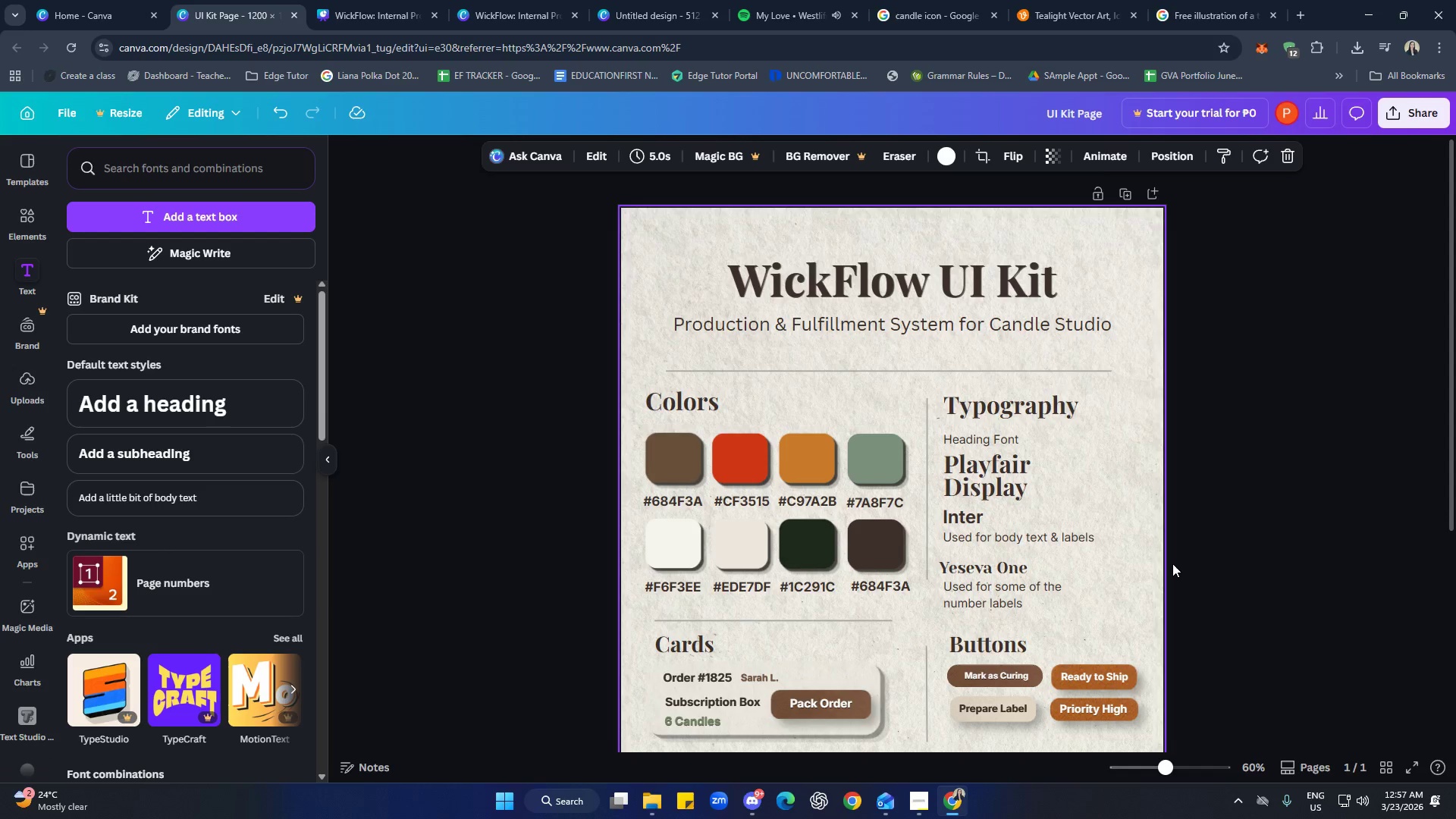 
scroll: coordinate [1172, 563], scroll_direction: down, amount: 3.0